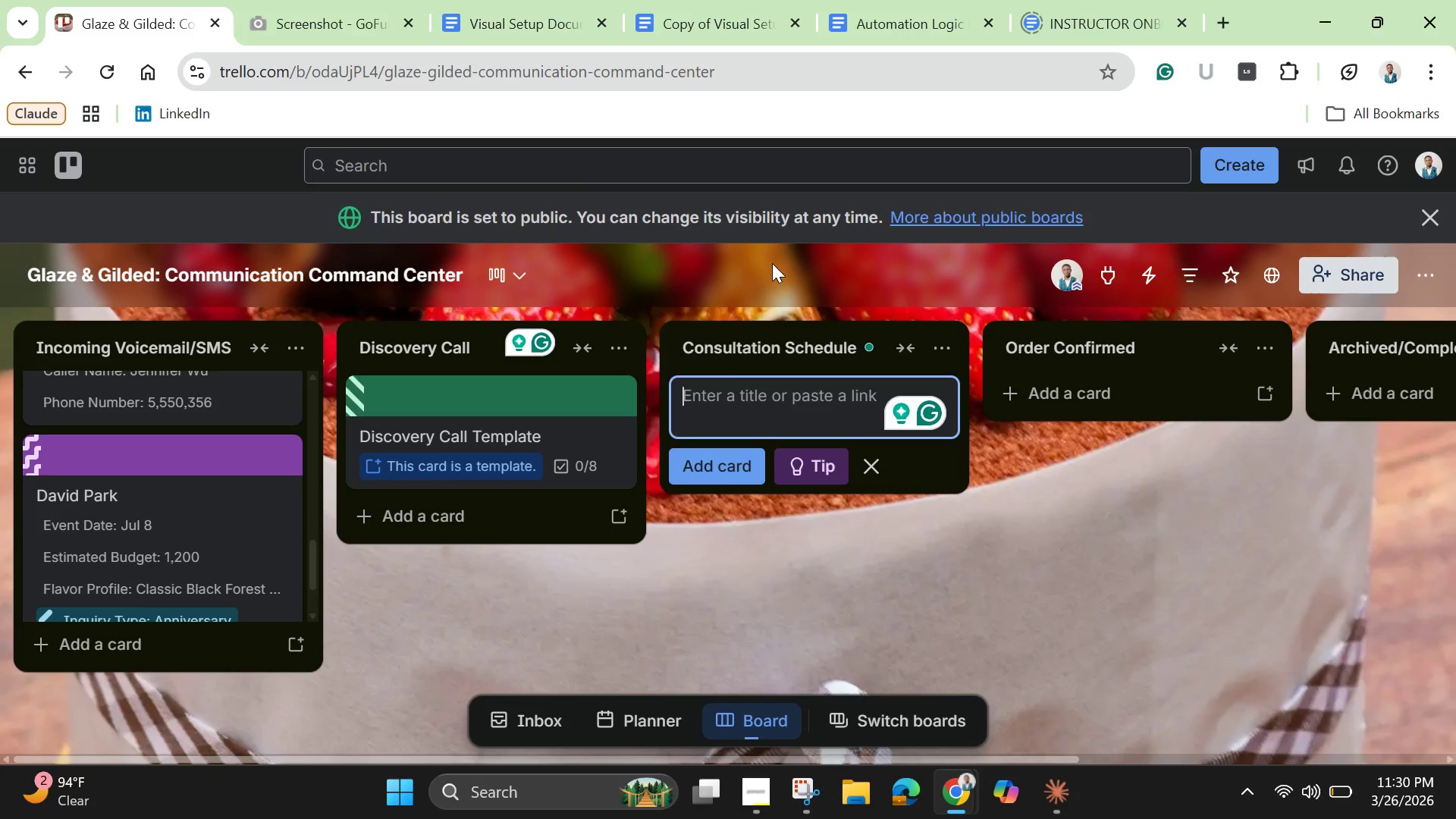 
key(Shift+A)
 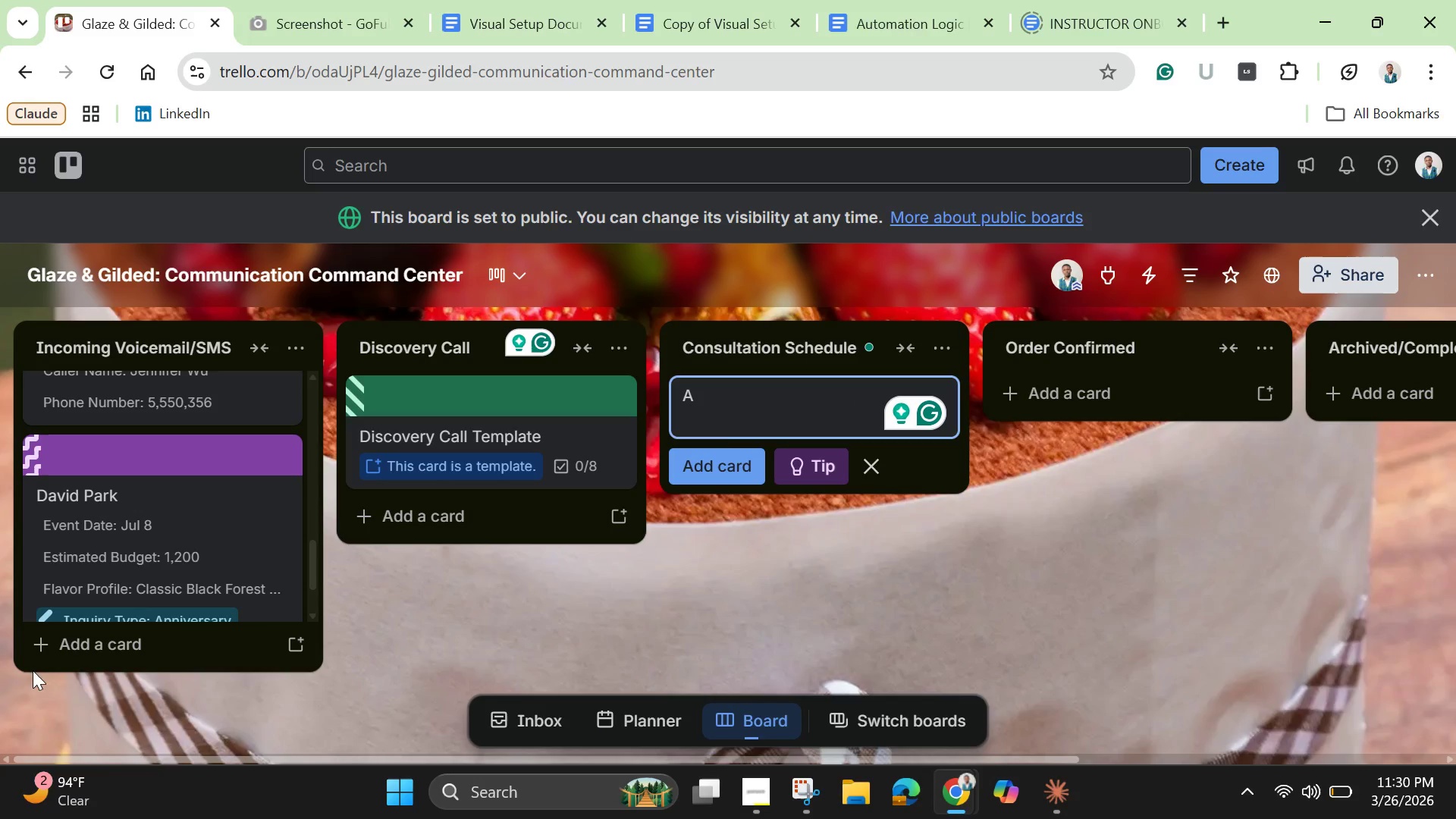 
left_click([121, 544])
 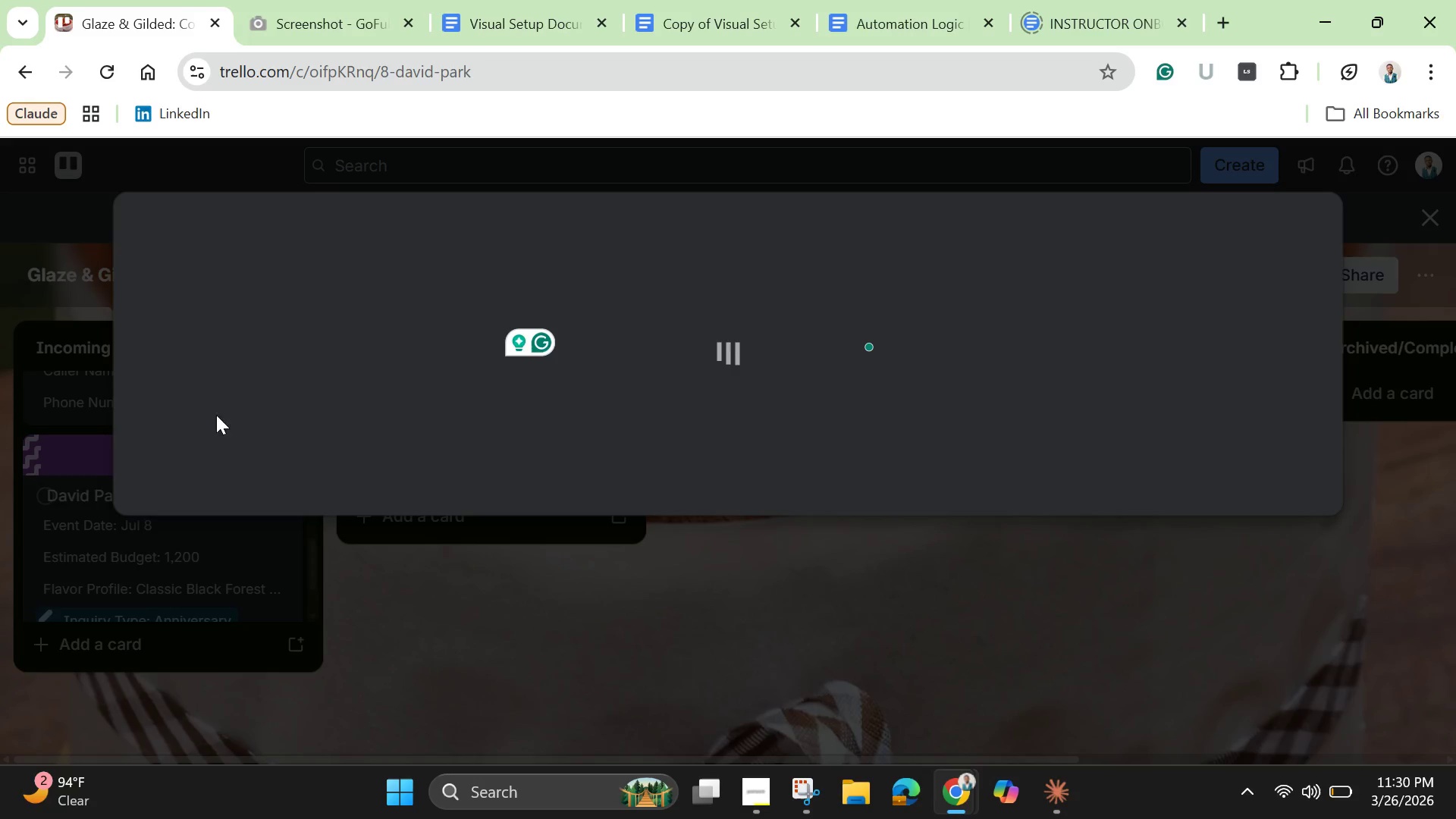 
mouse_move([256, 347])
 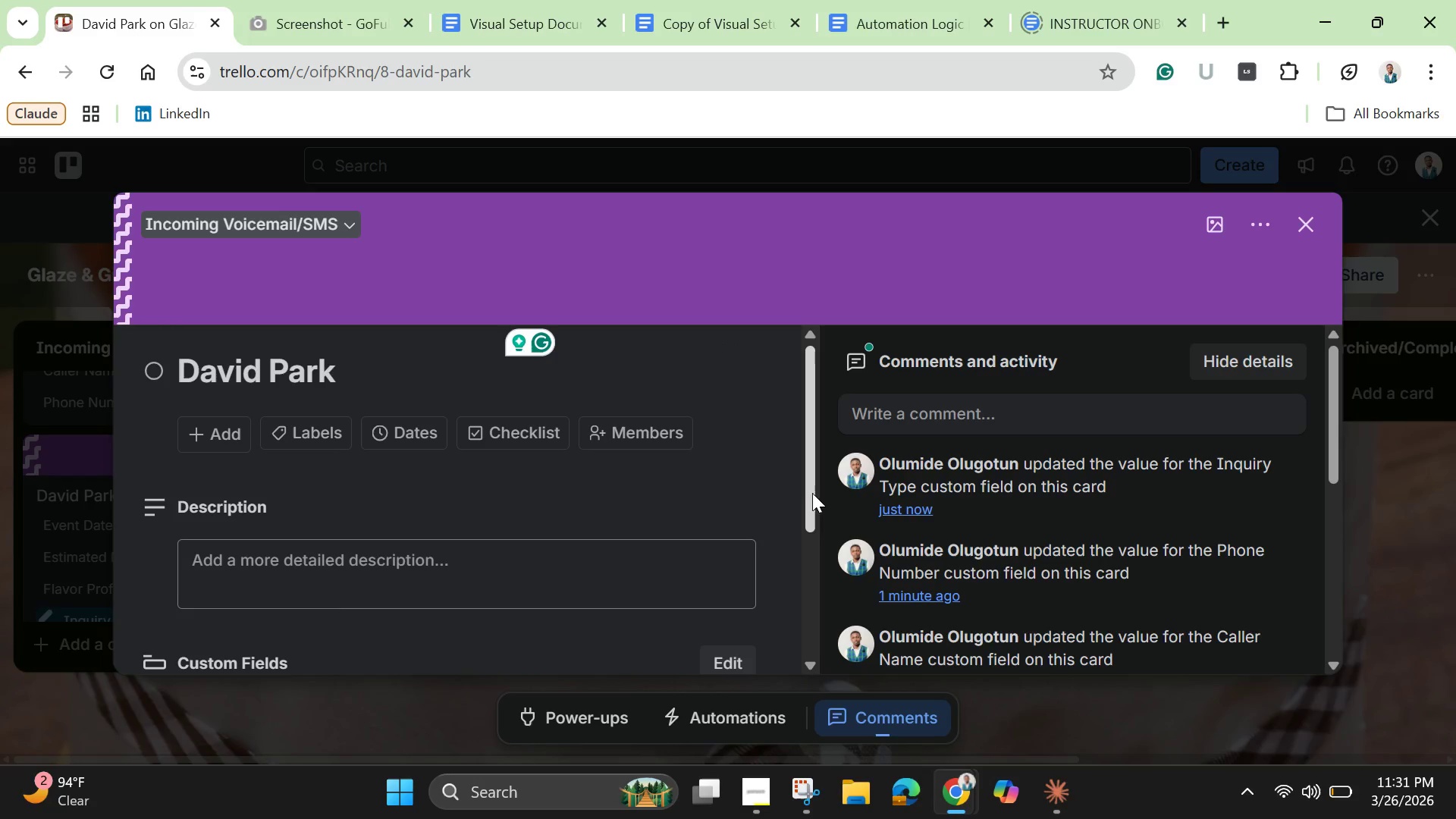 
left_click_drag(start_coordinate=[810, 497], to_coordinate=[827, 622])
 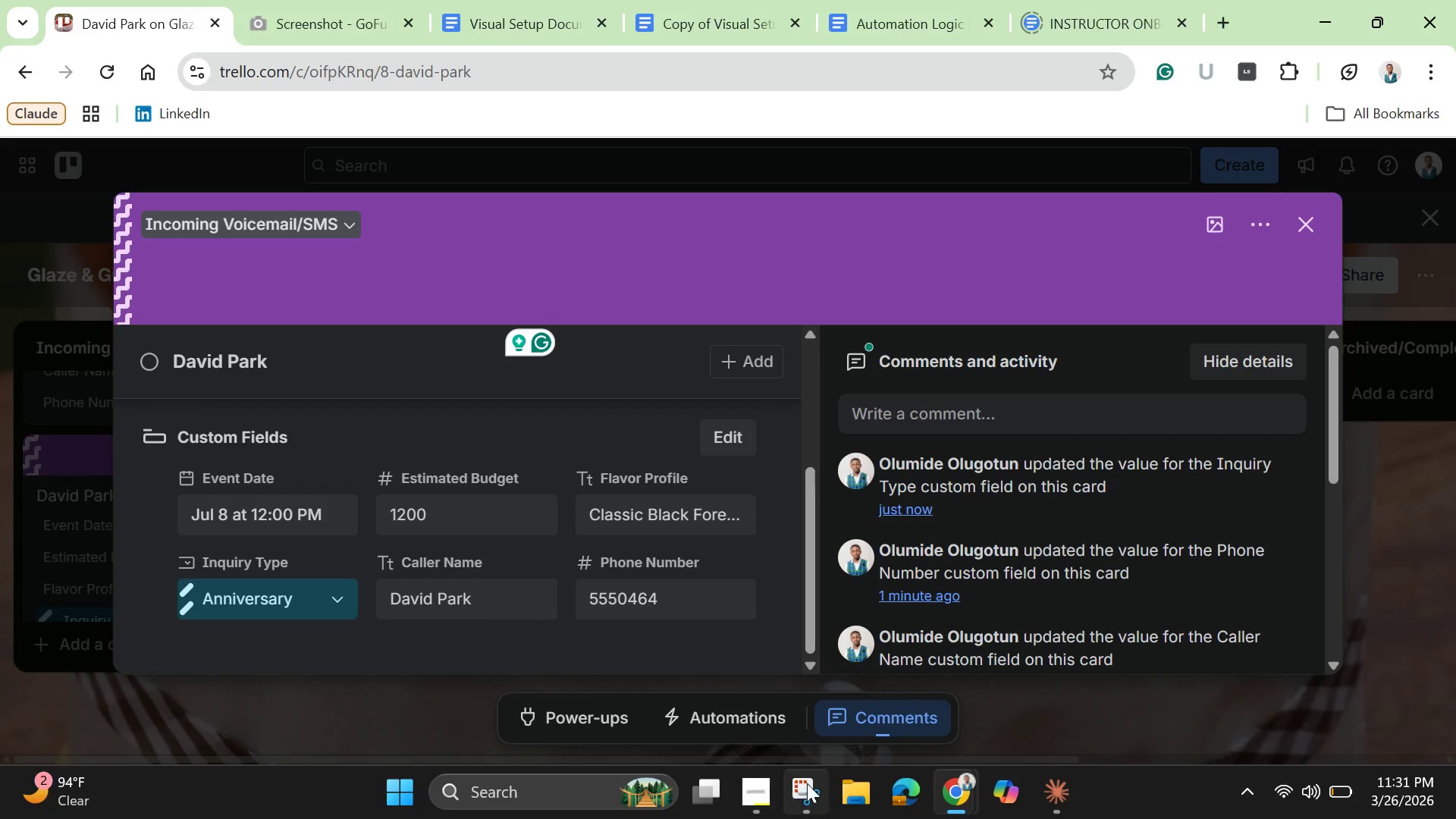 
left_click([812, 782])
 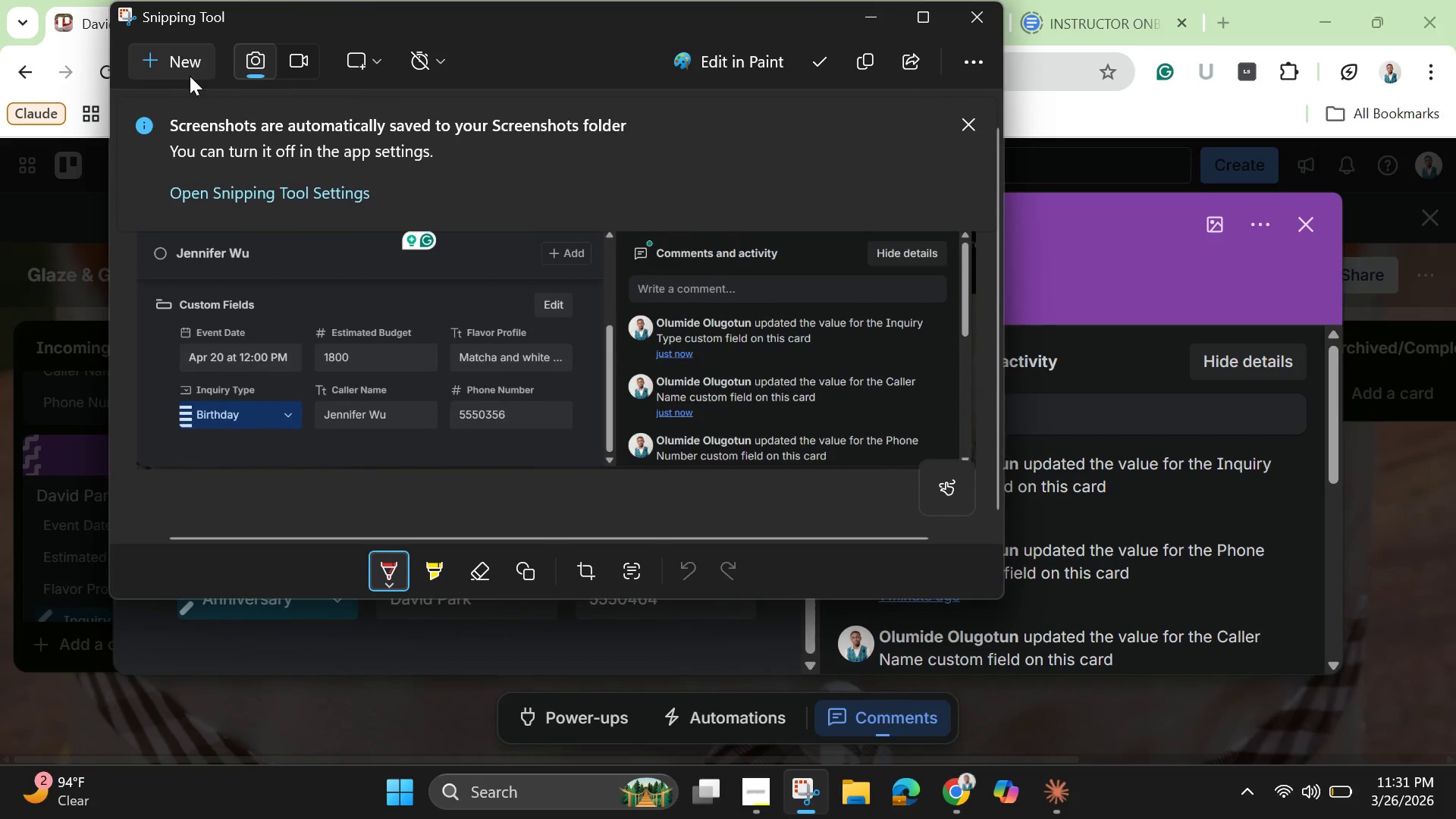 
left_click([177, 67])
 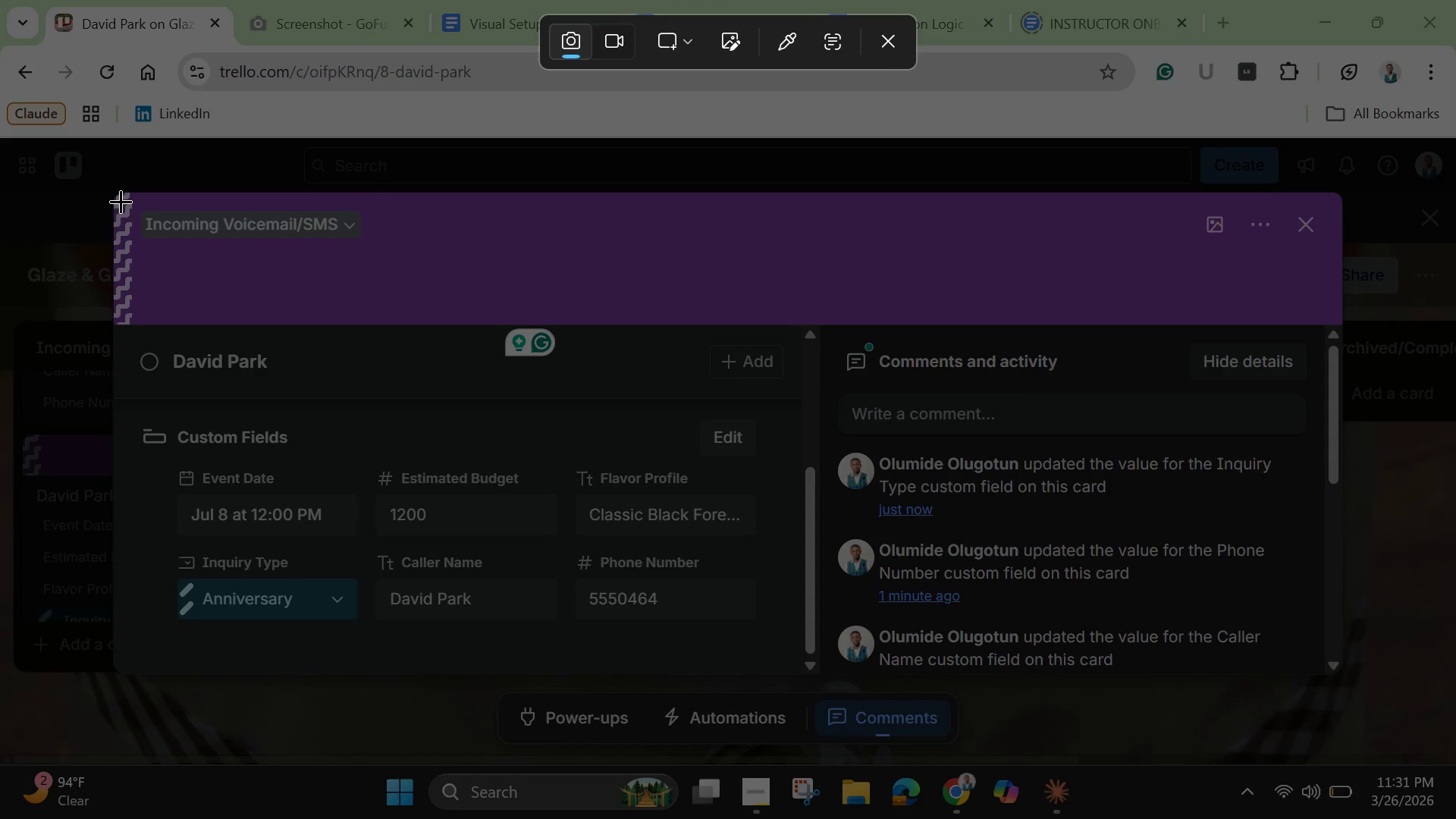 
left_click_drag(start_coordinate=[116, 196], to_coordinate=[1350, 683])
 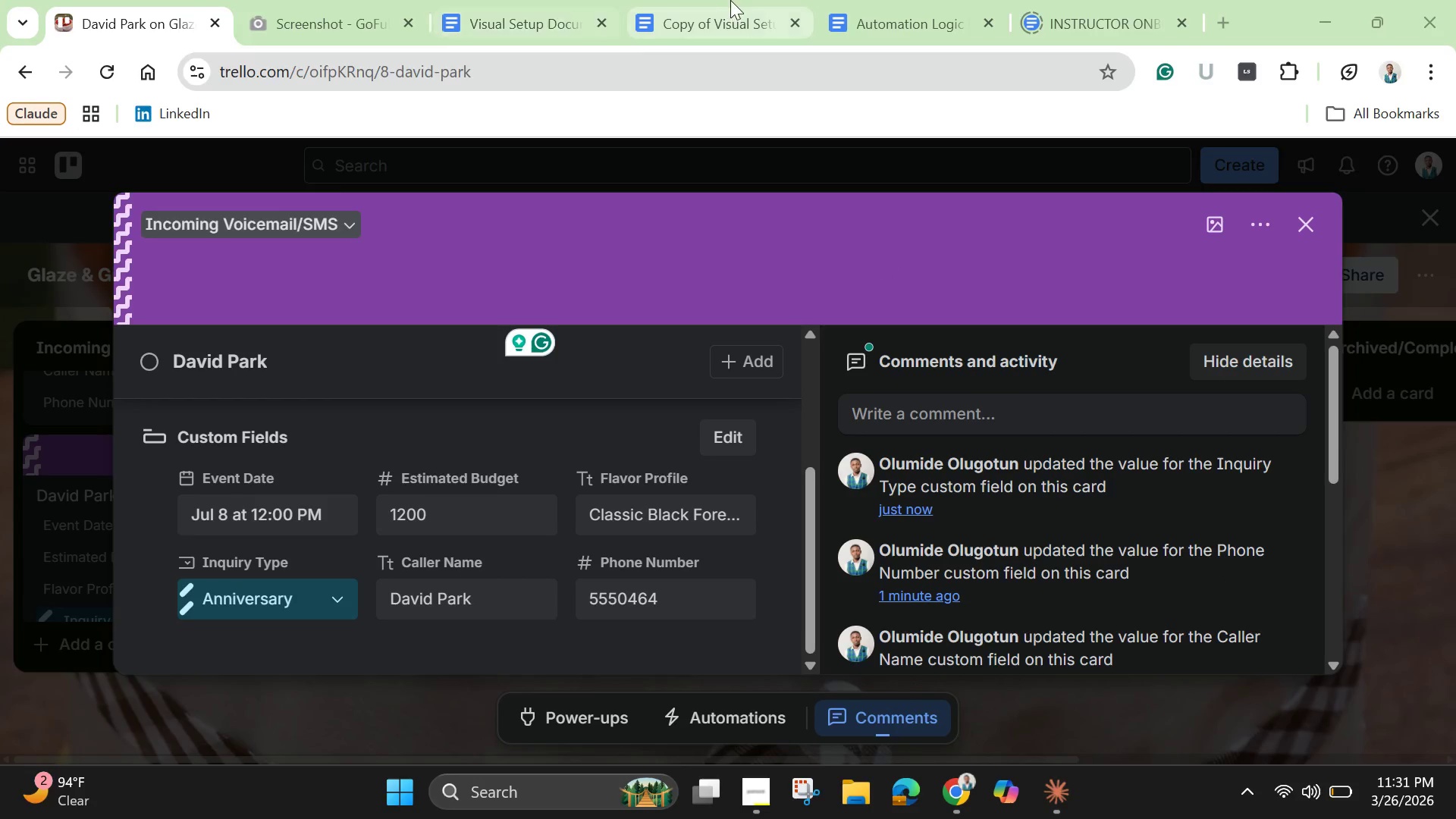 
left_click([732, 0])
 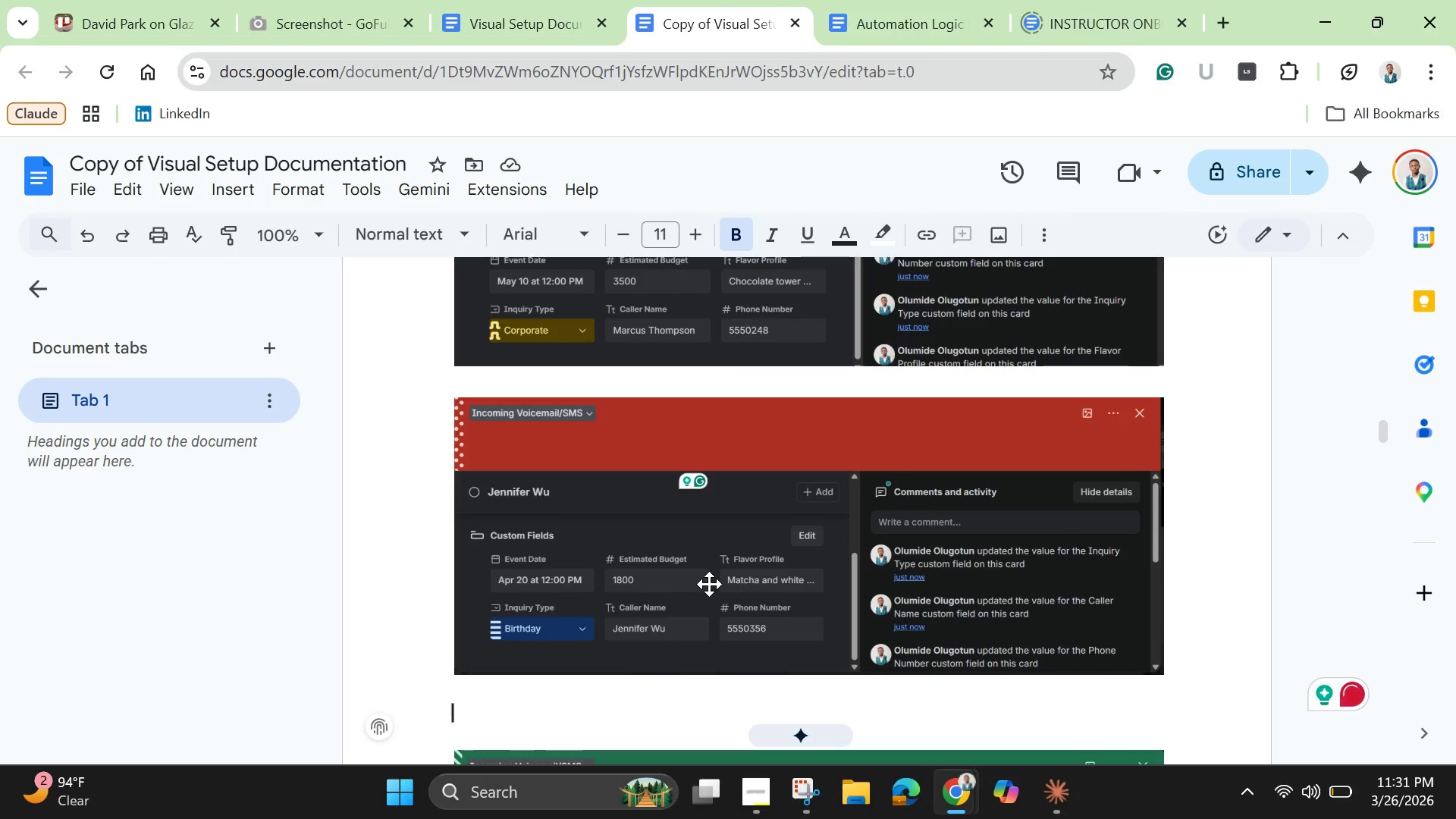 
key(Control+V)
 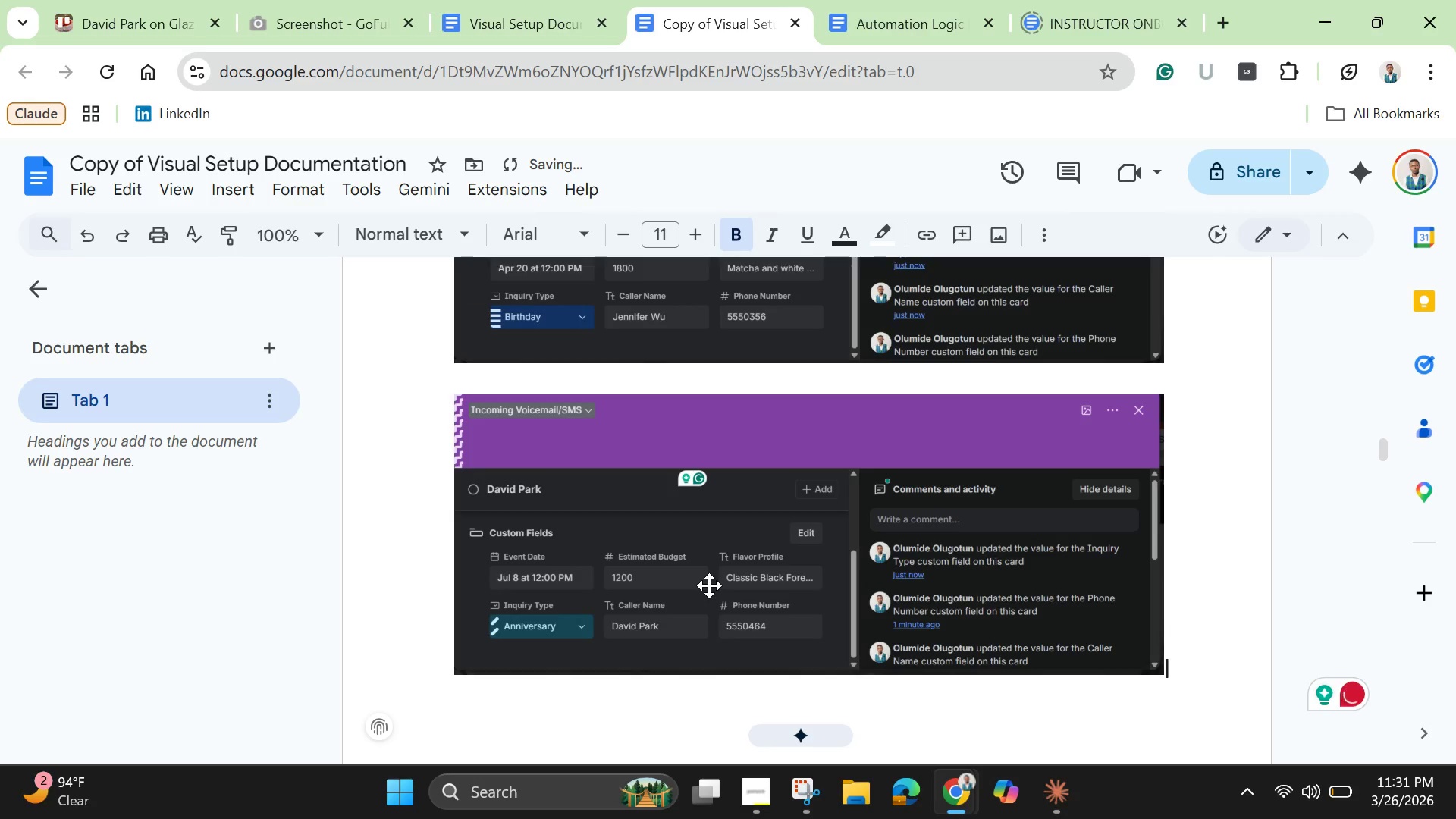 
key(Enter)
 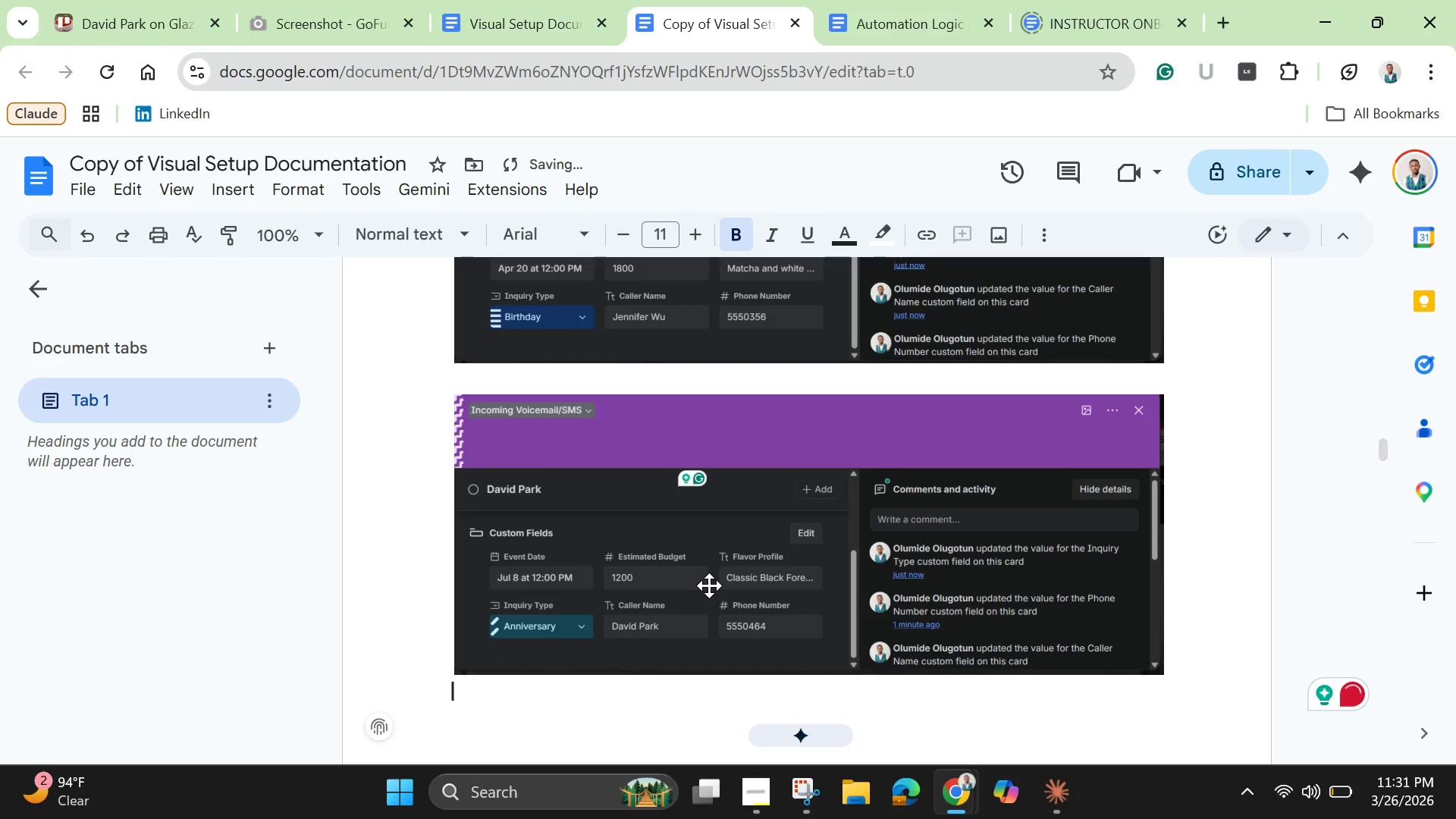 
key(Enter)
 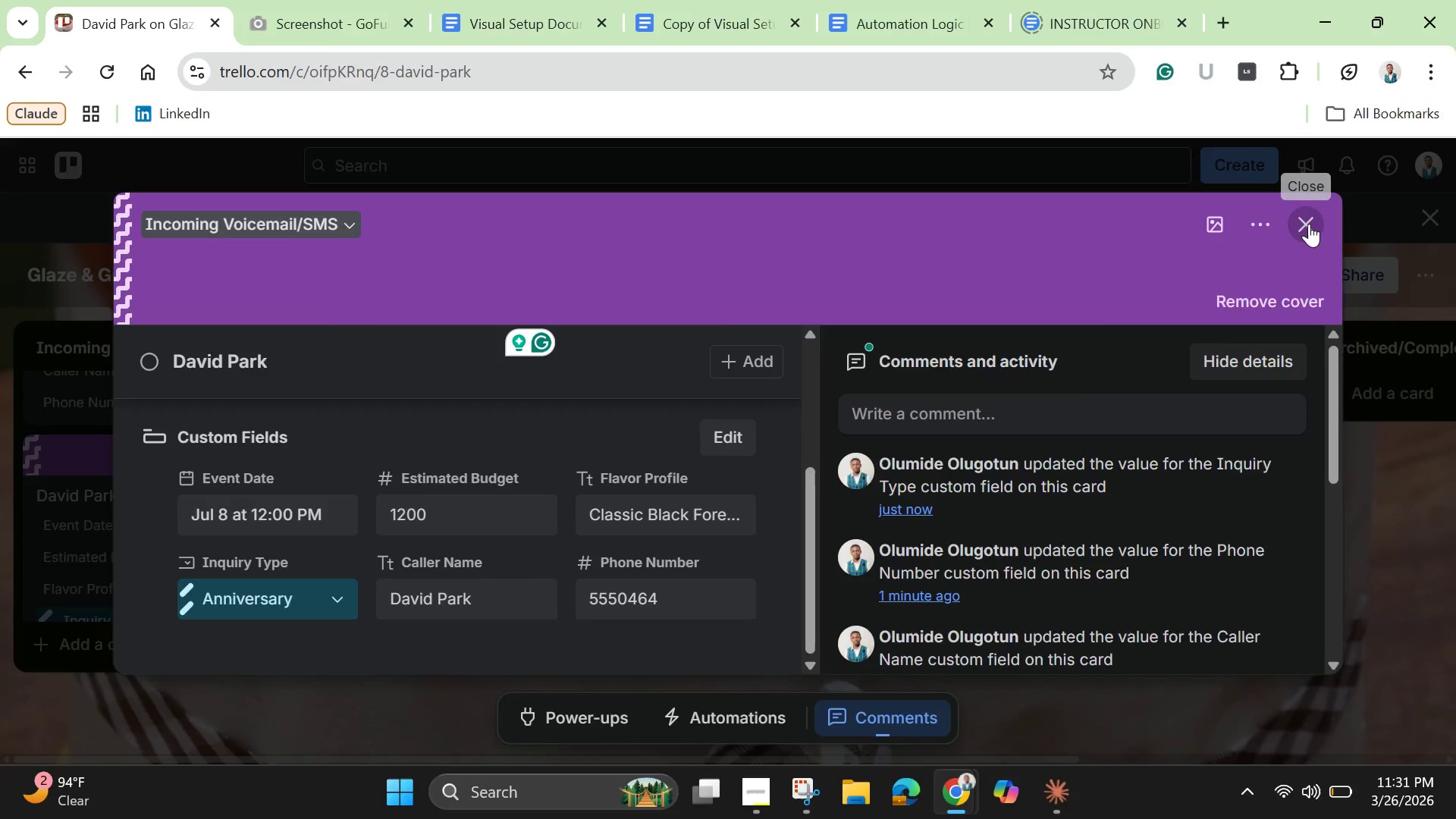 
wait(5.73)
 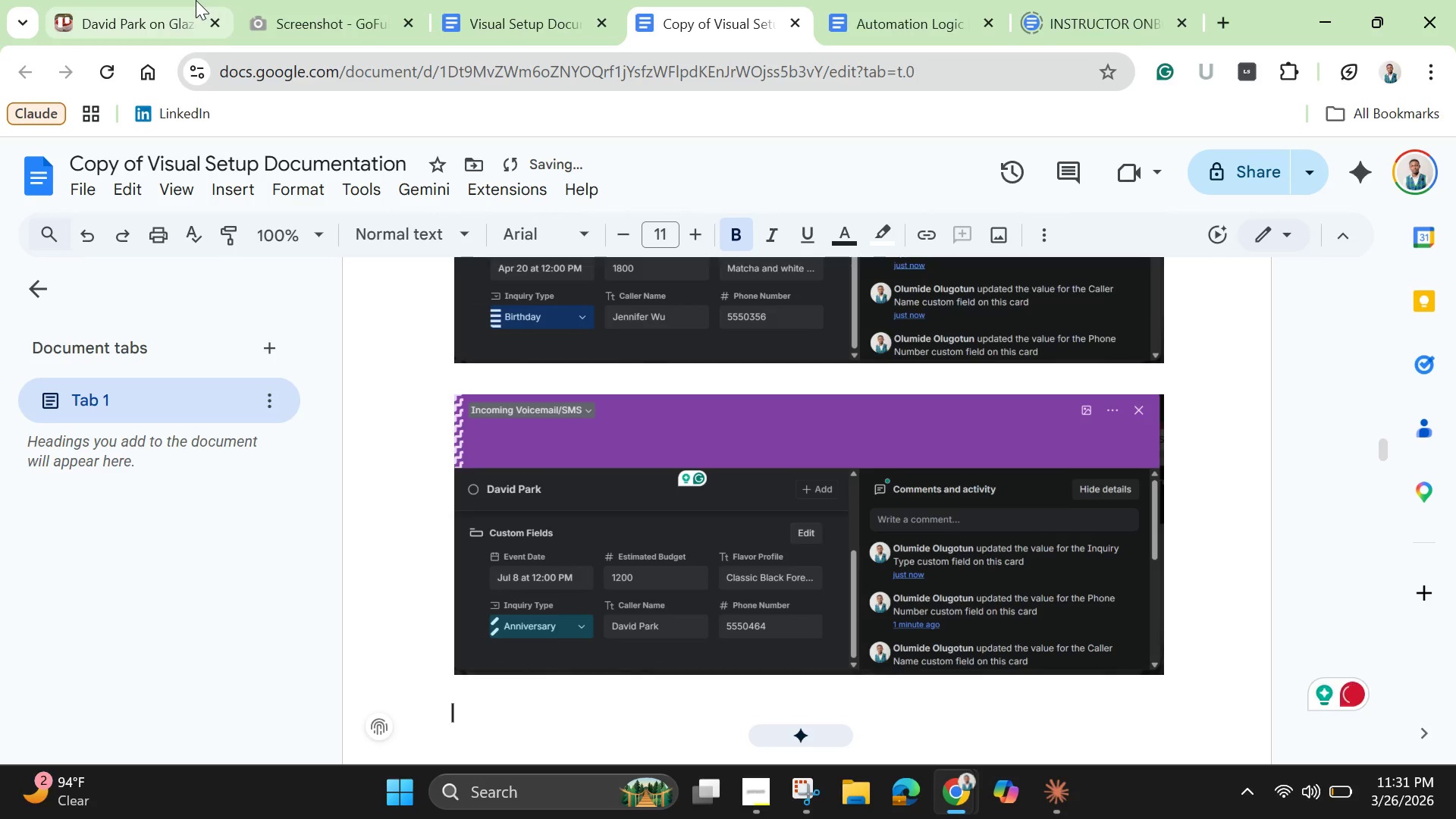 
left_click([745, 412])
 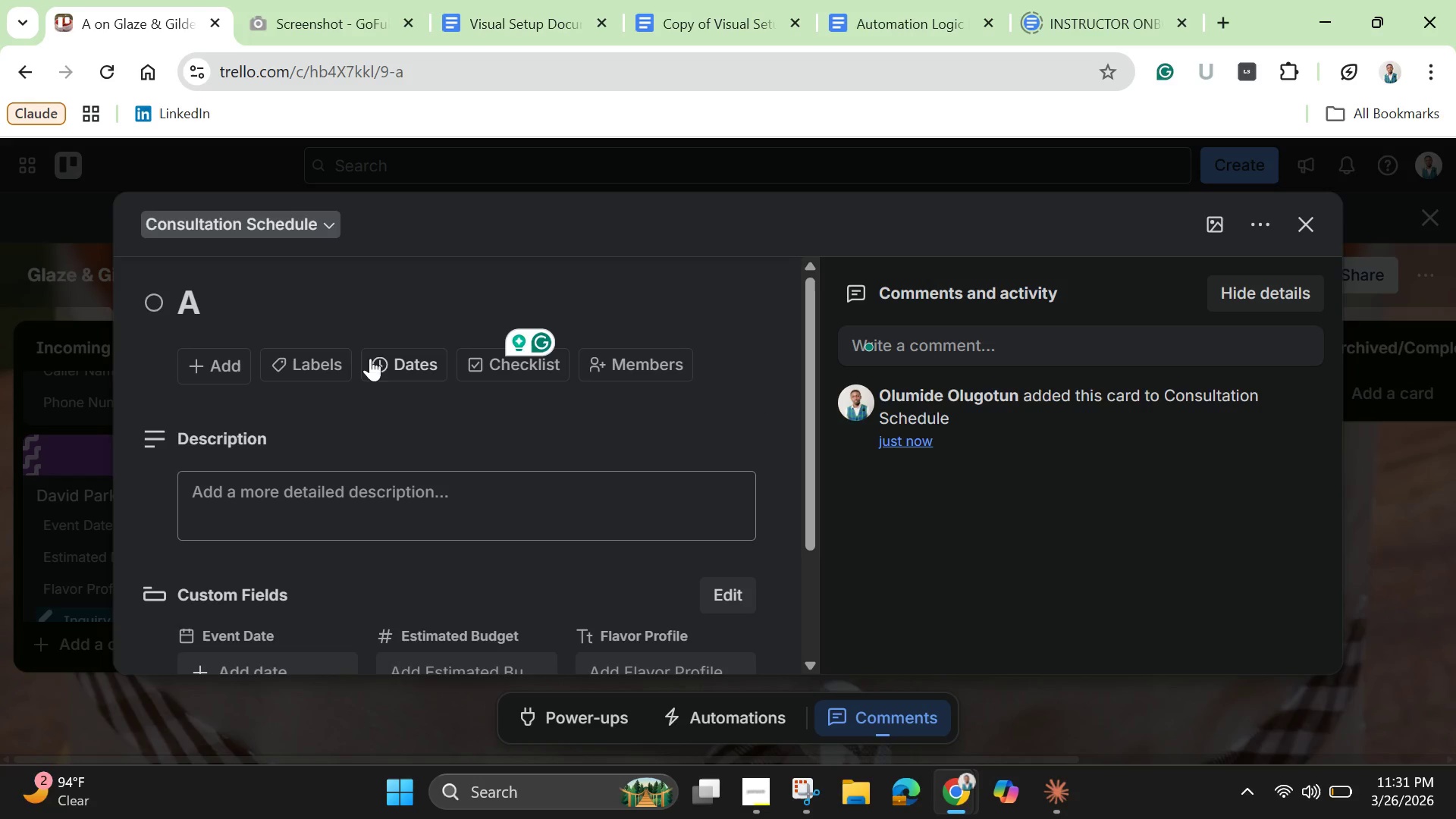 
left_click([328, 307])
 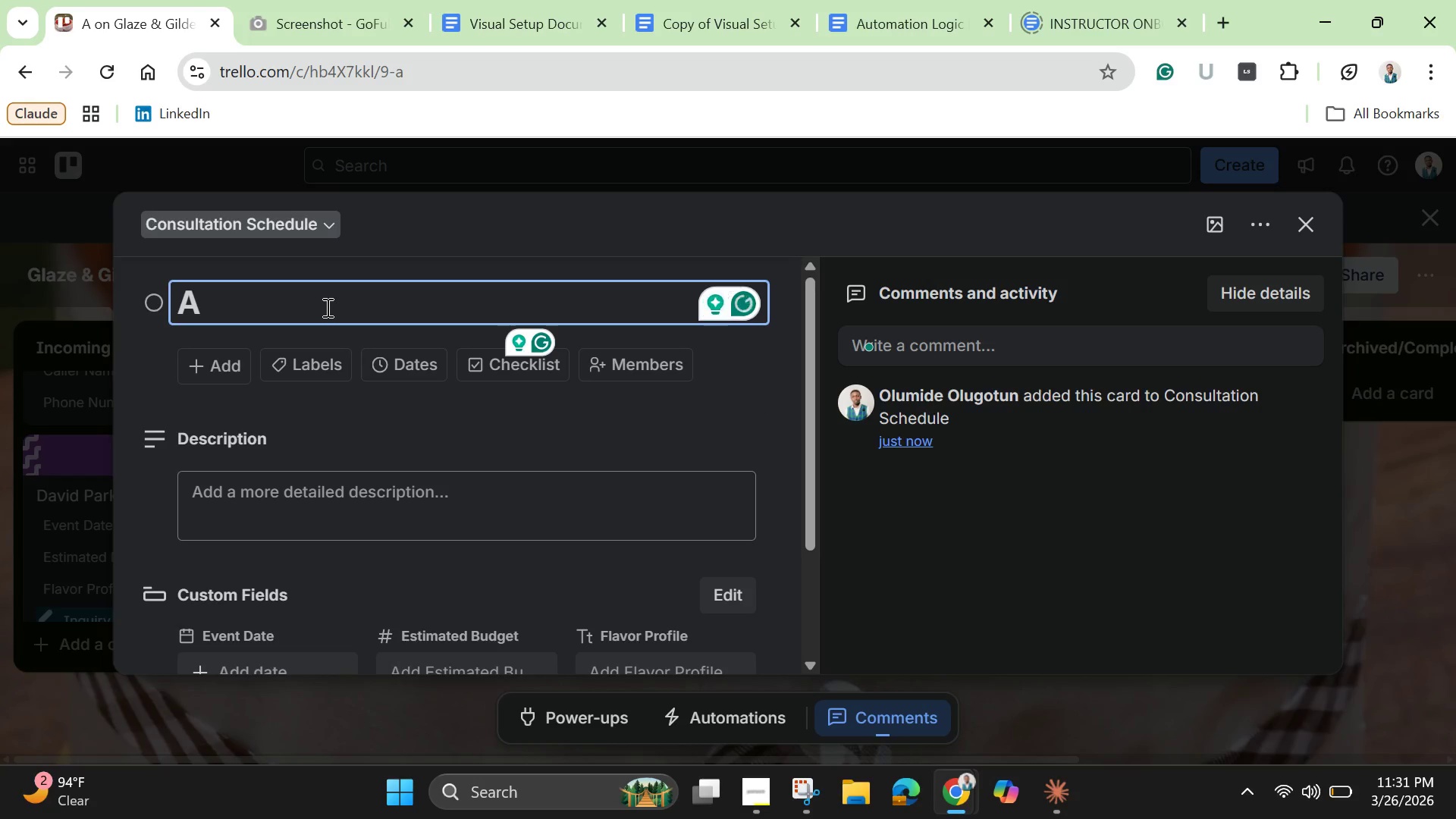 
type(manada )
key(Backspace)
key(Backspace)
key(Backspace)
key(Backspace)
type(da )
 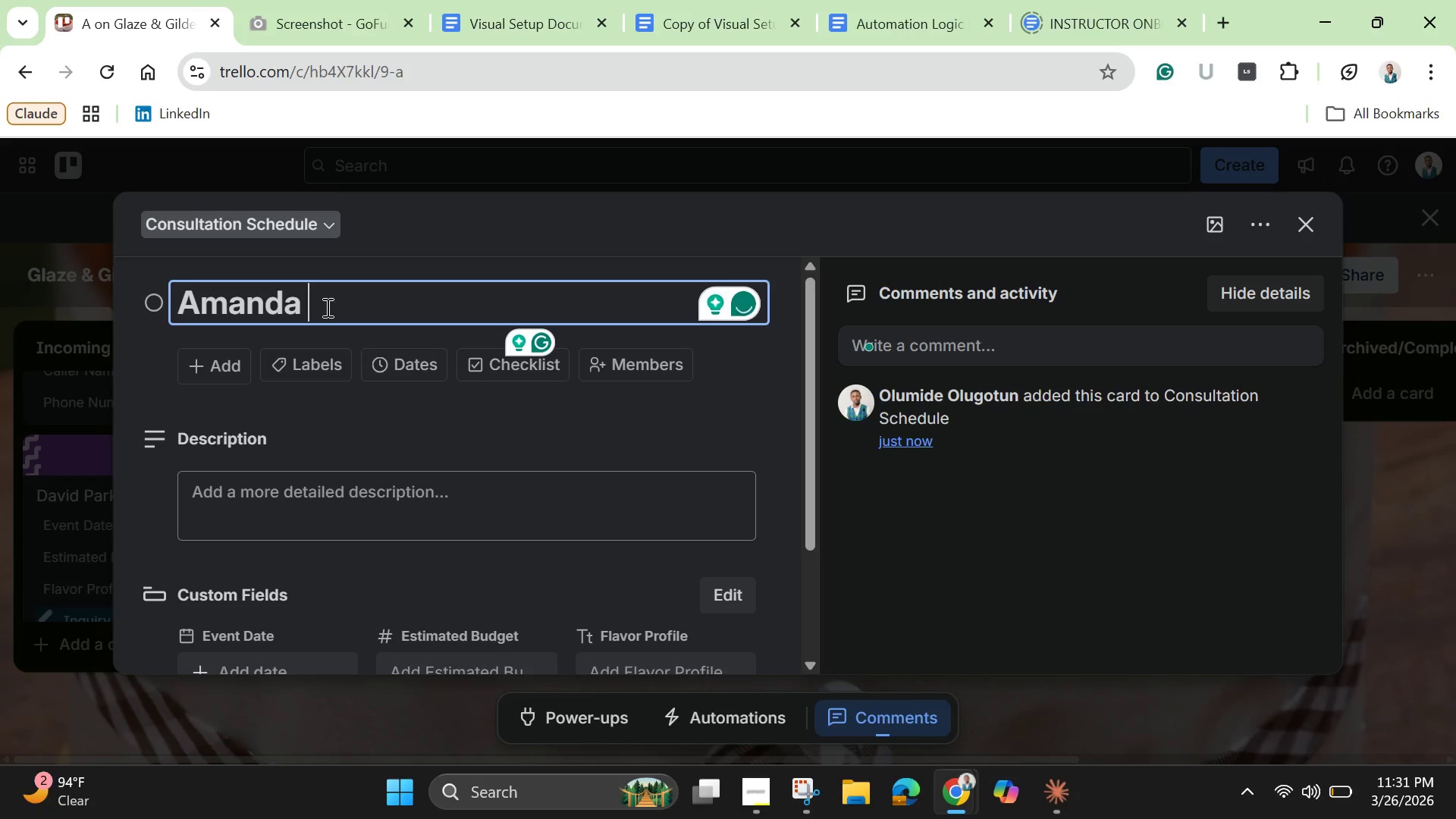 
type(Rodriguez)
 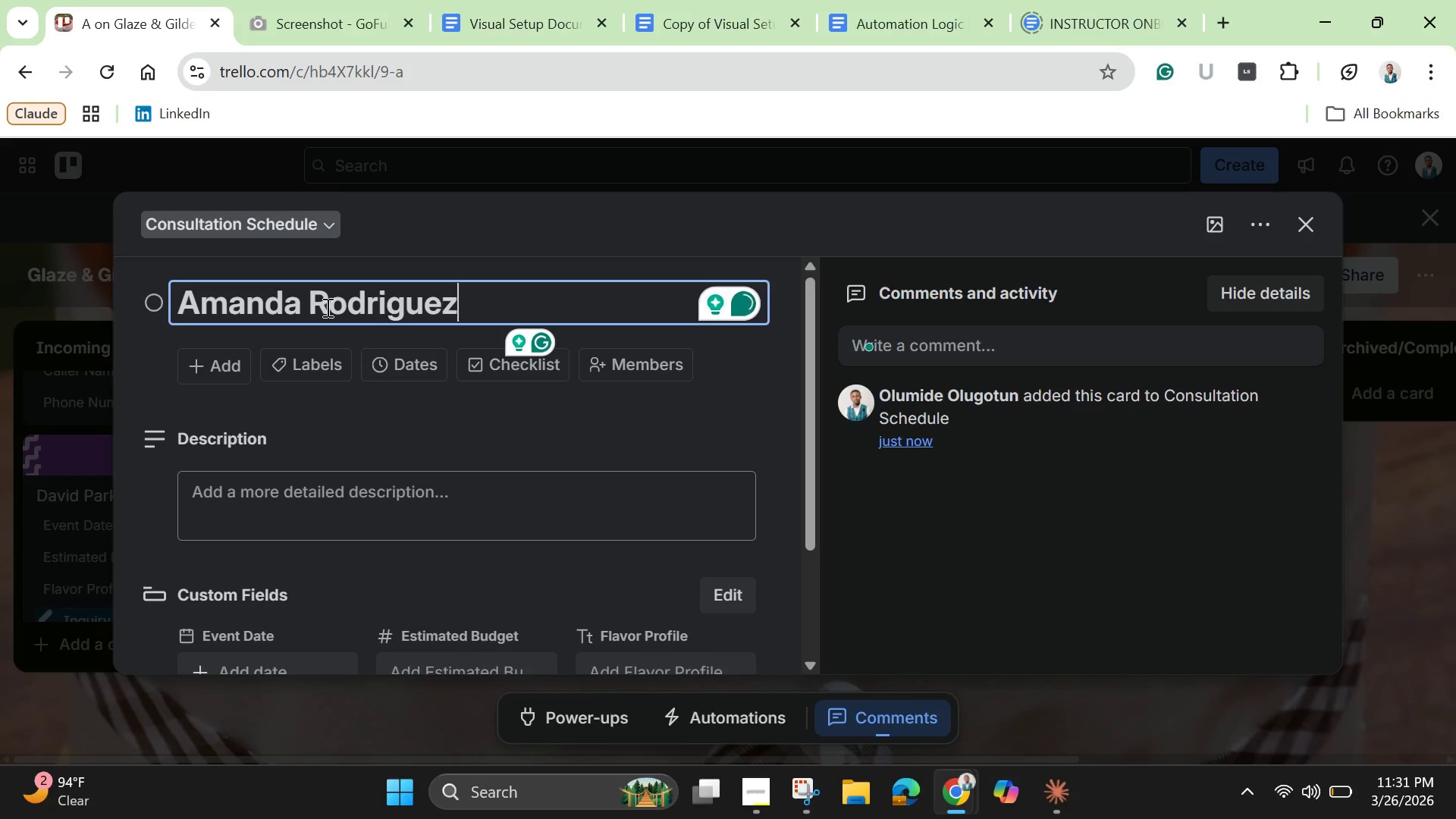 
key(Control+A)
 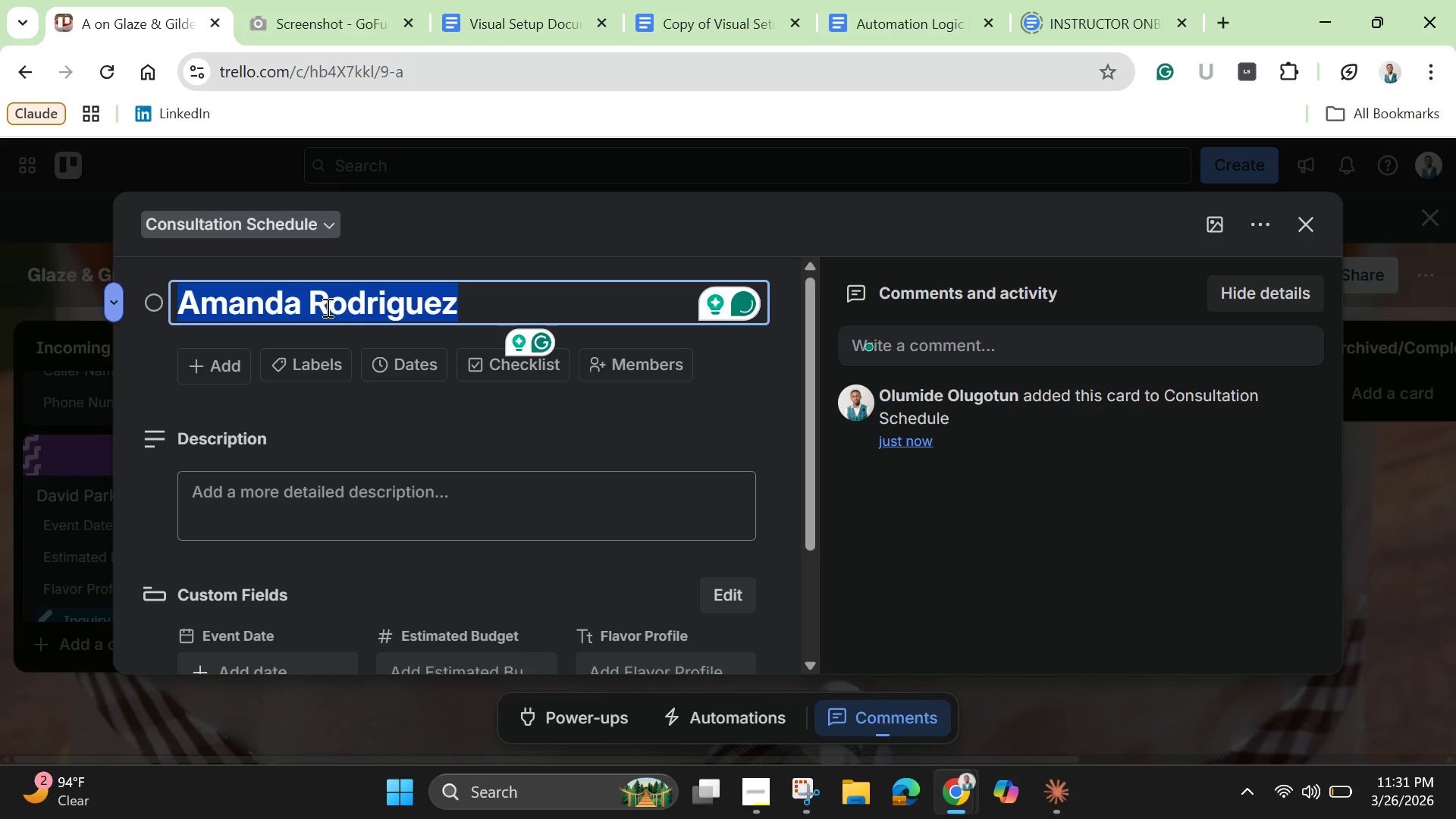 
key(Control+C)
 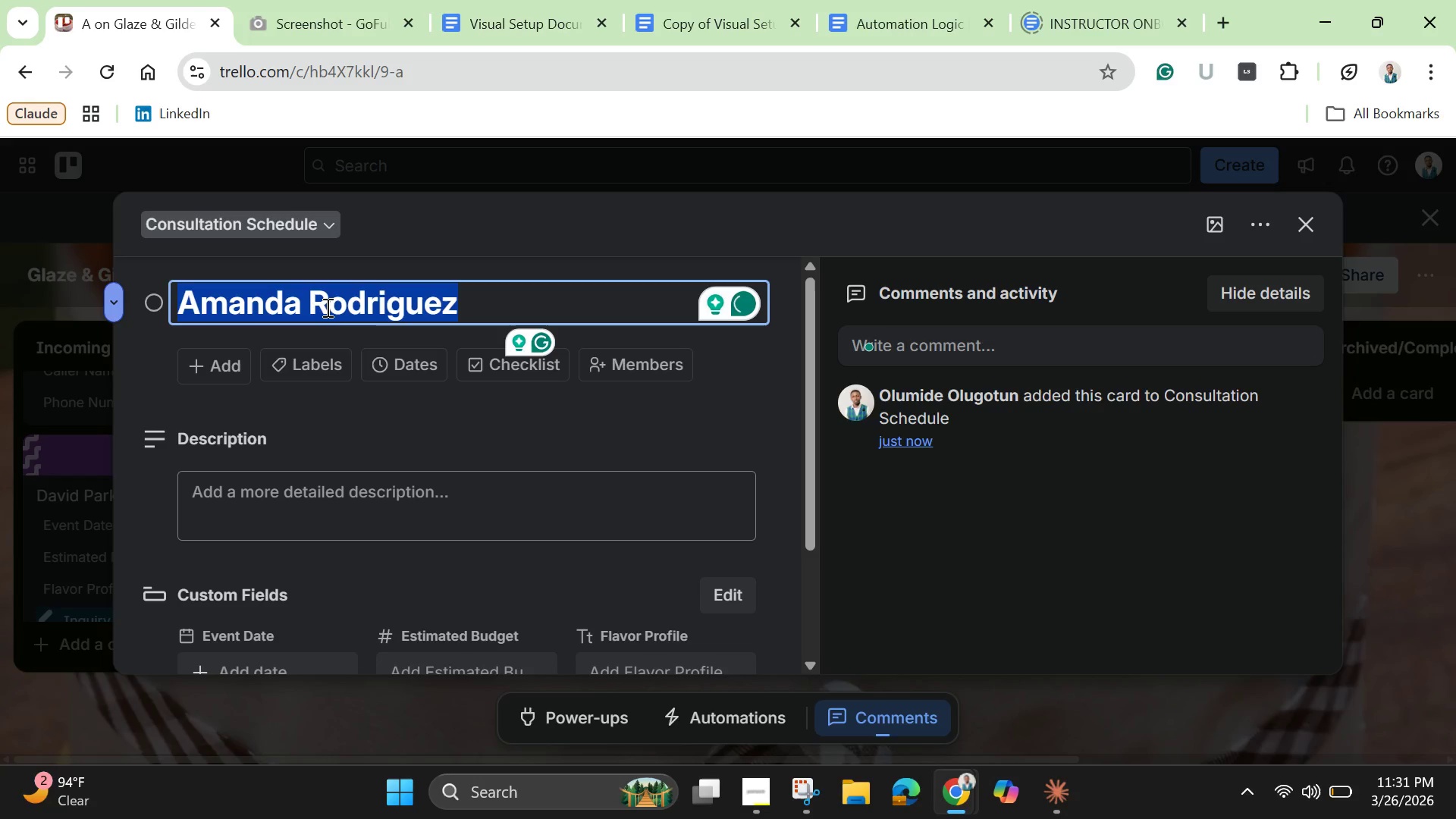 
scroll: coordinate [331, 330], scroll_direction: down, amount: 2.0
 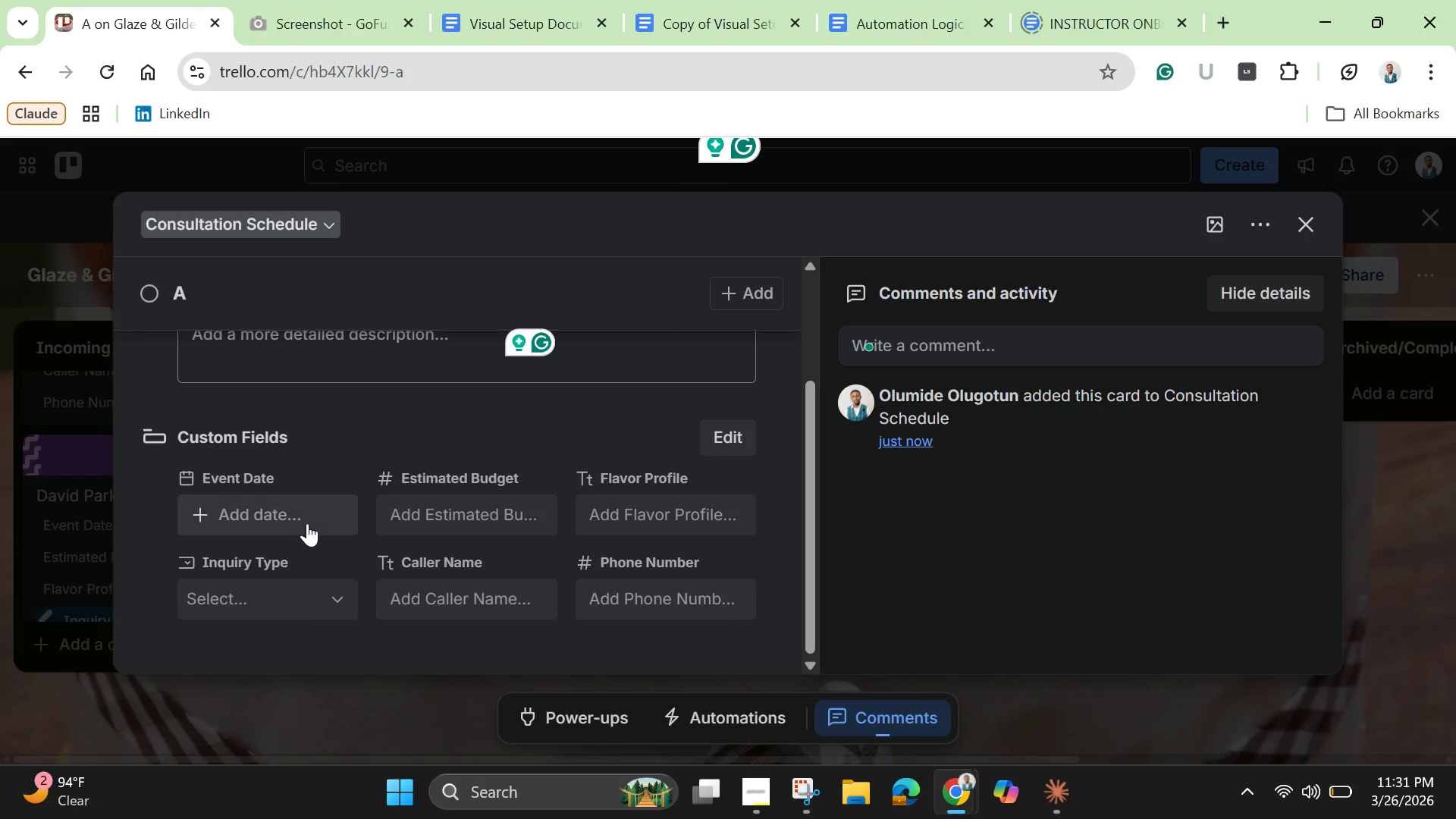 
left_click([307, 523])
 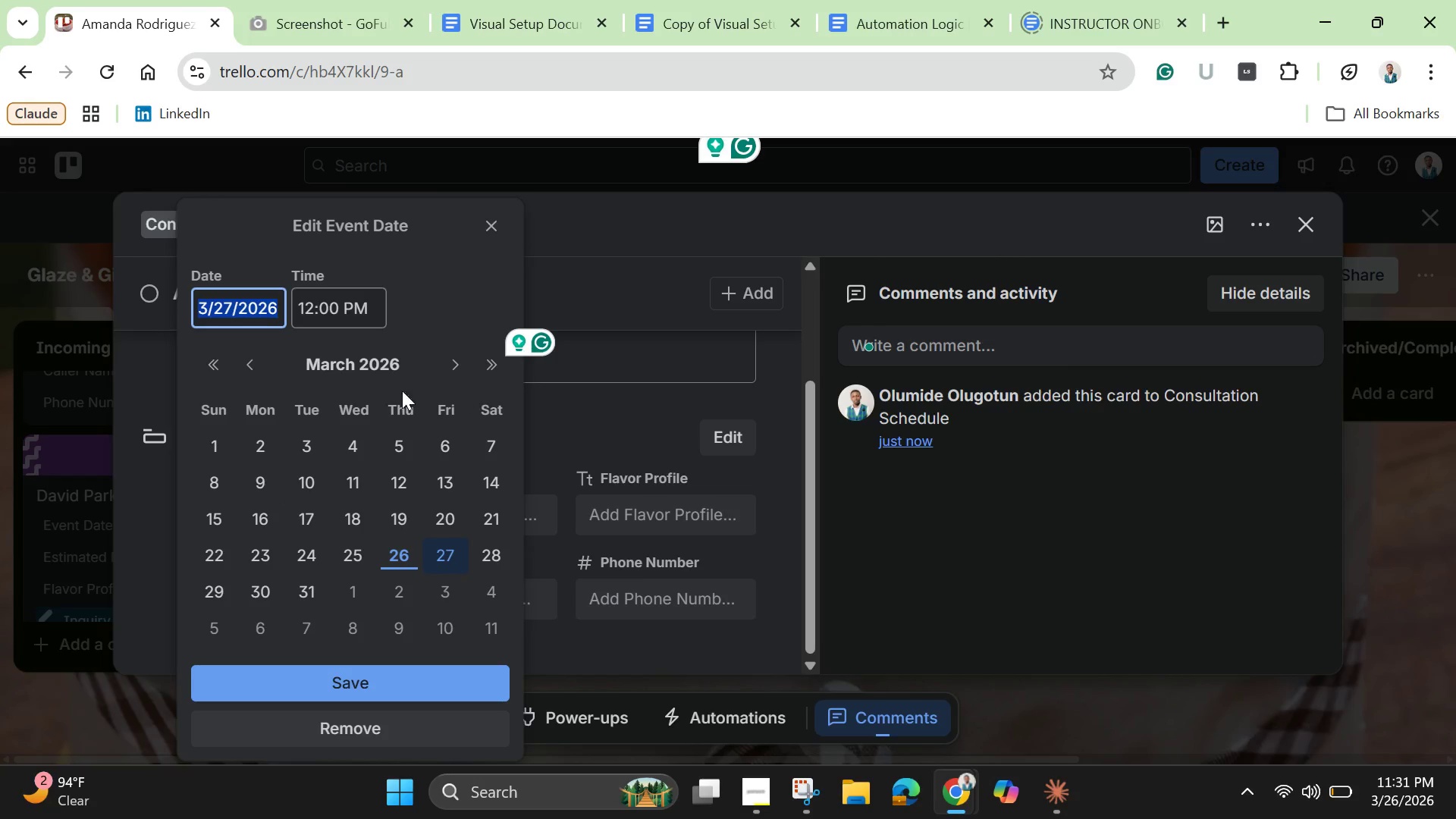 
double_click([450, 360])
 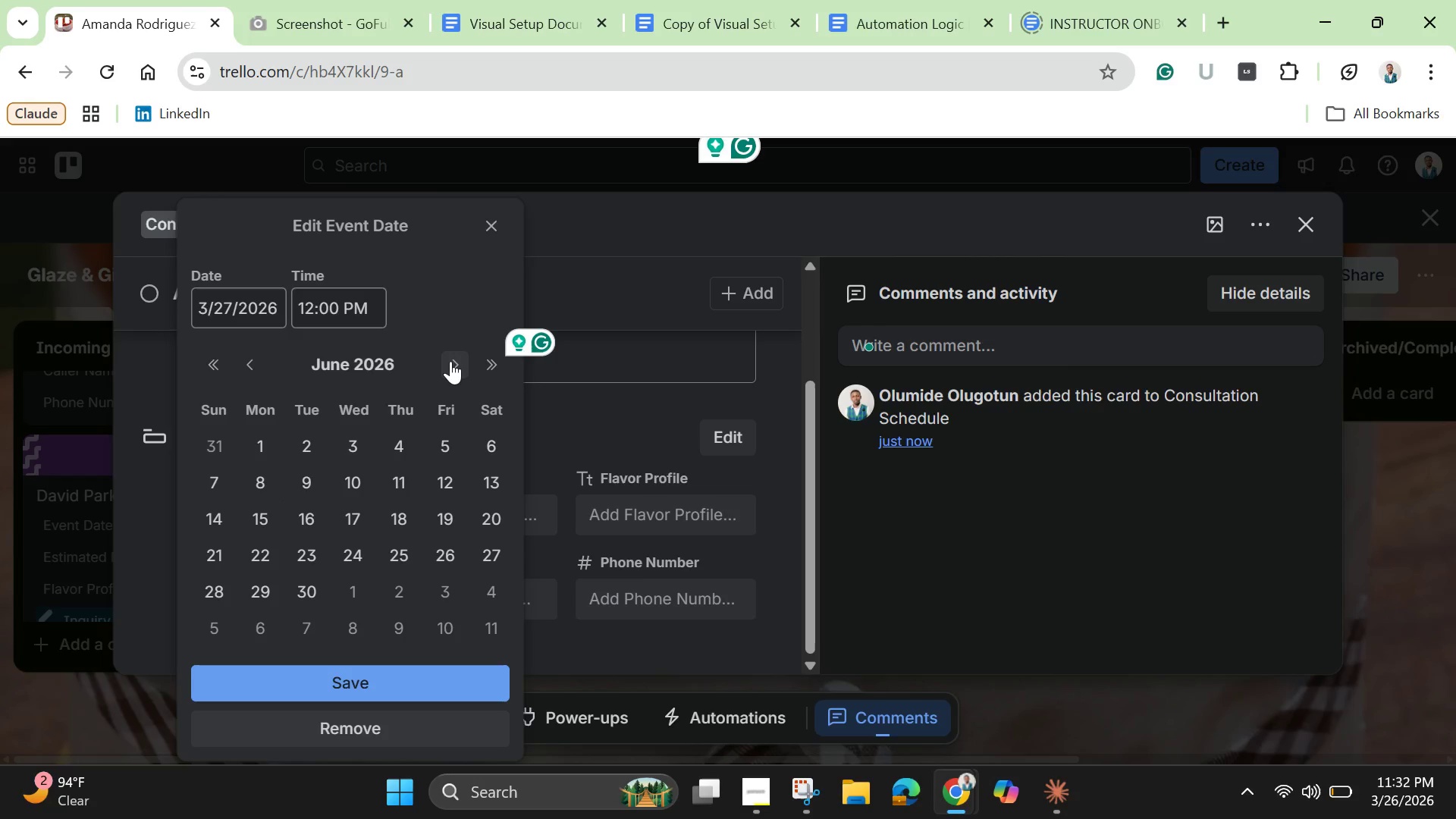 
left_click([450, 361])
 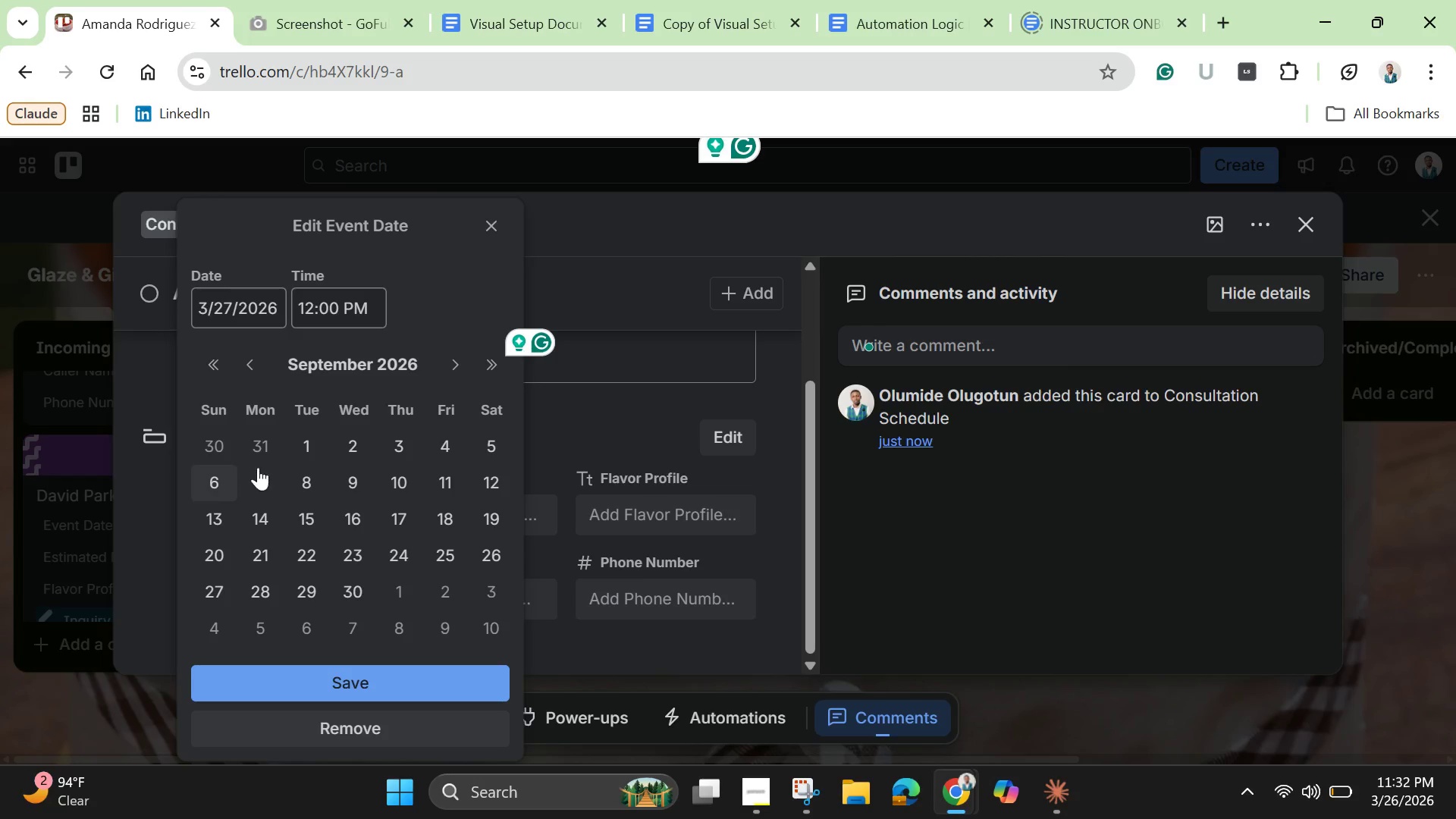 
left_click([492, 438])
 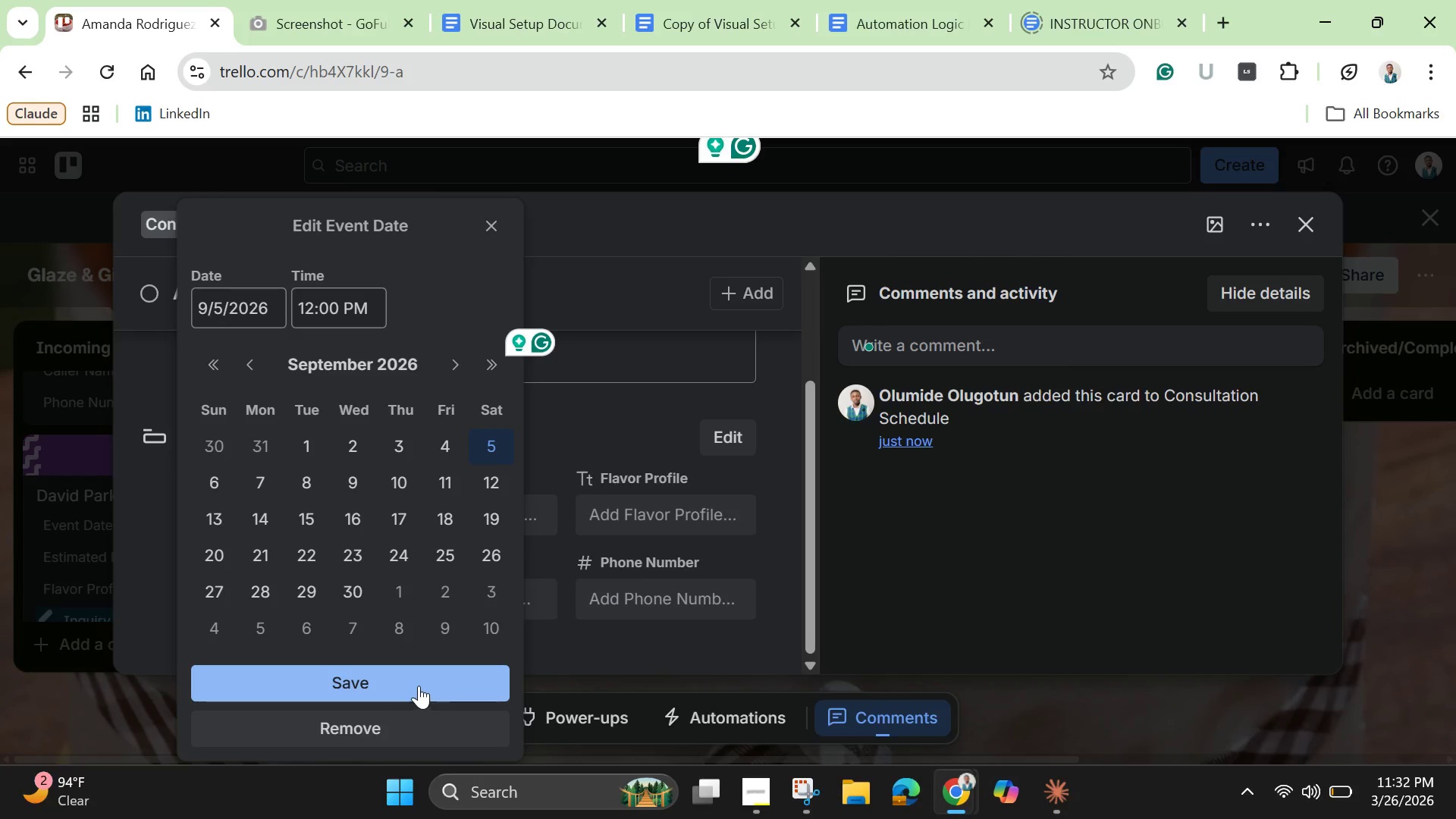 
left_click([419, 684])
 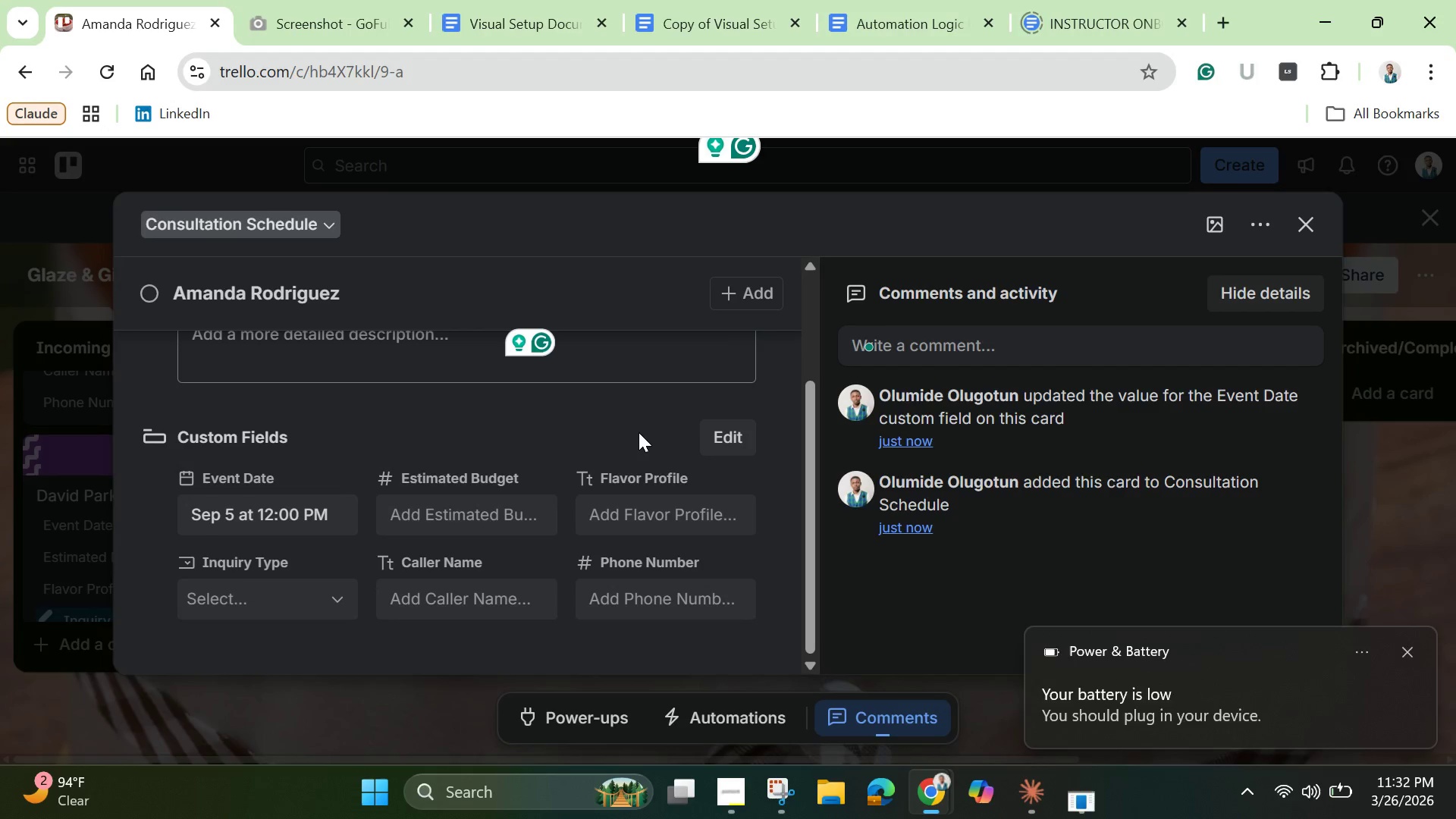 
wait(29.94)
 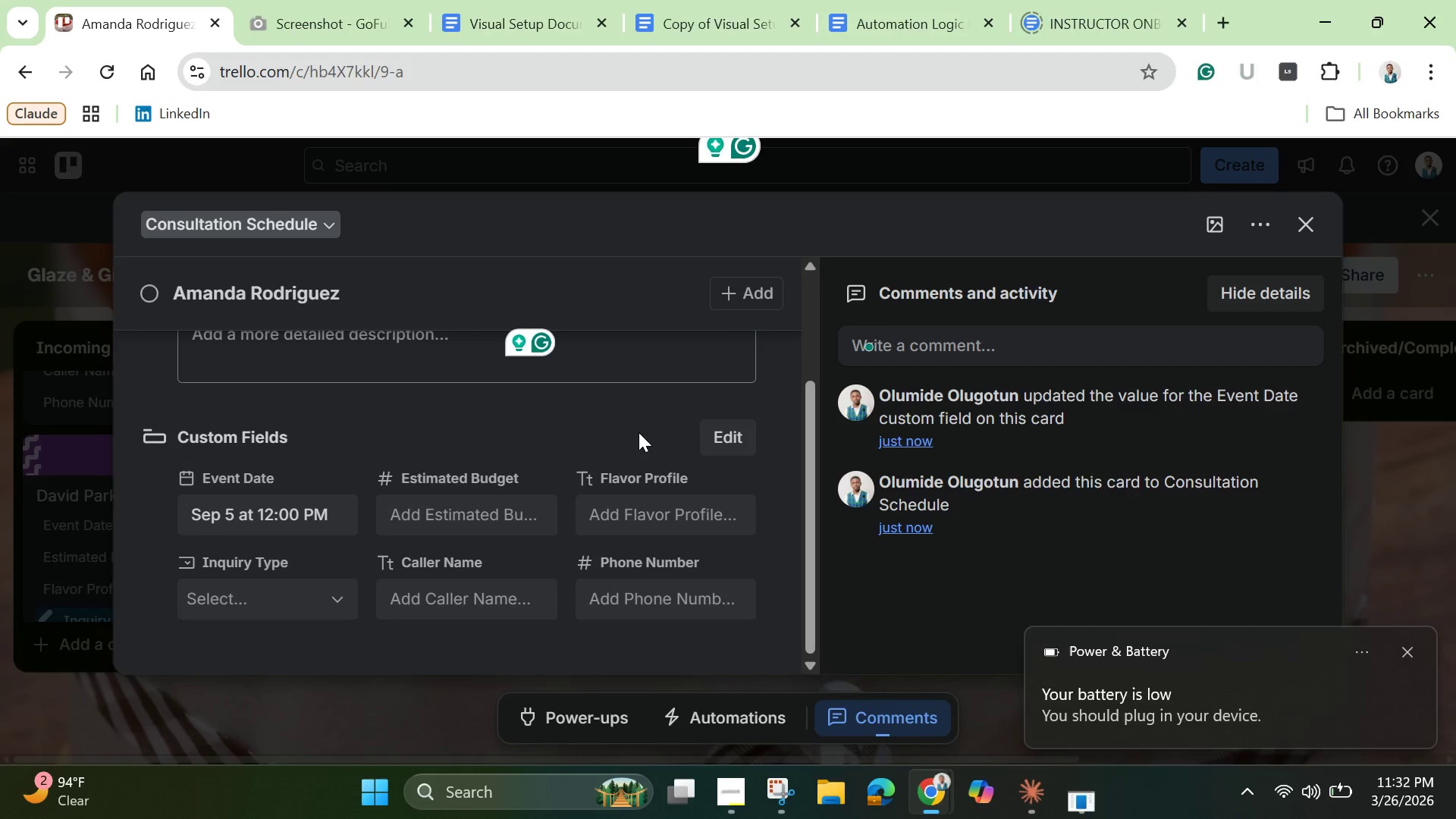 
scroll: coordinate [342, 538], scroll_direction: down, amount: 1.0
 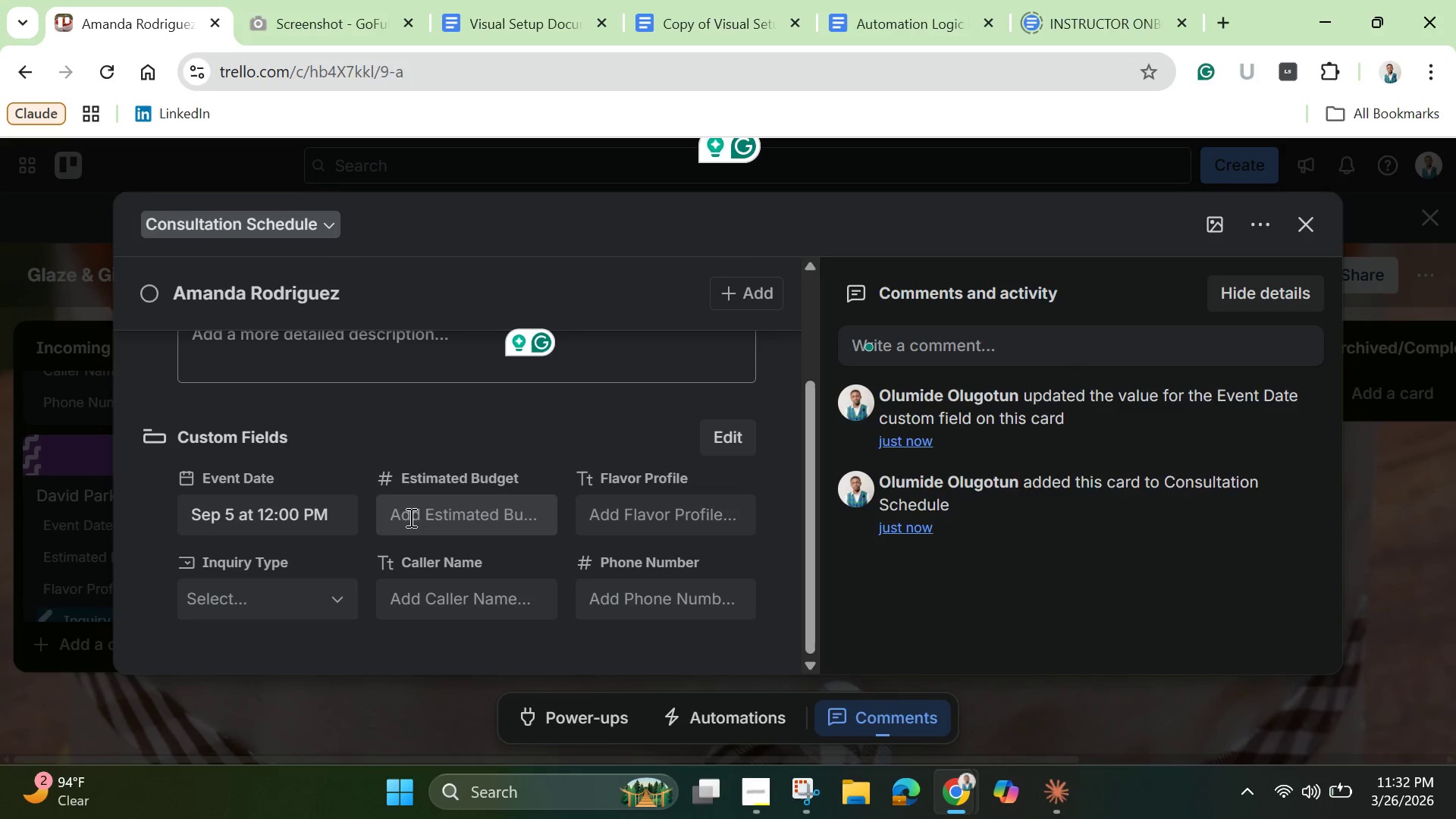 
left_click([412, 517])
 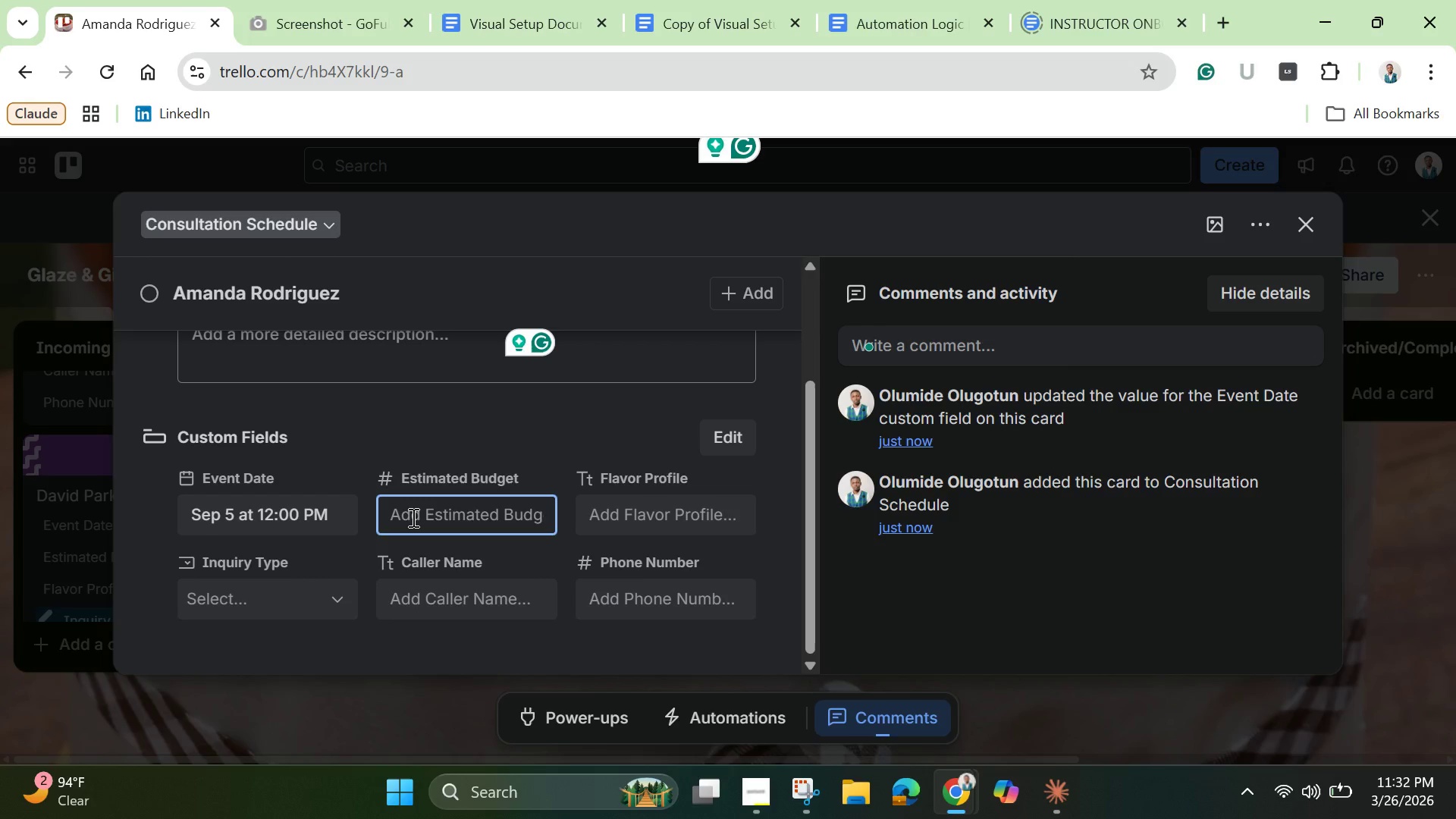 
type(2000)
 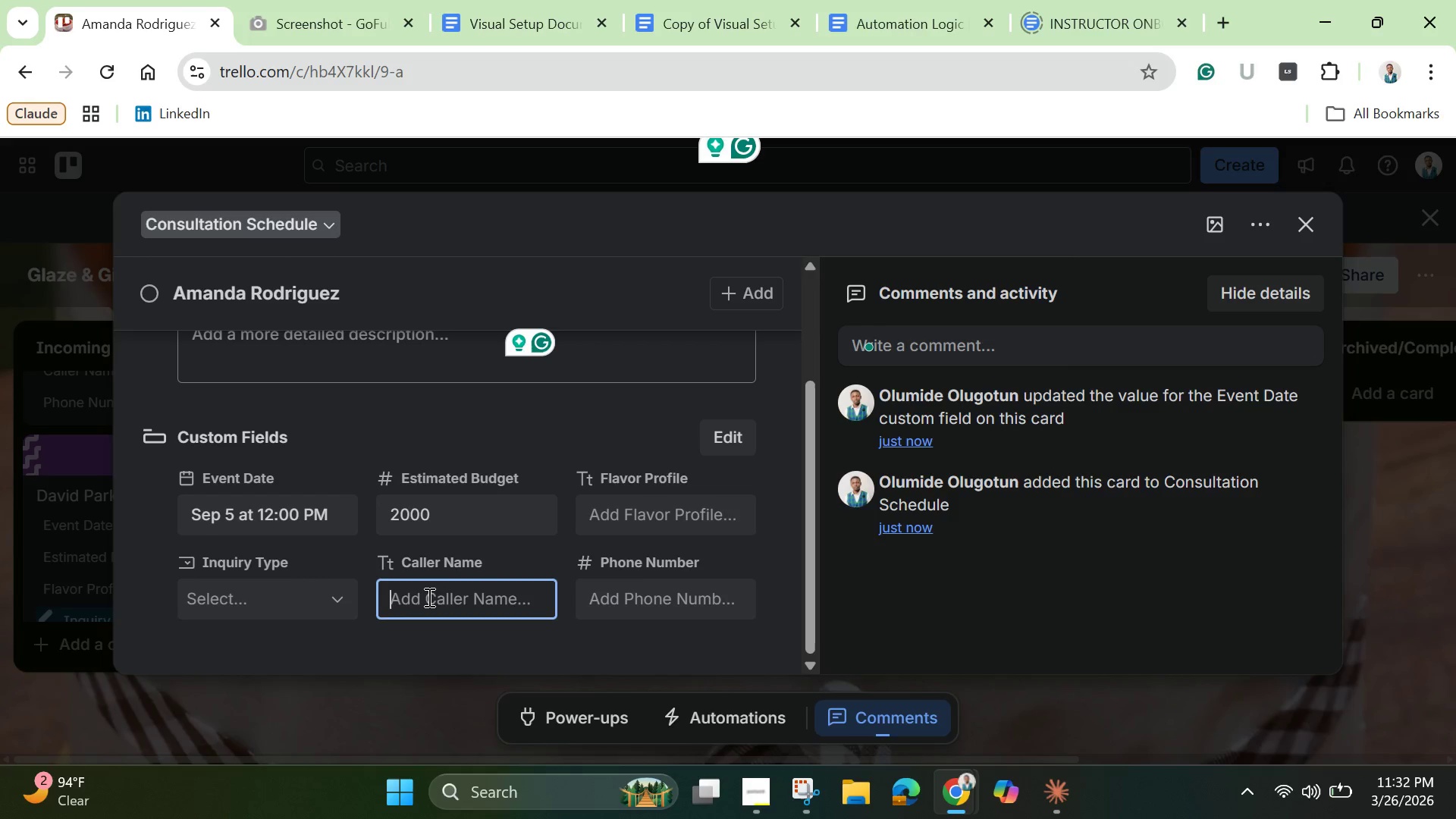 
key(Control+V)
 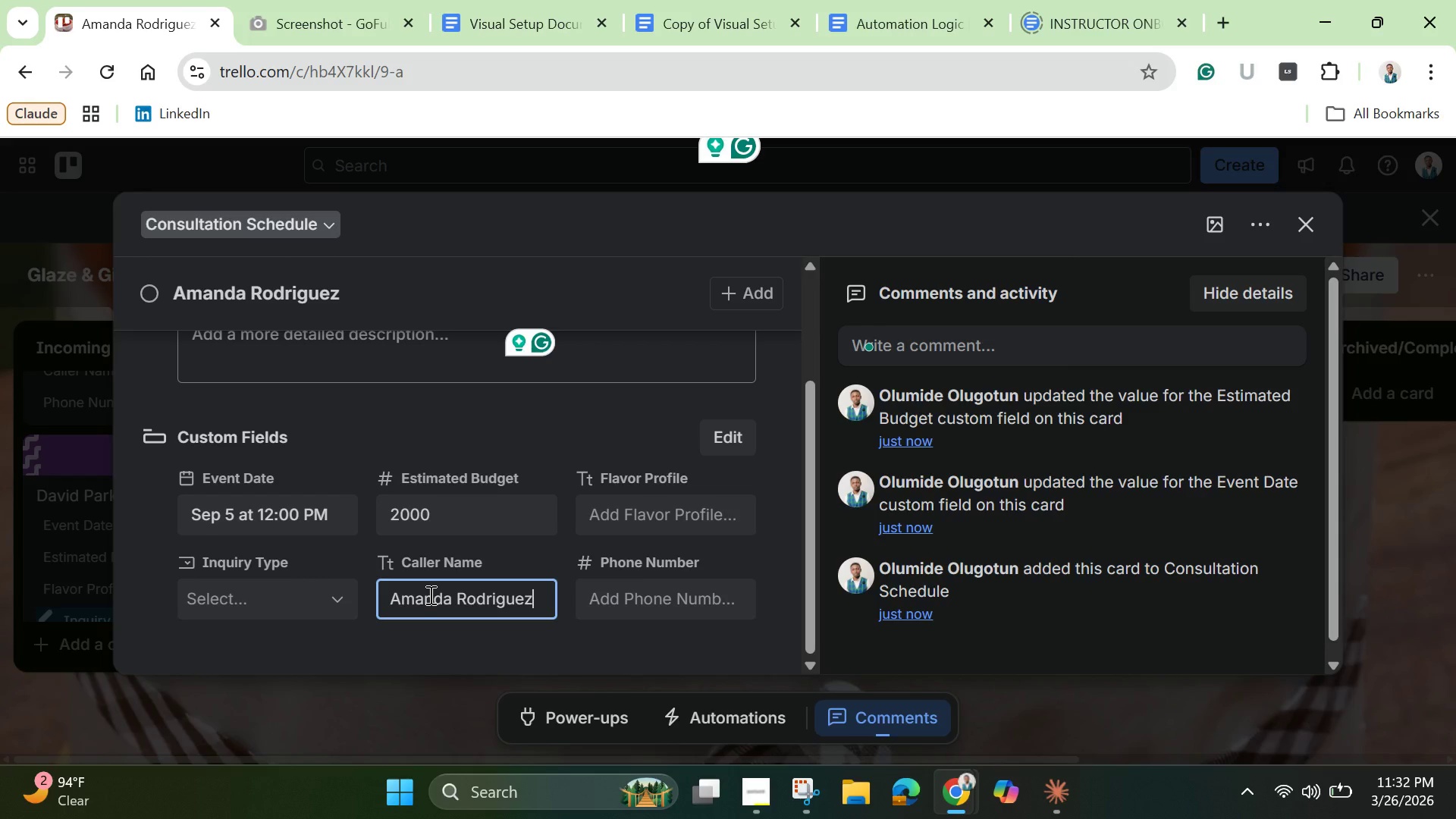 
wait(5.61)
 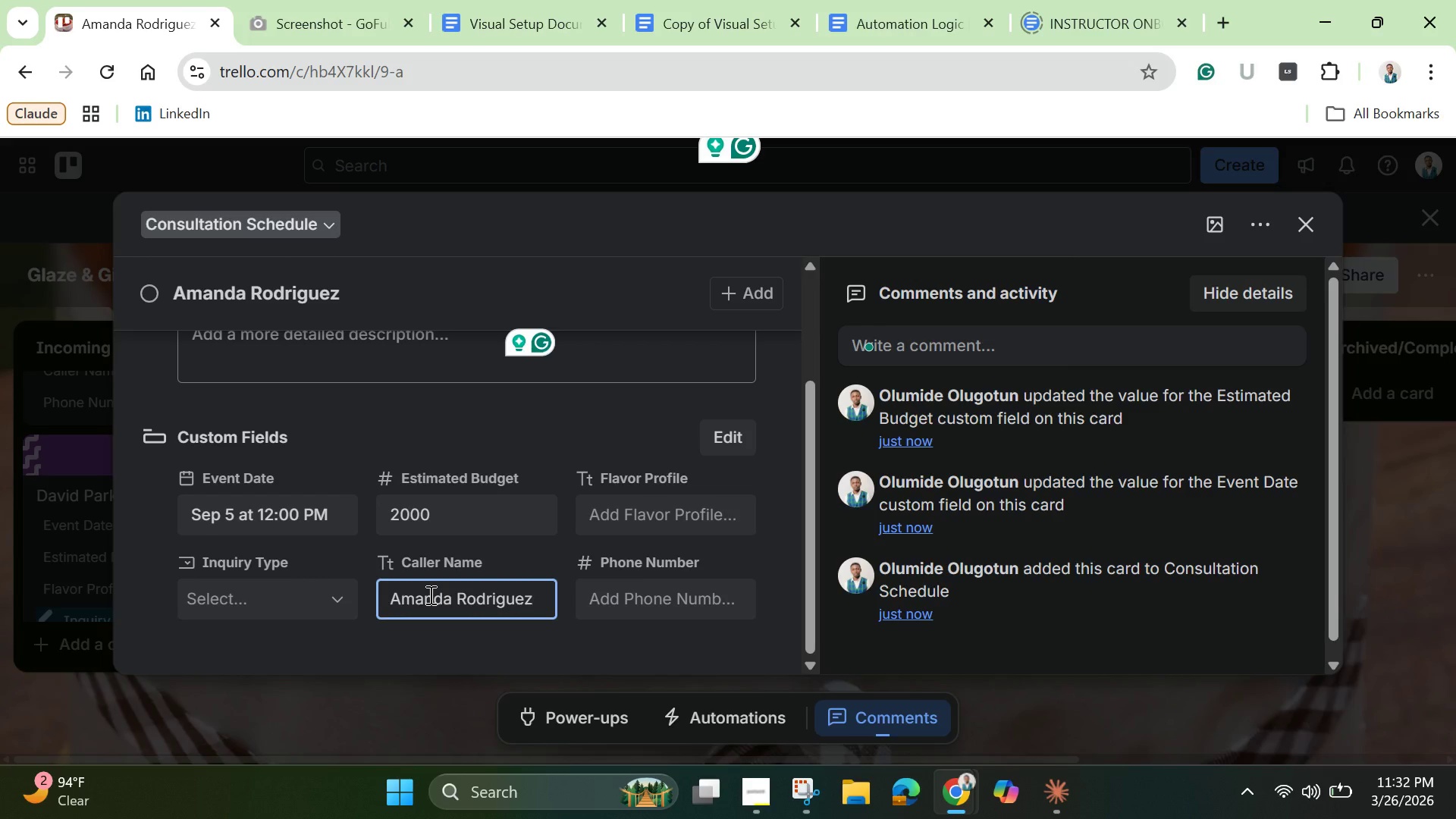 
left_click([664, 524])
 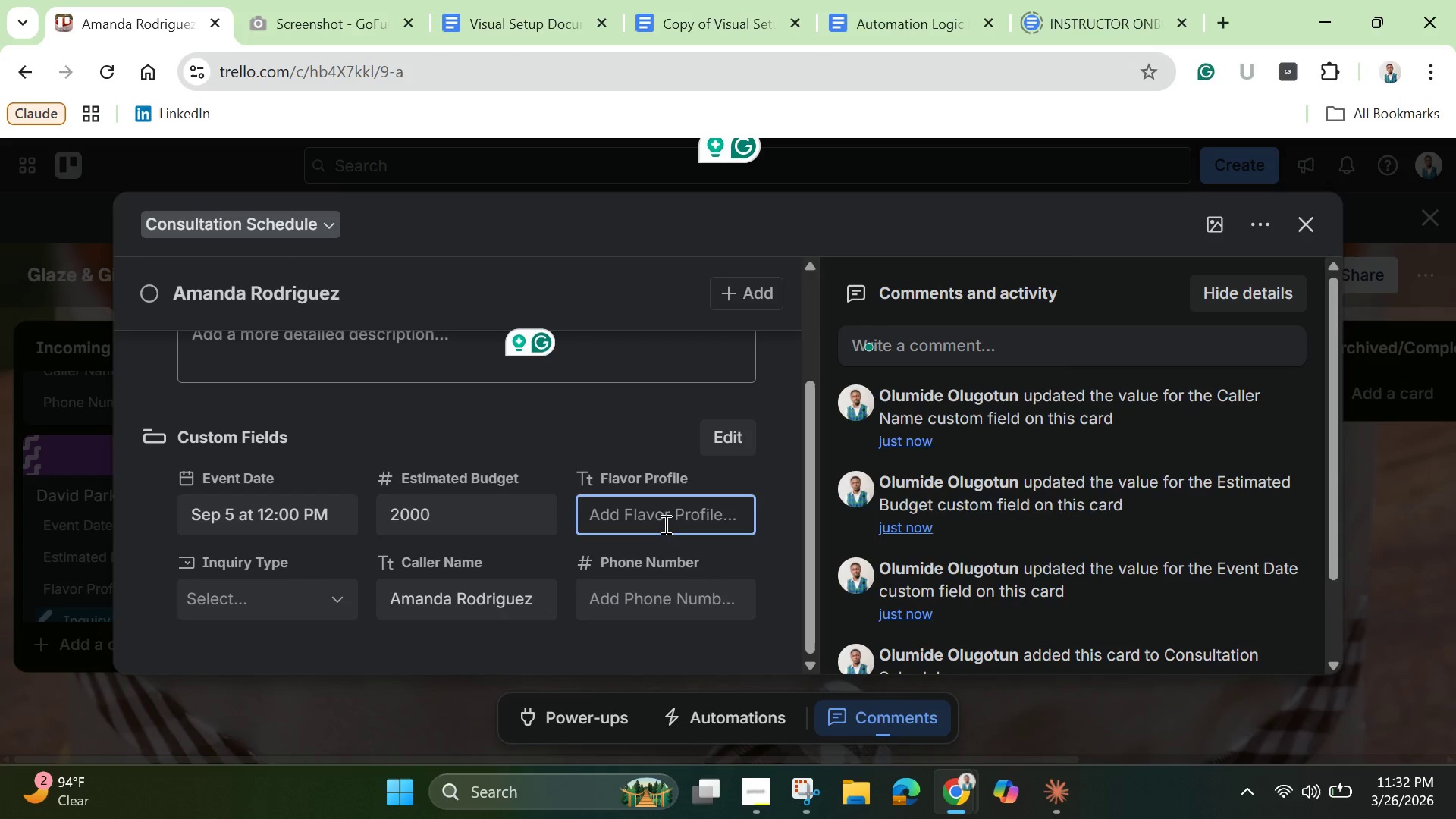 
wait(8.03)
 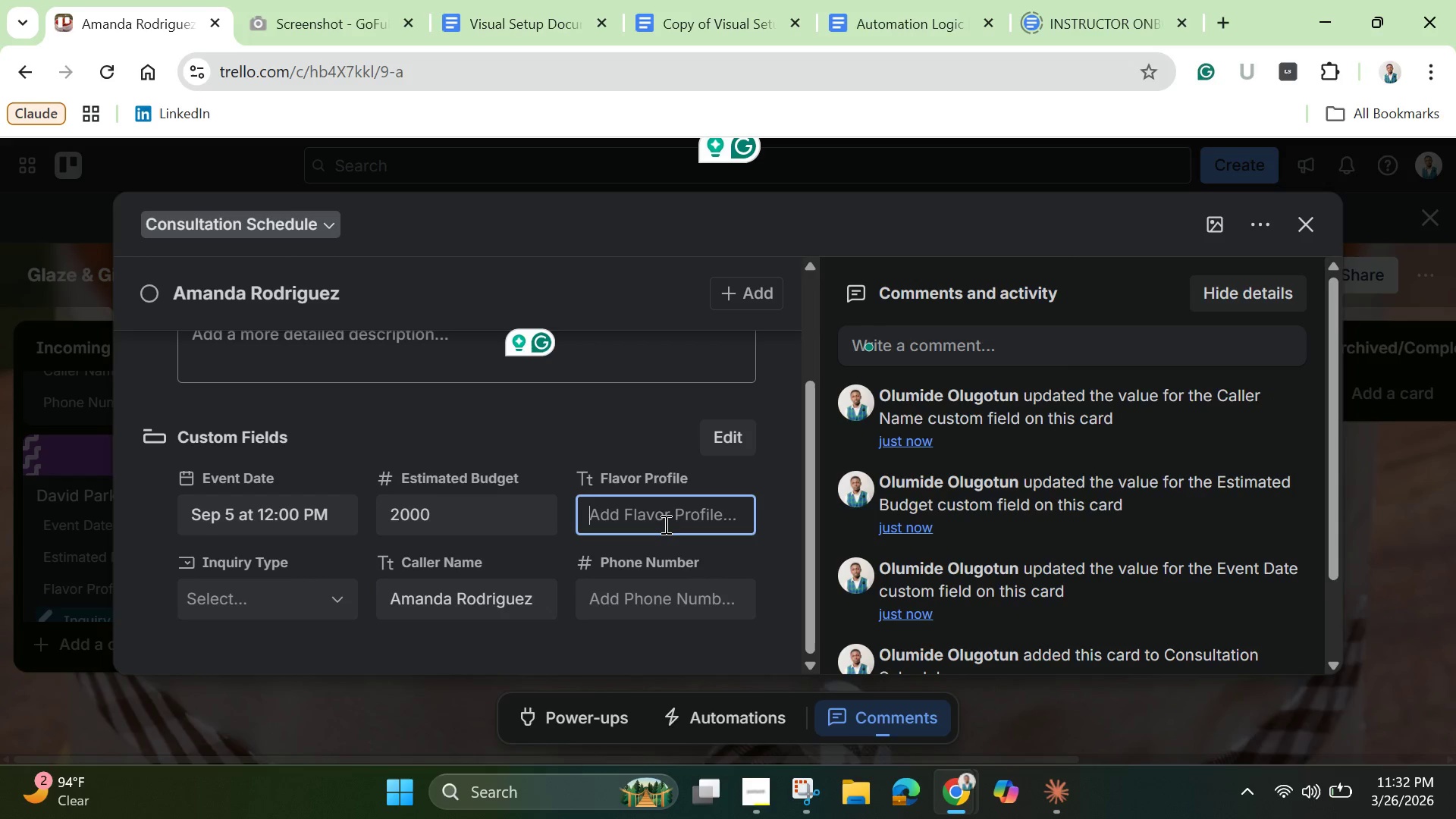 
type(Pink OO)
key(Backspace)
key(Backspace)
type(om)
 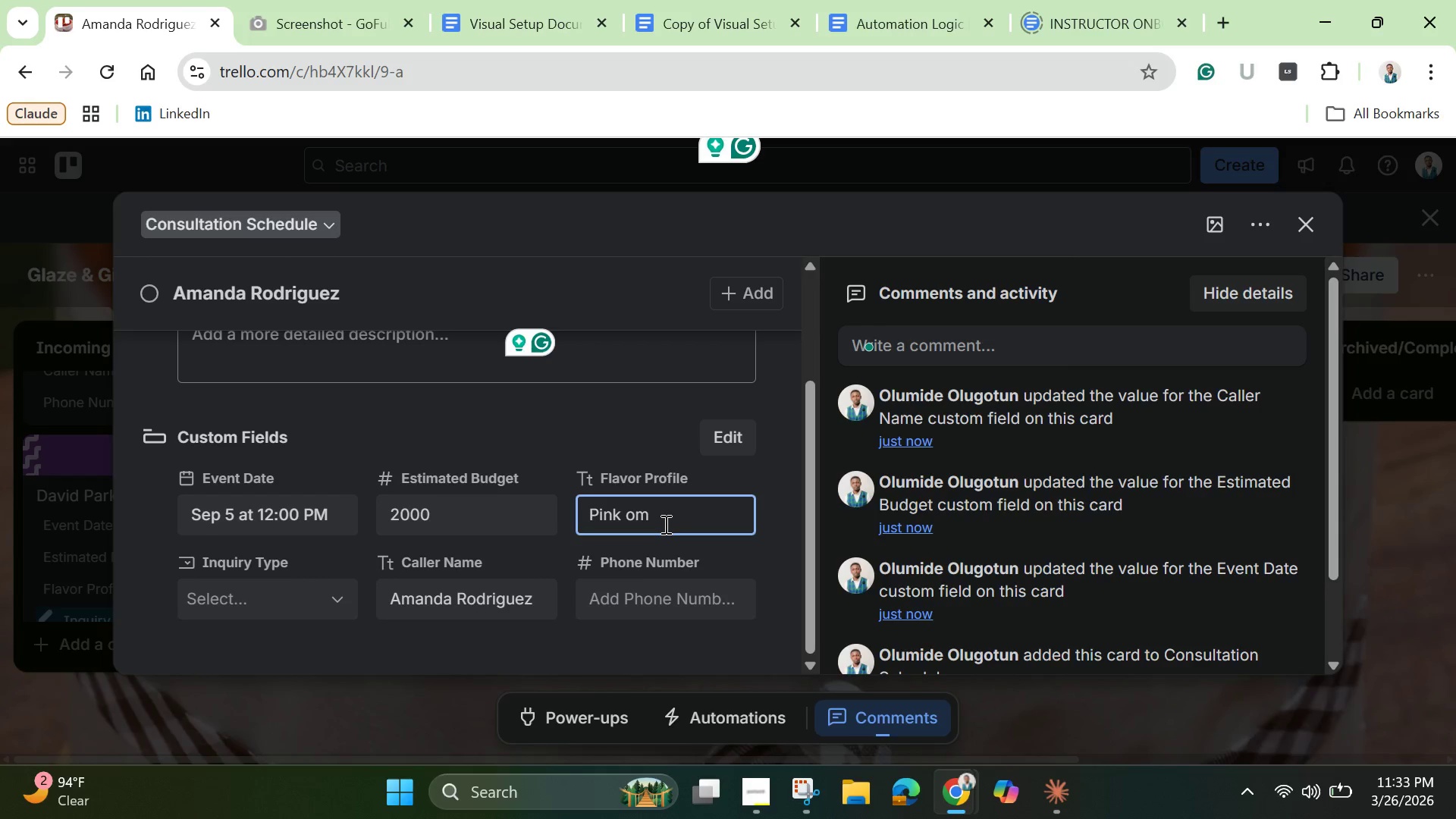 
type(bre fresh flowers)
 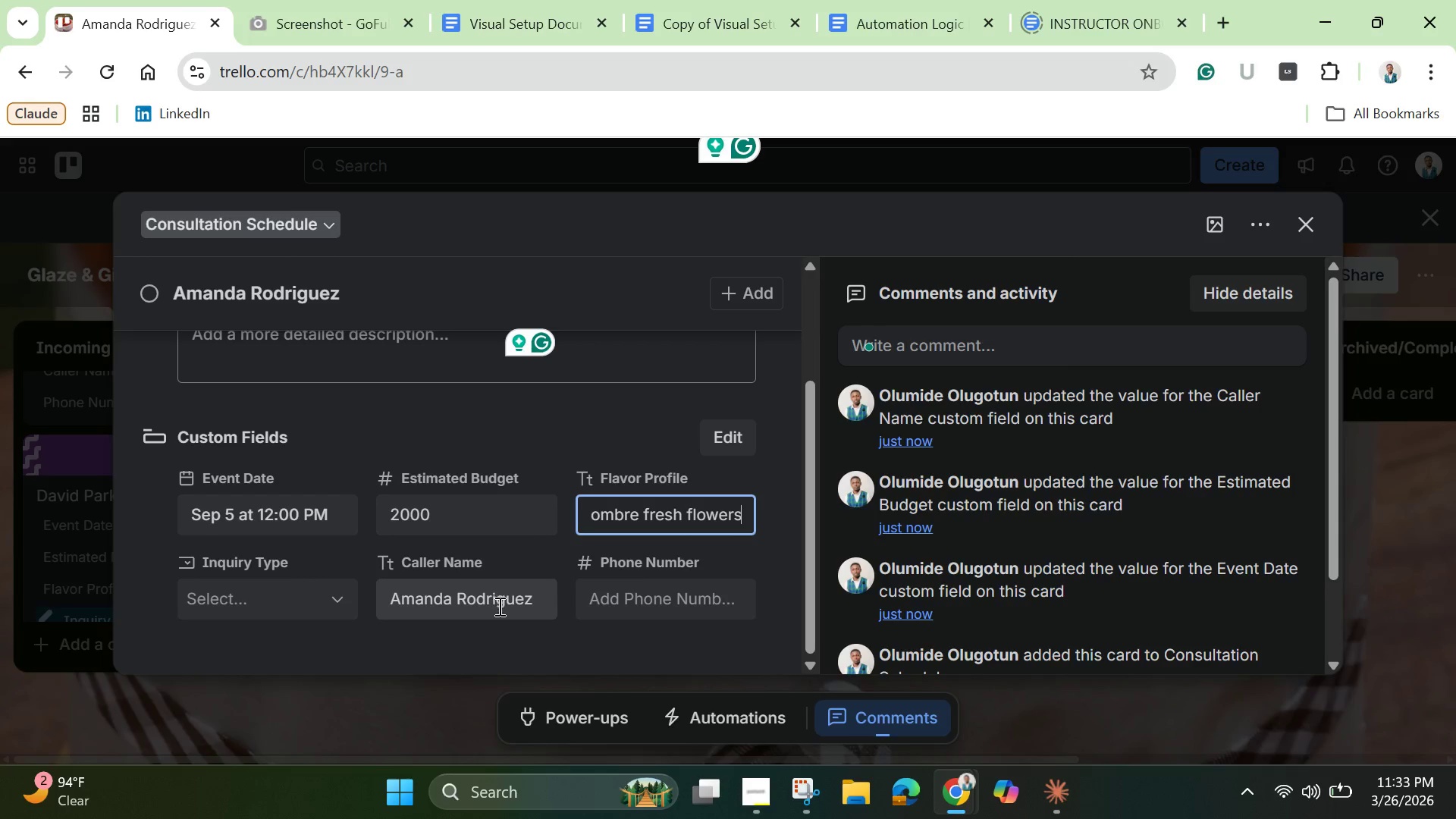 
left_click([681, 597])
 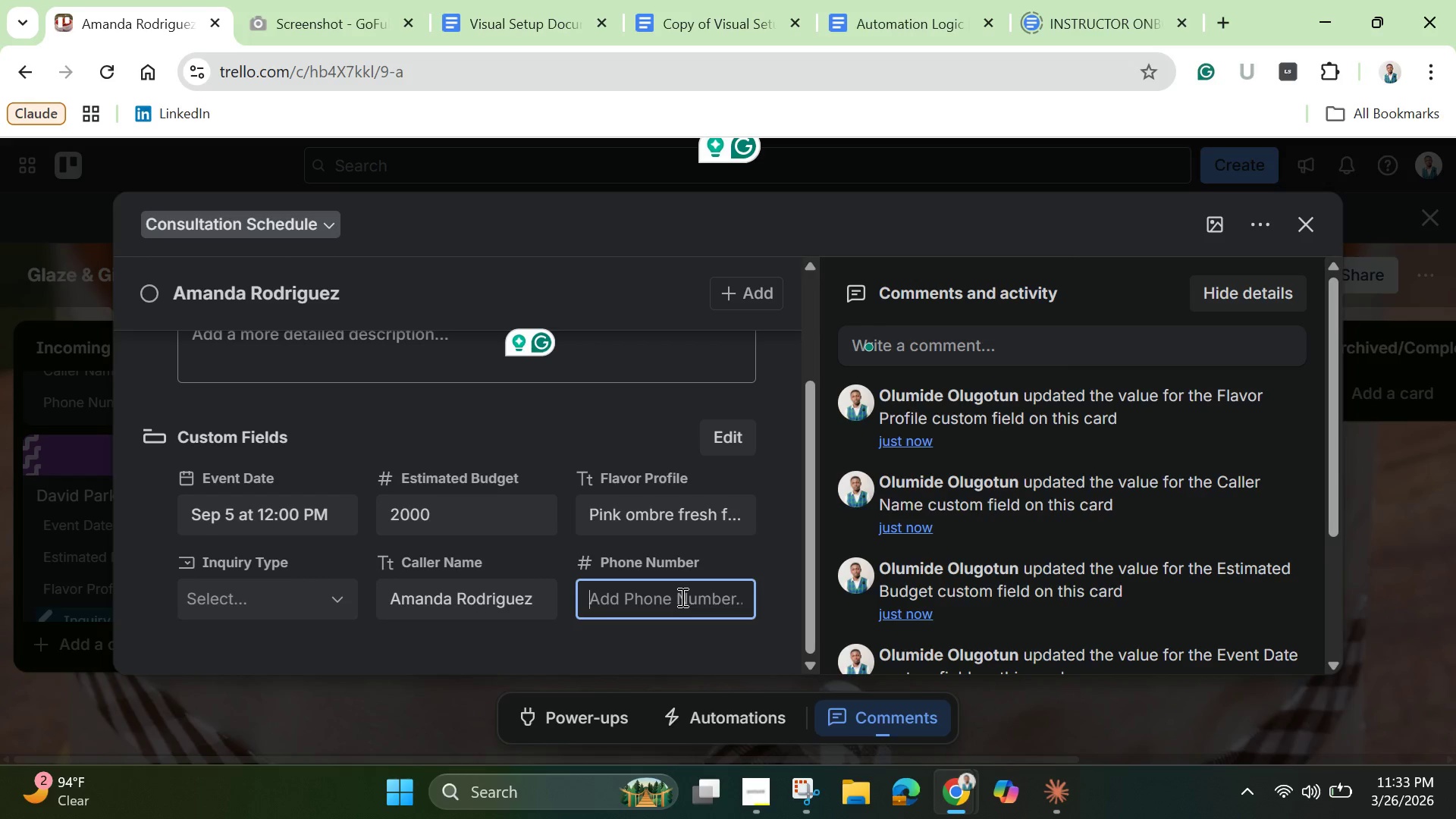 
type(5550572)
 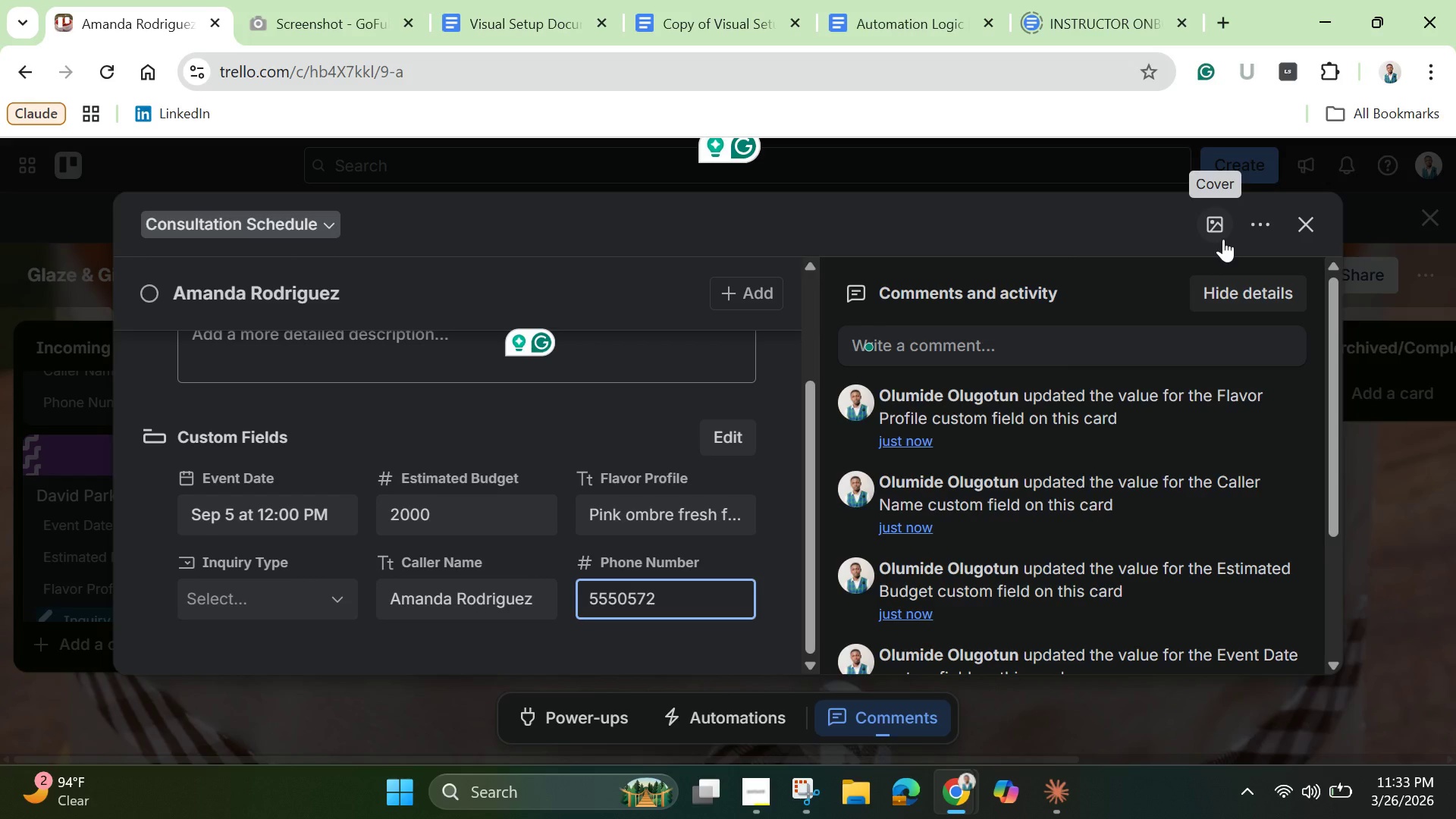 
wait(5.16)
 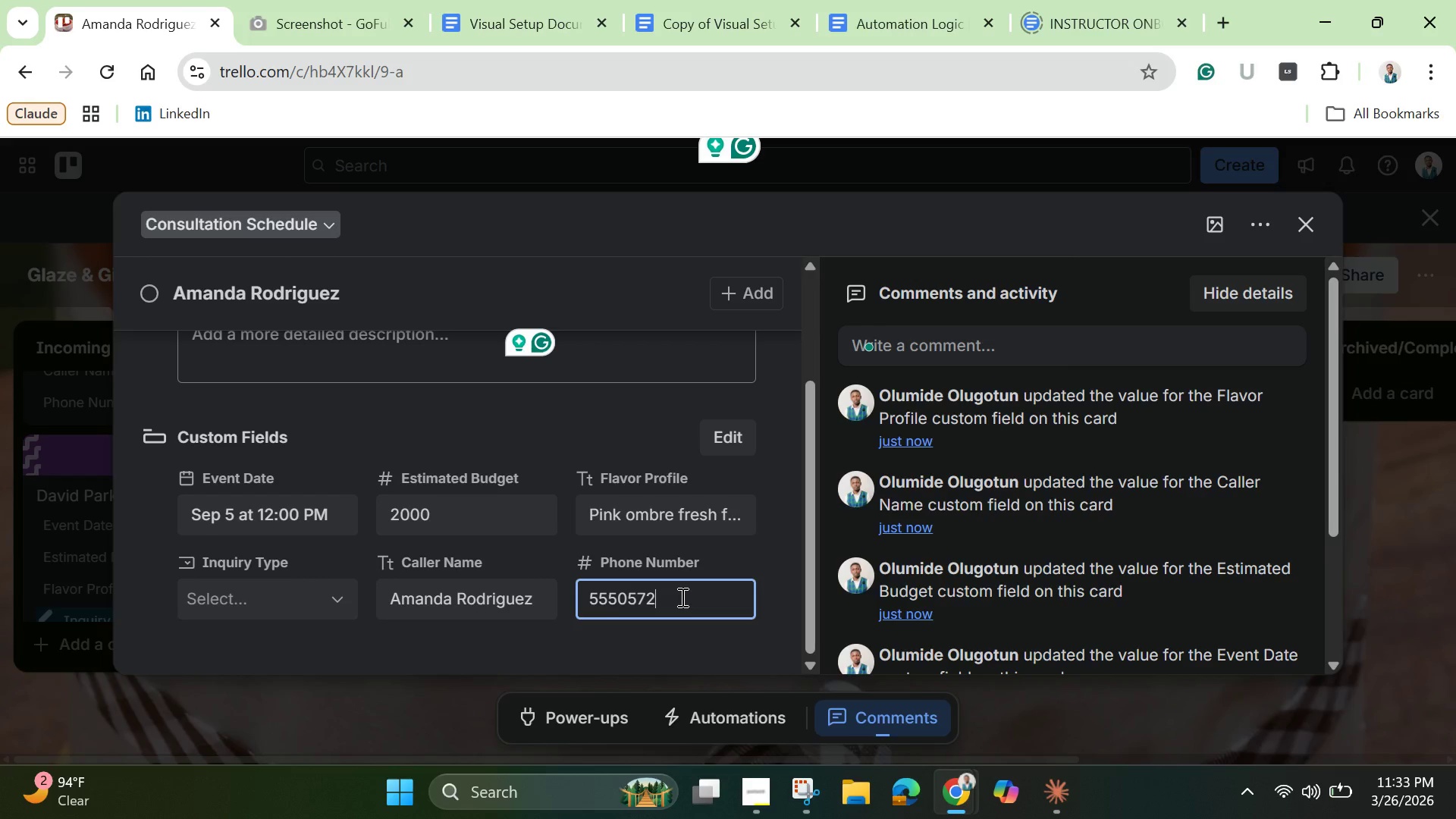 
left_click([747, 655])
 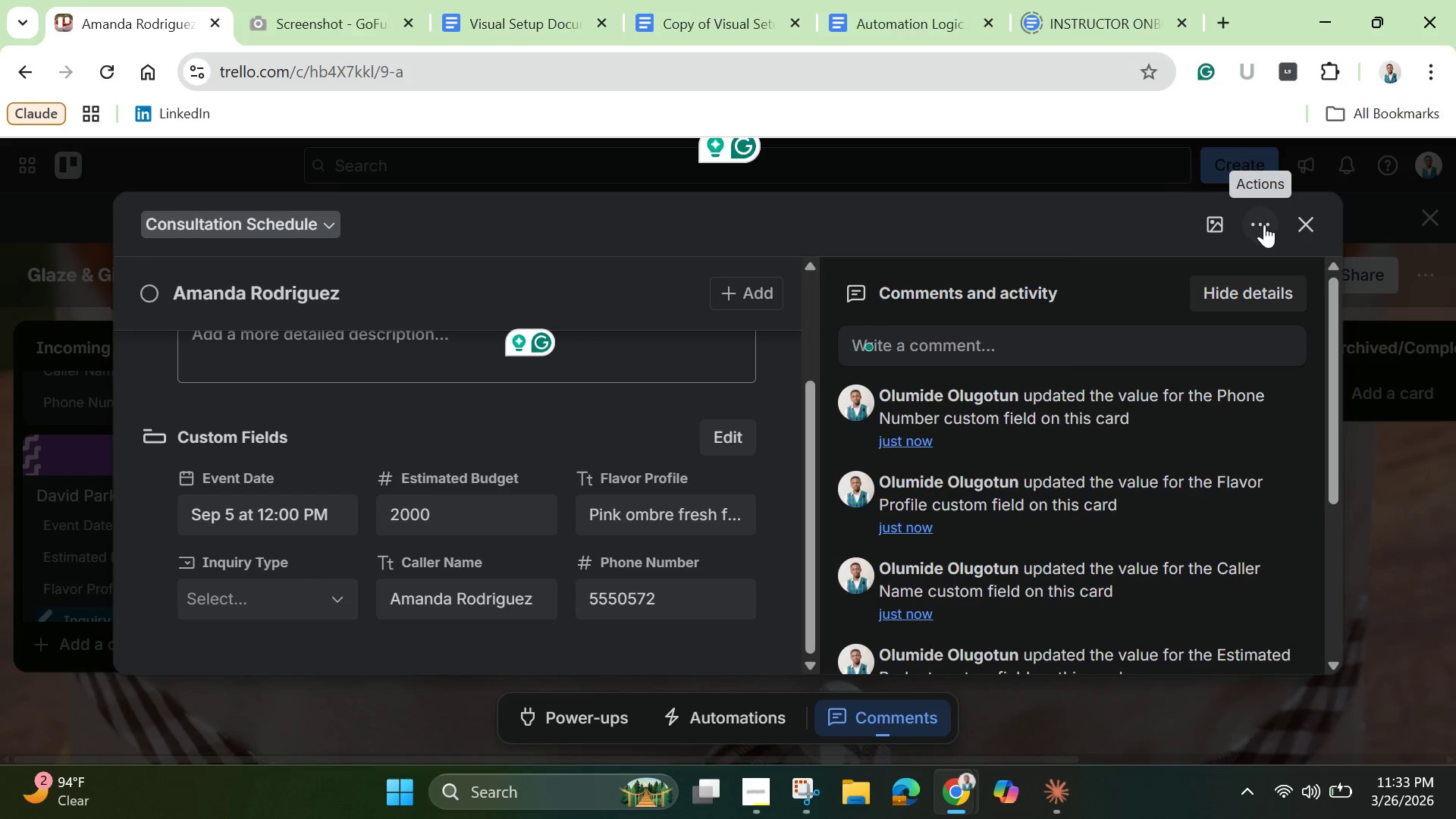 
left_click([1263, 226])
 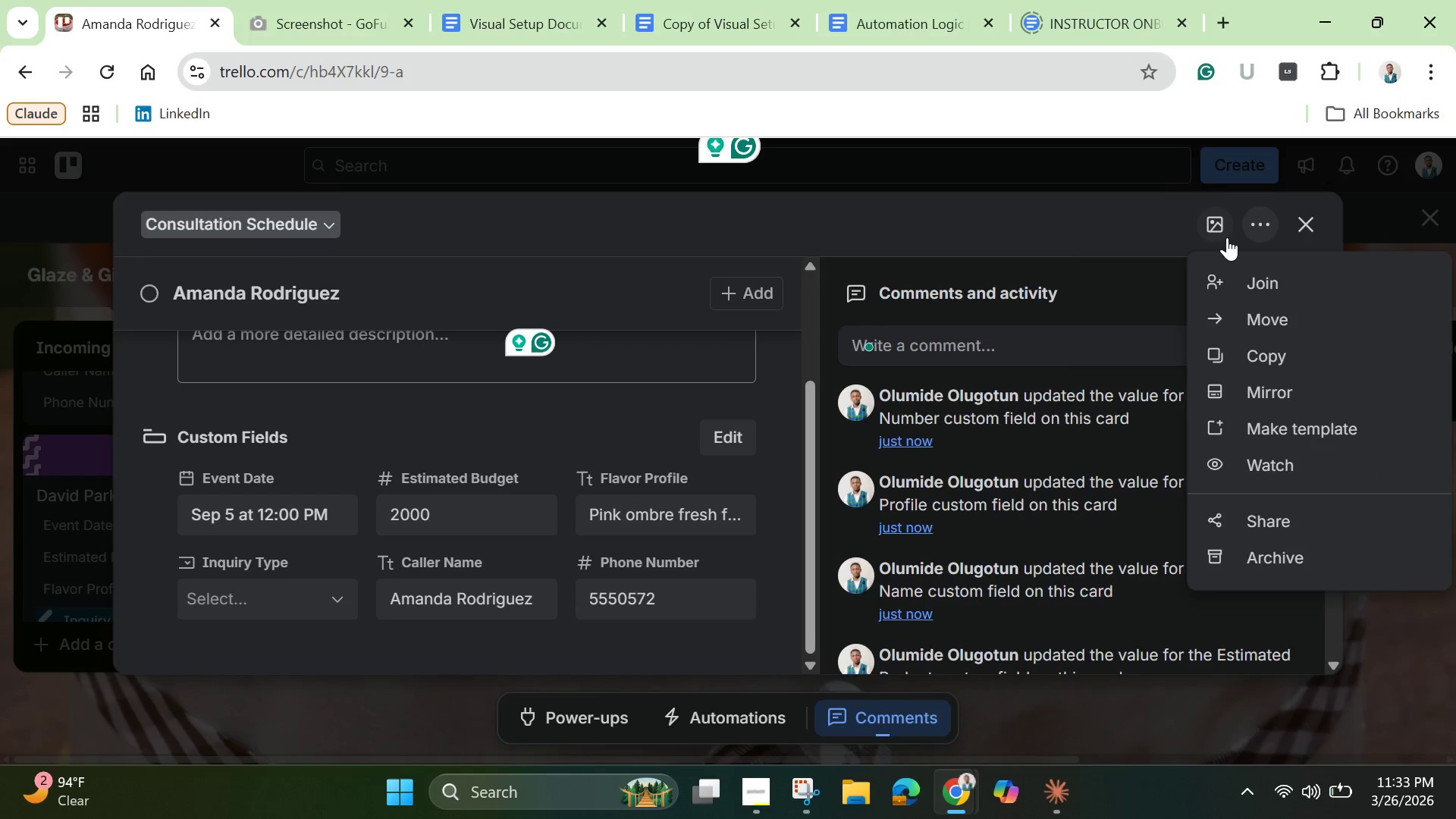 
left_click([1213, 228])
 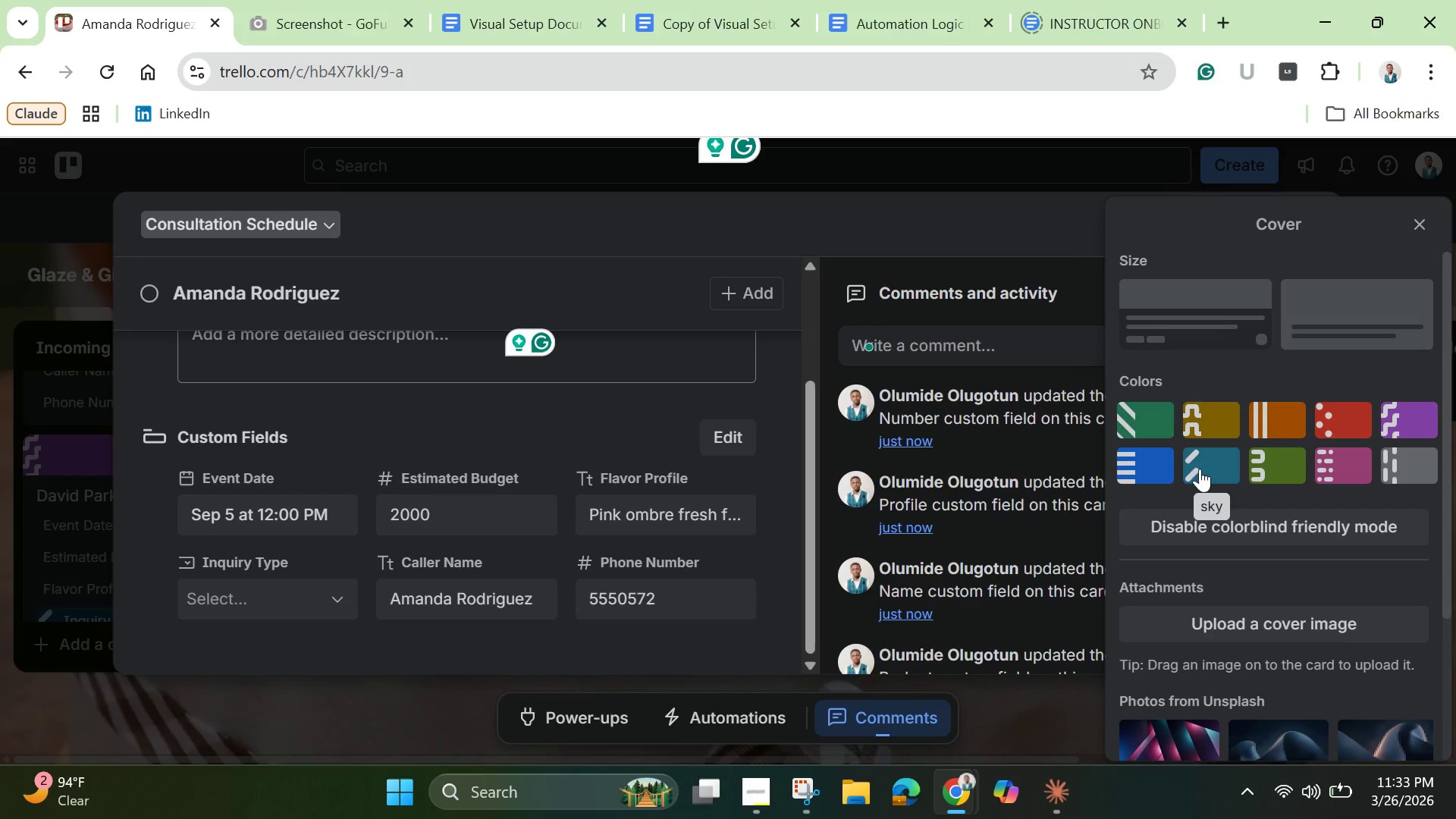 
left_click([1153, 474])
 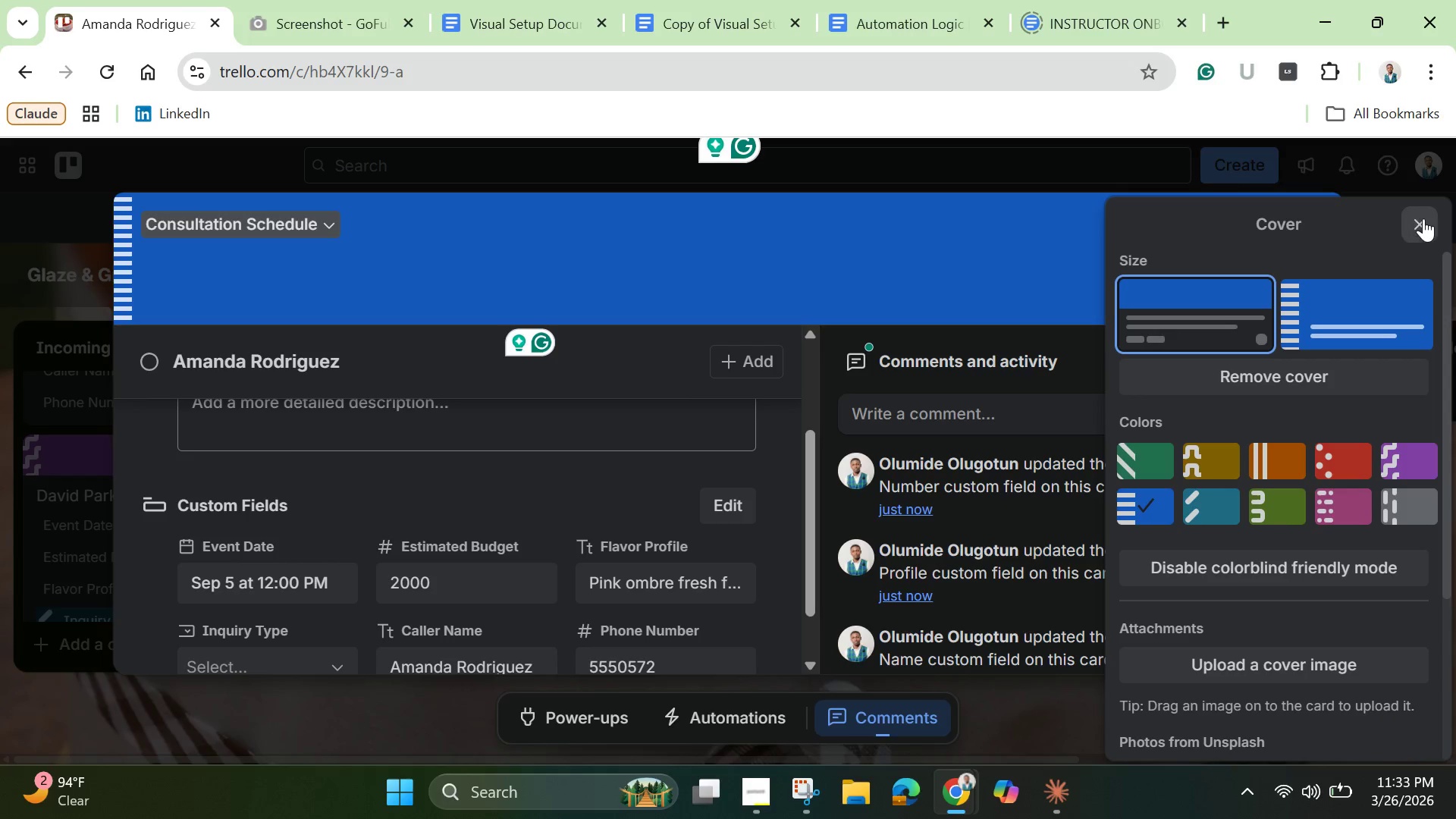 
left_click([1425, 217])
 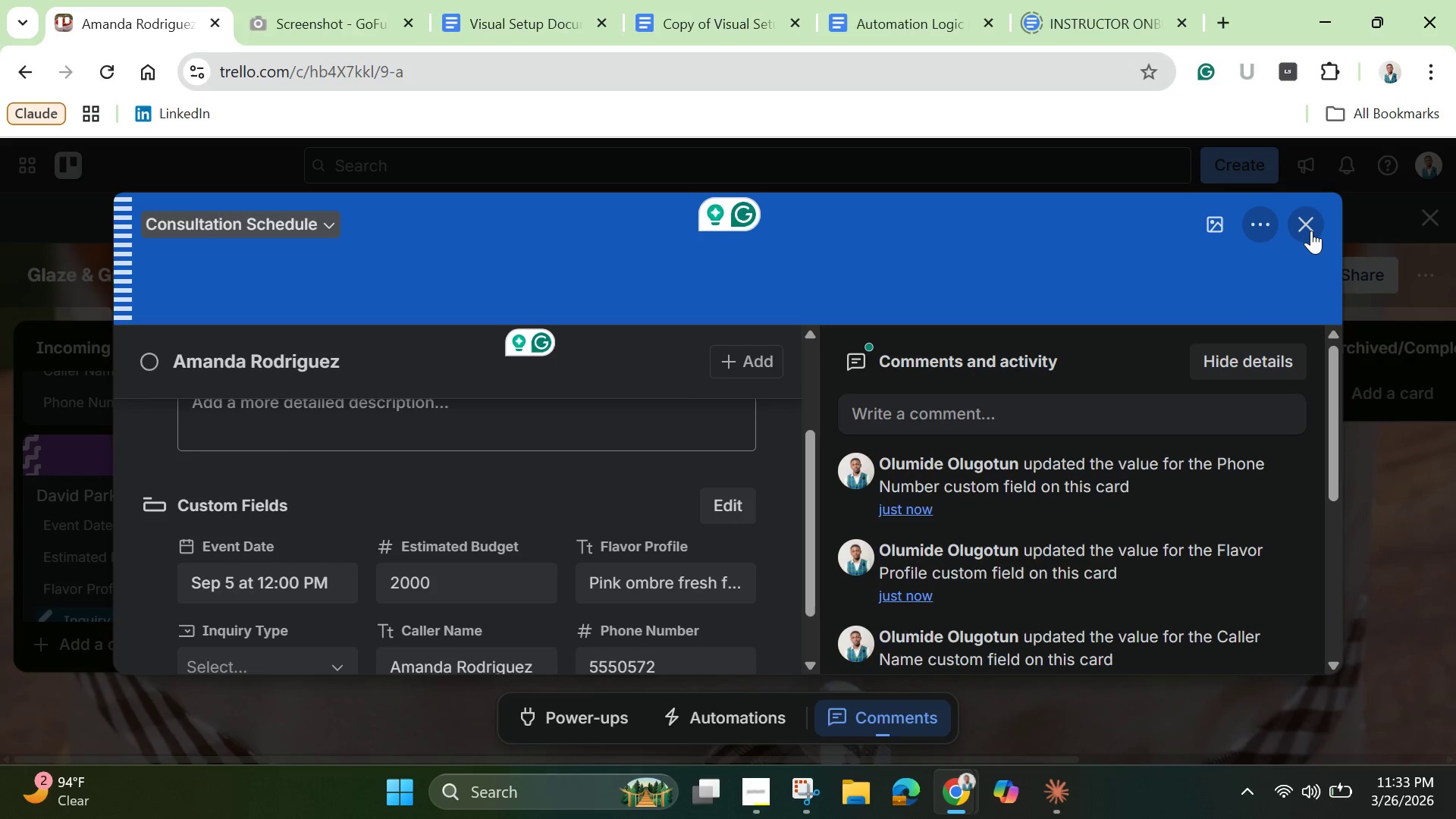 
left_click([1310, 231])
 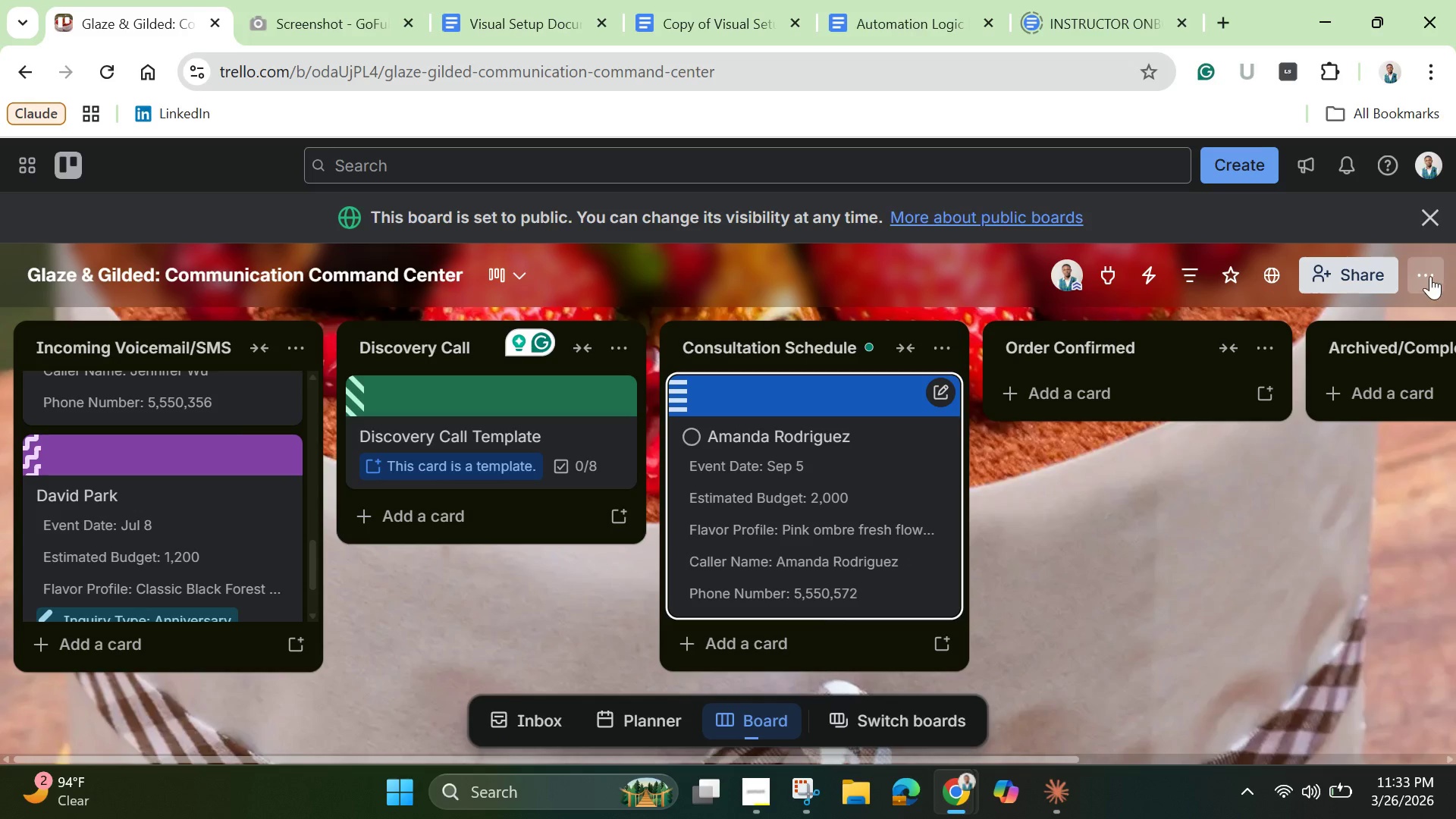 
left_click([1429, 267])
 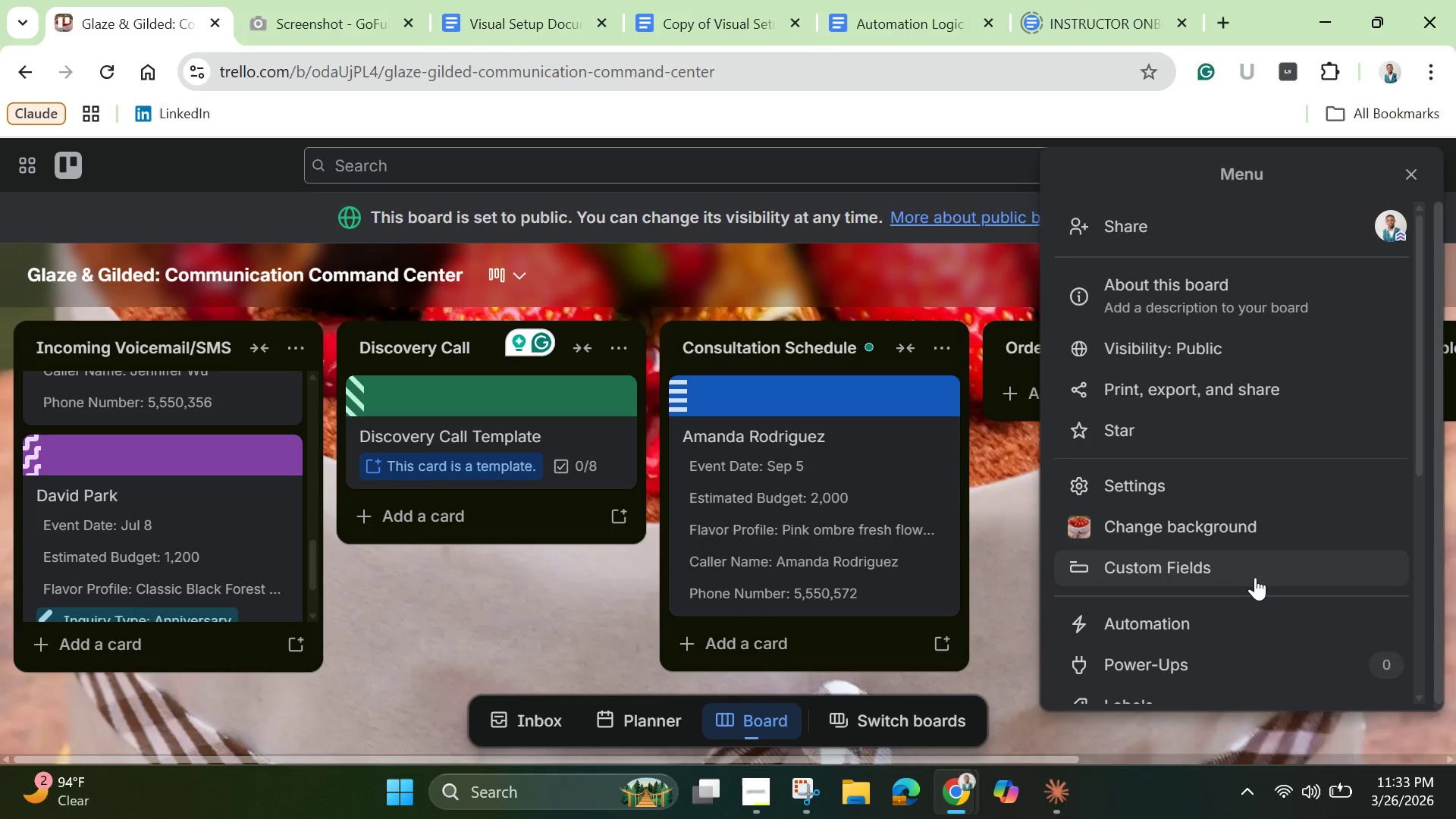 
scroll: coordinate [1255, 577], scroll_direction: down, amount: 1.0
 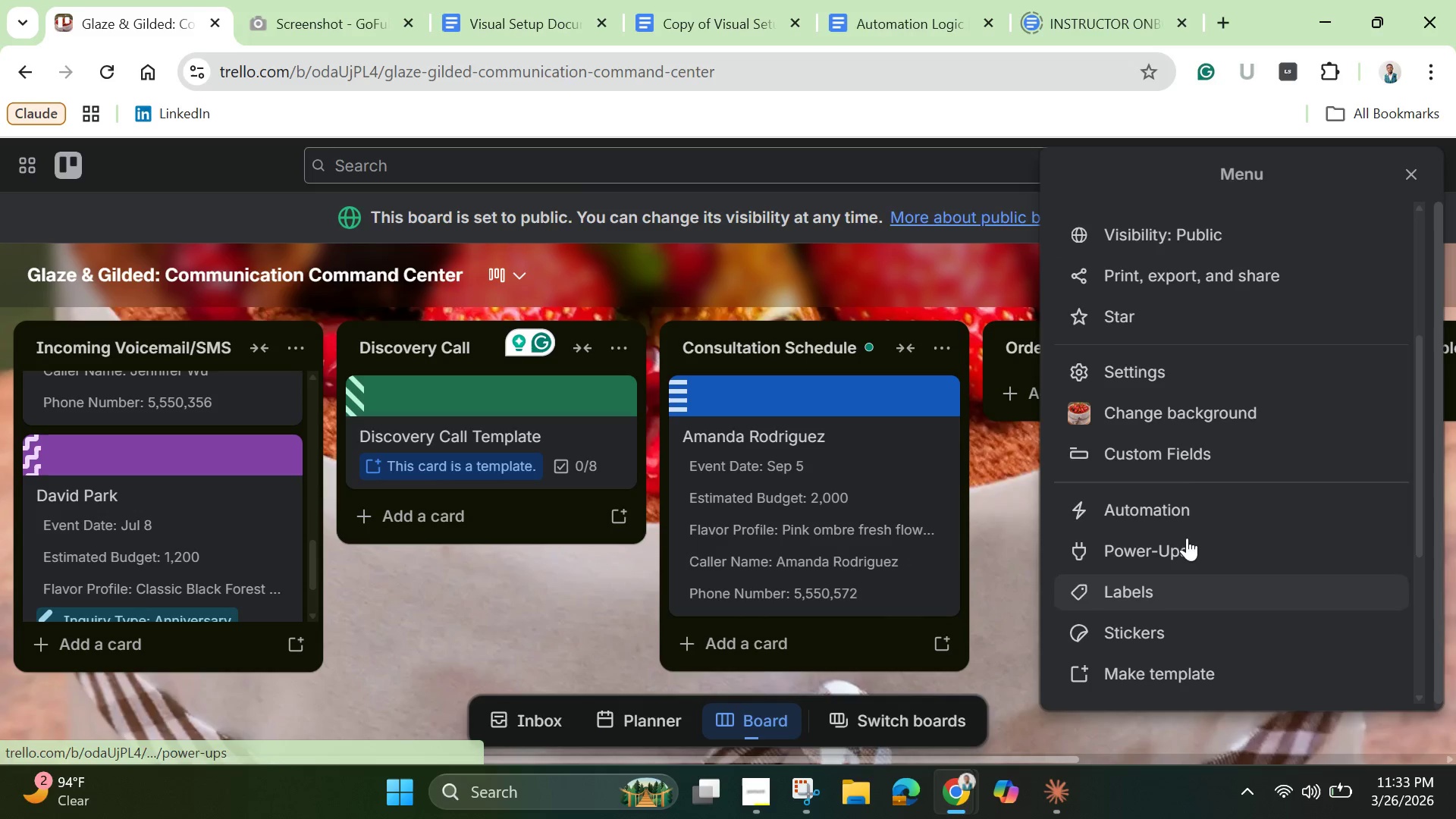 
left_click([1185, 442])
 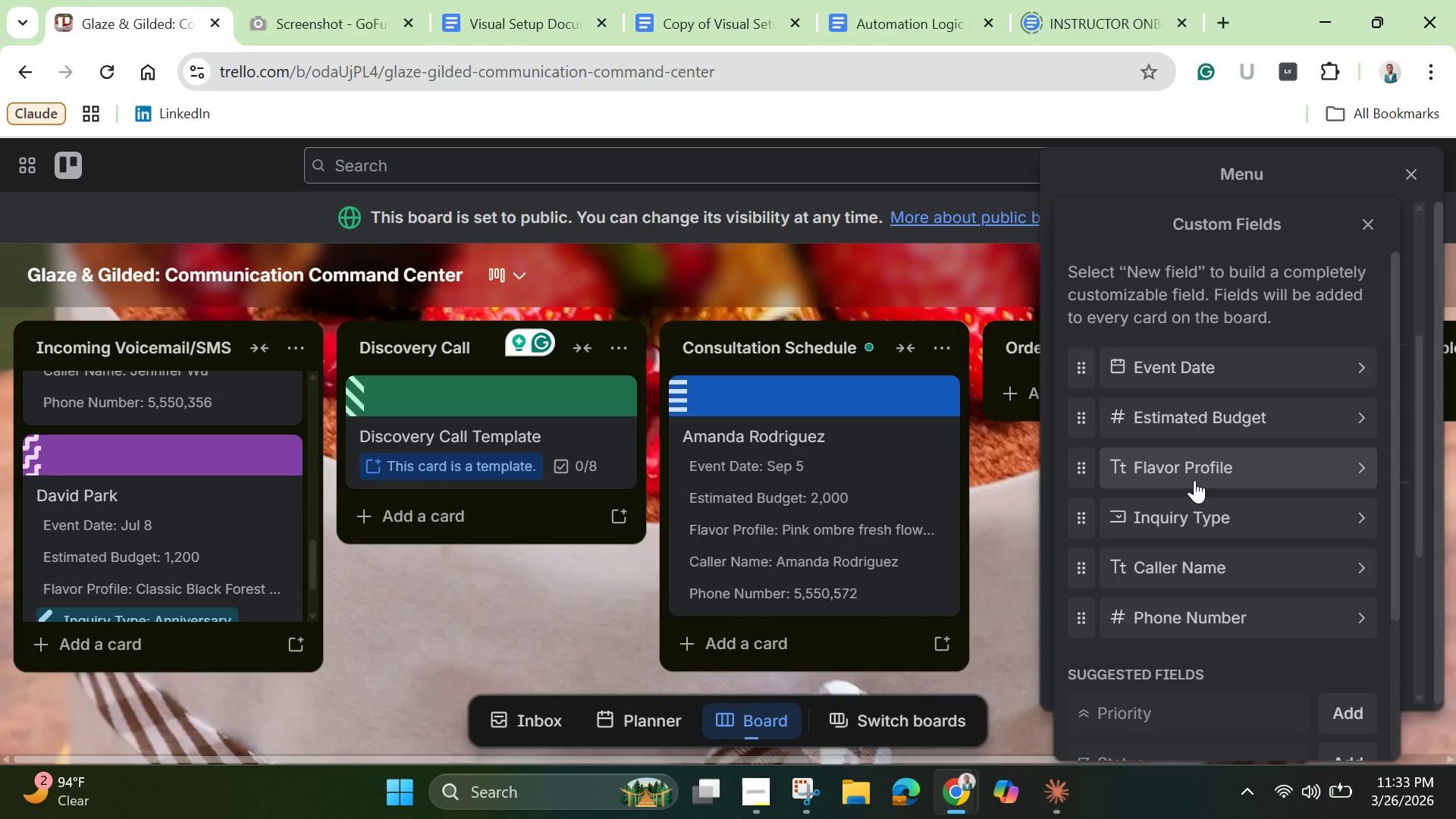 
left_click([1194, 523])
 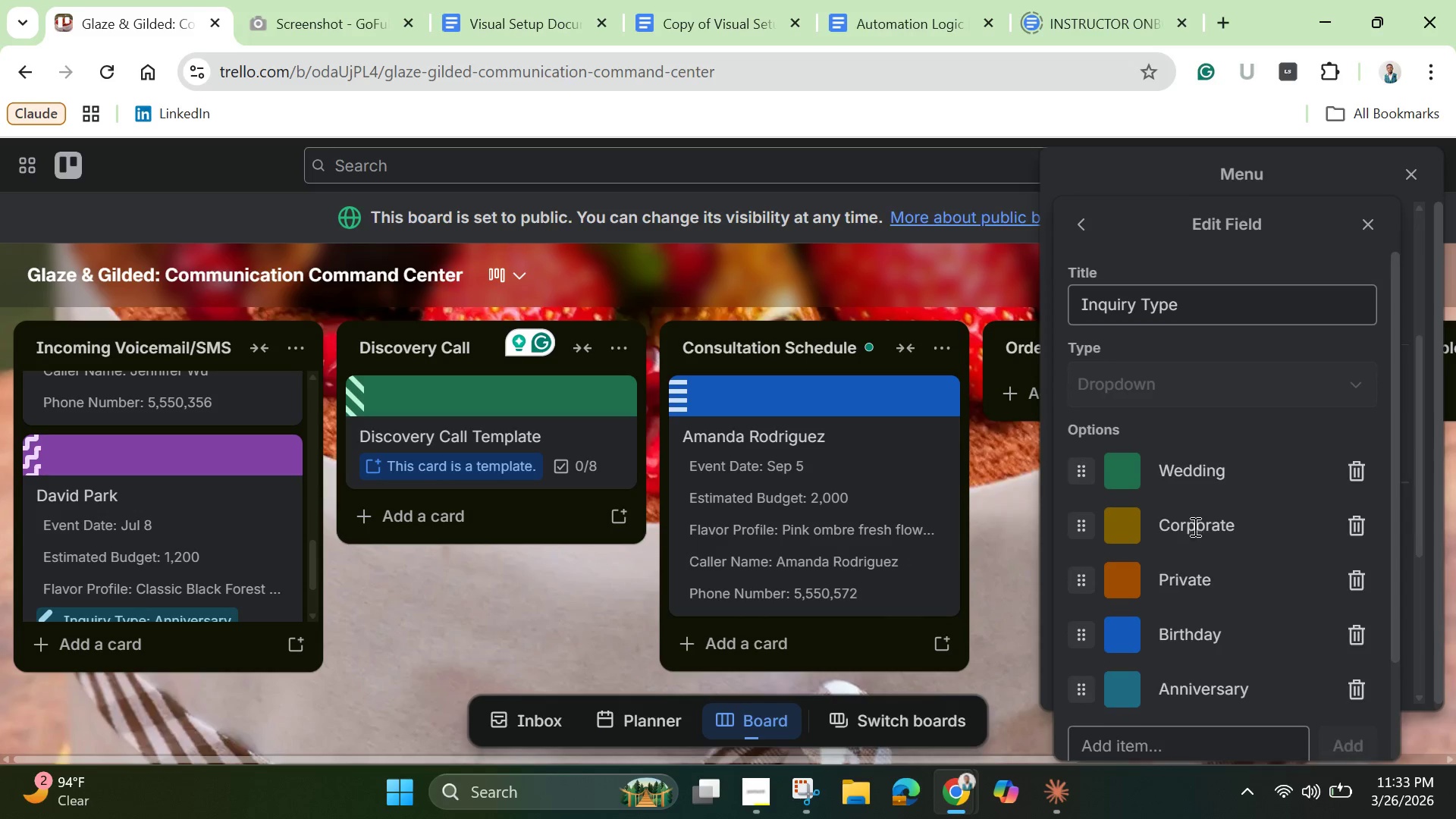 
scroll: coordinate [1194, 528], scroll_direction: down, amount: 2.0
 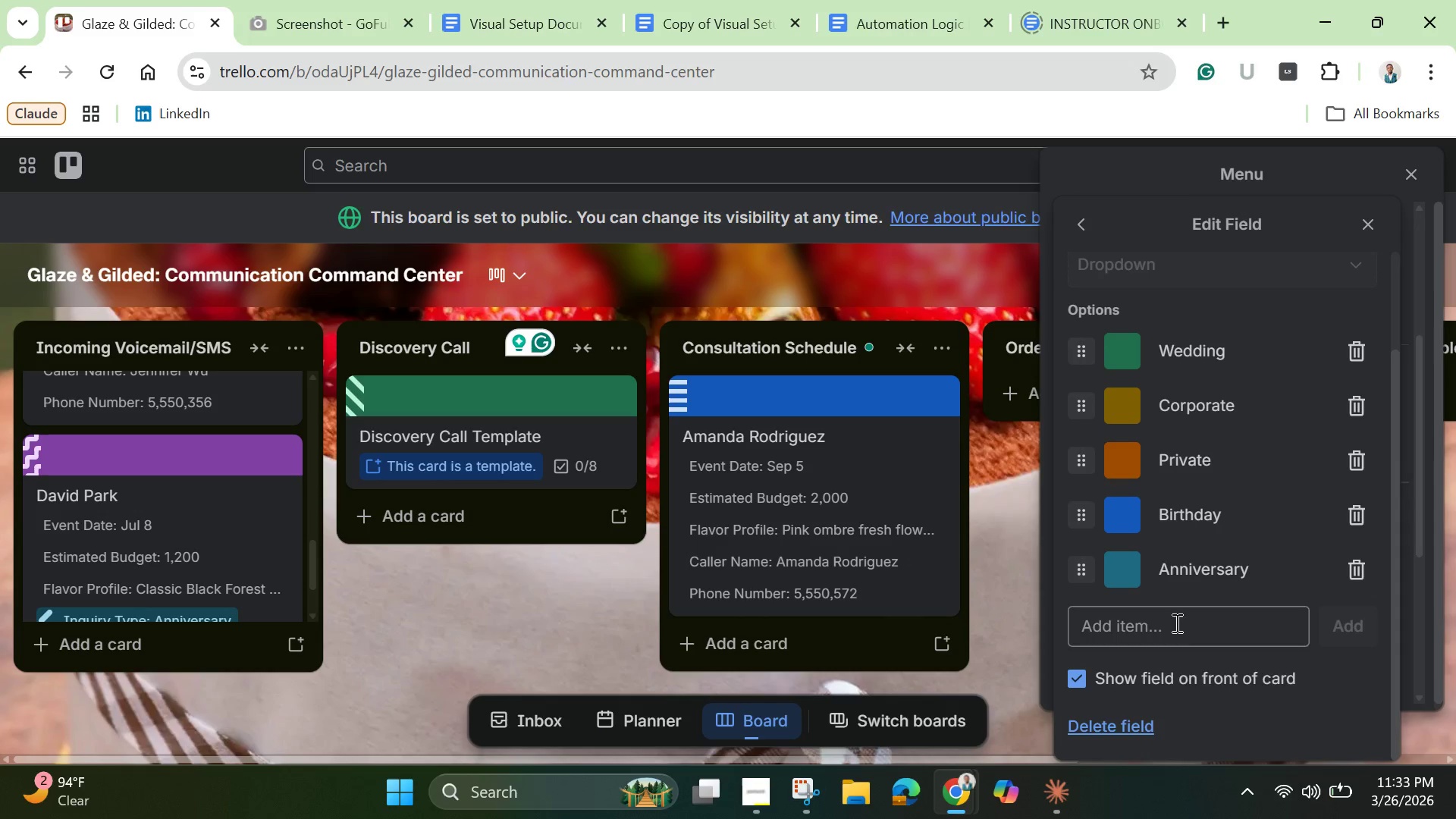 
left_click([1175, 623])
 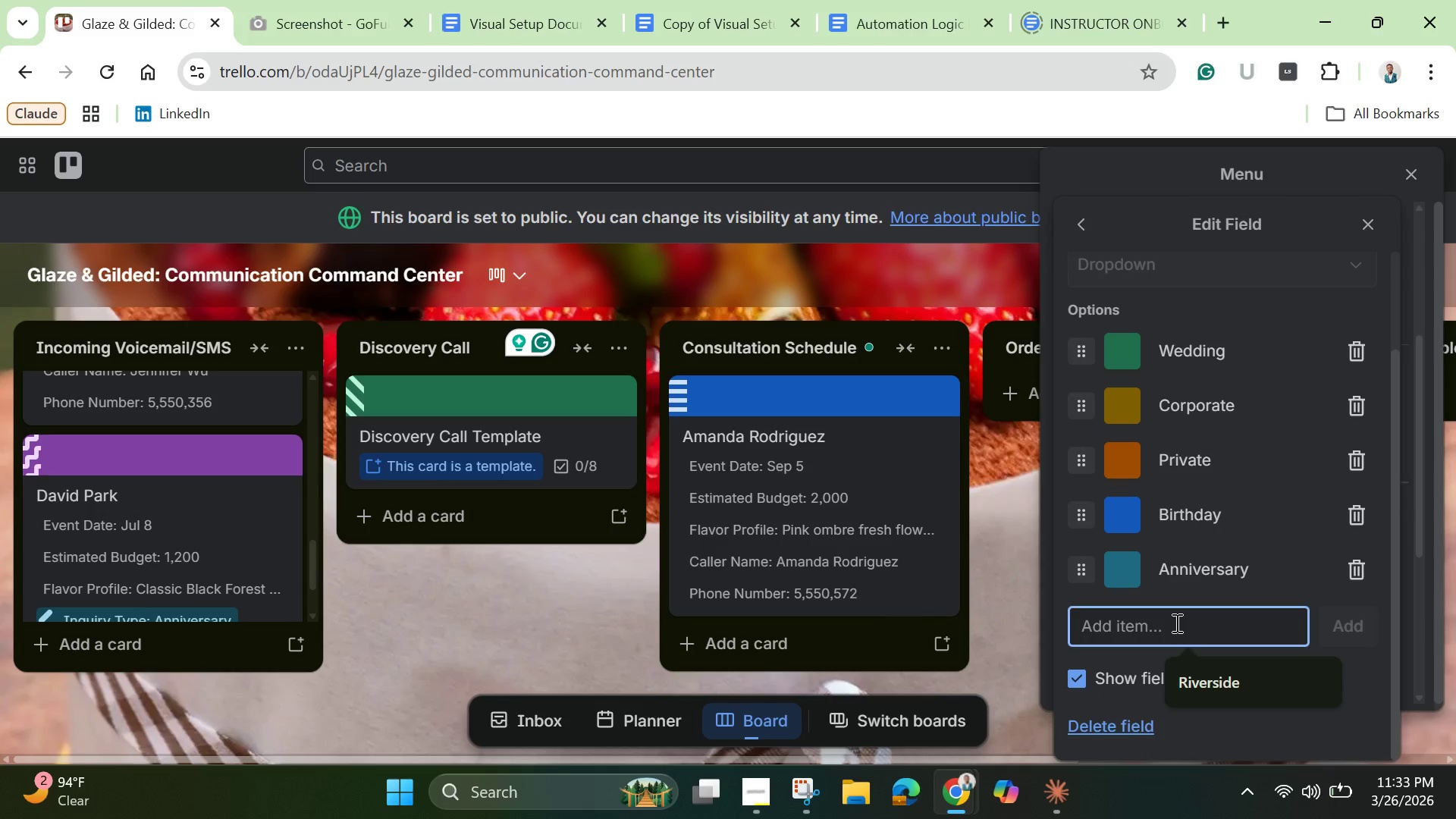 
type(Quinceanera)
 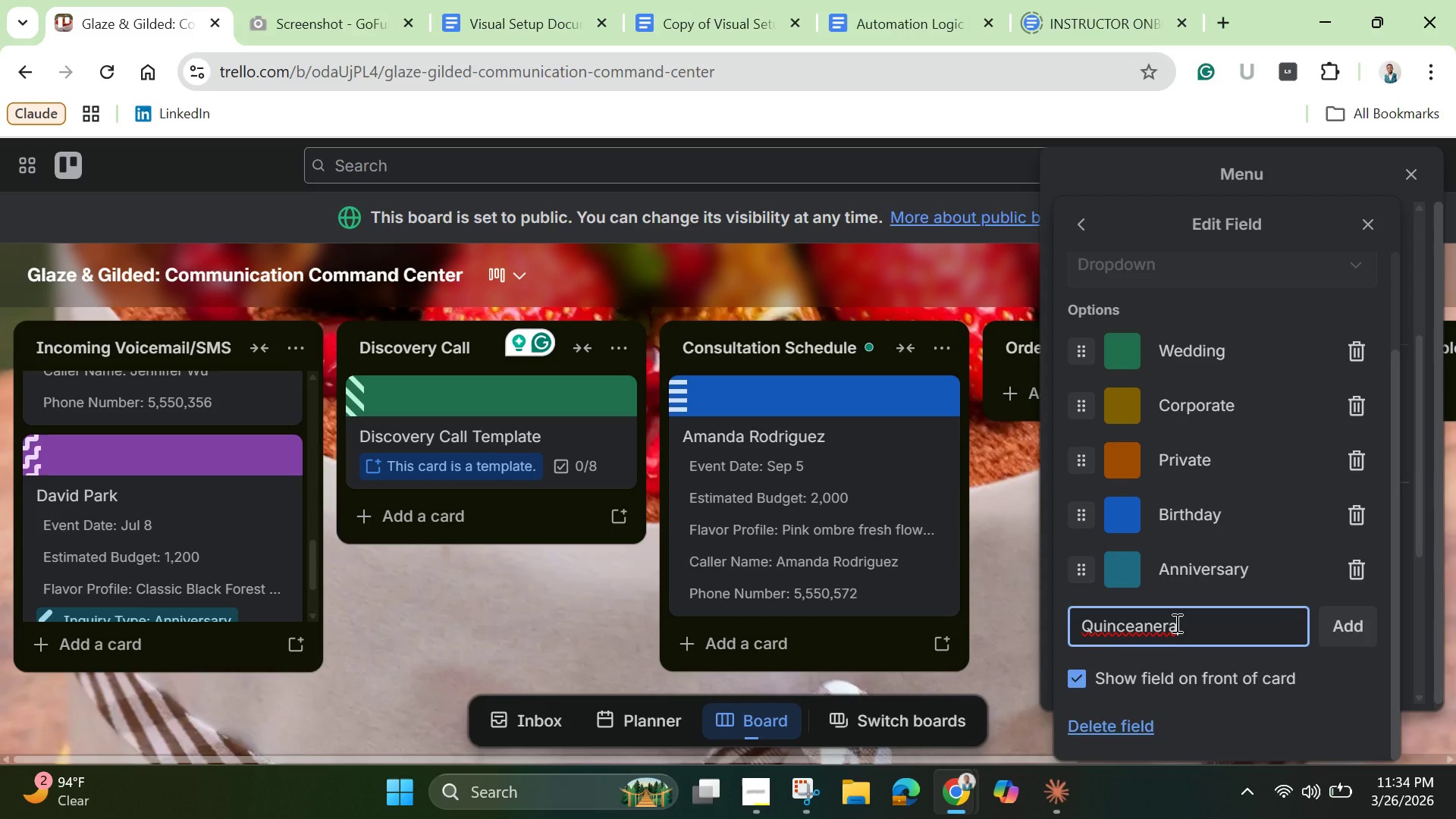 
left_click([1147, 629])
 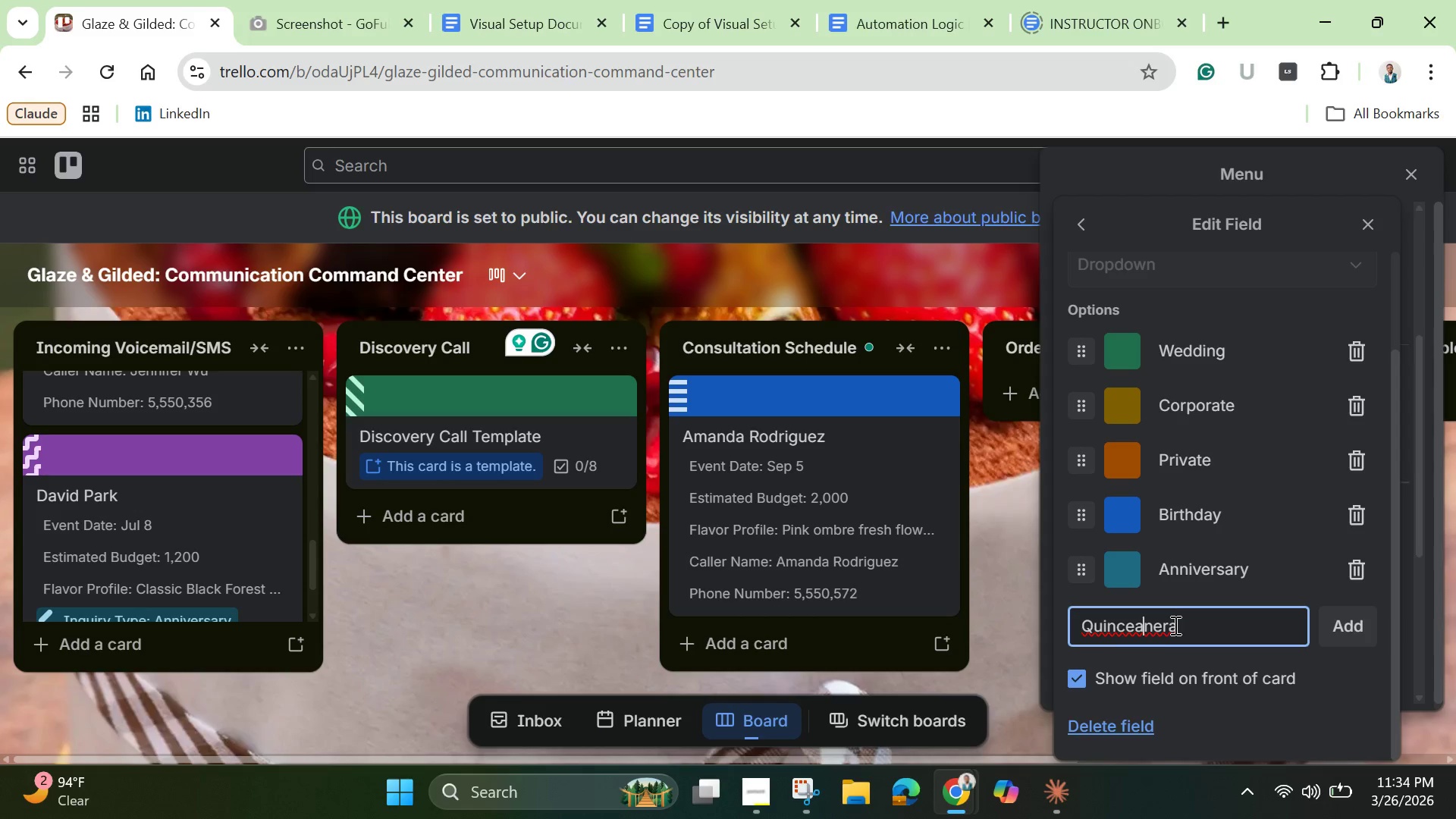 
left_click([1171, 623])
 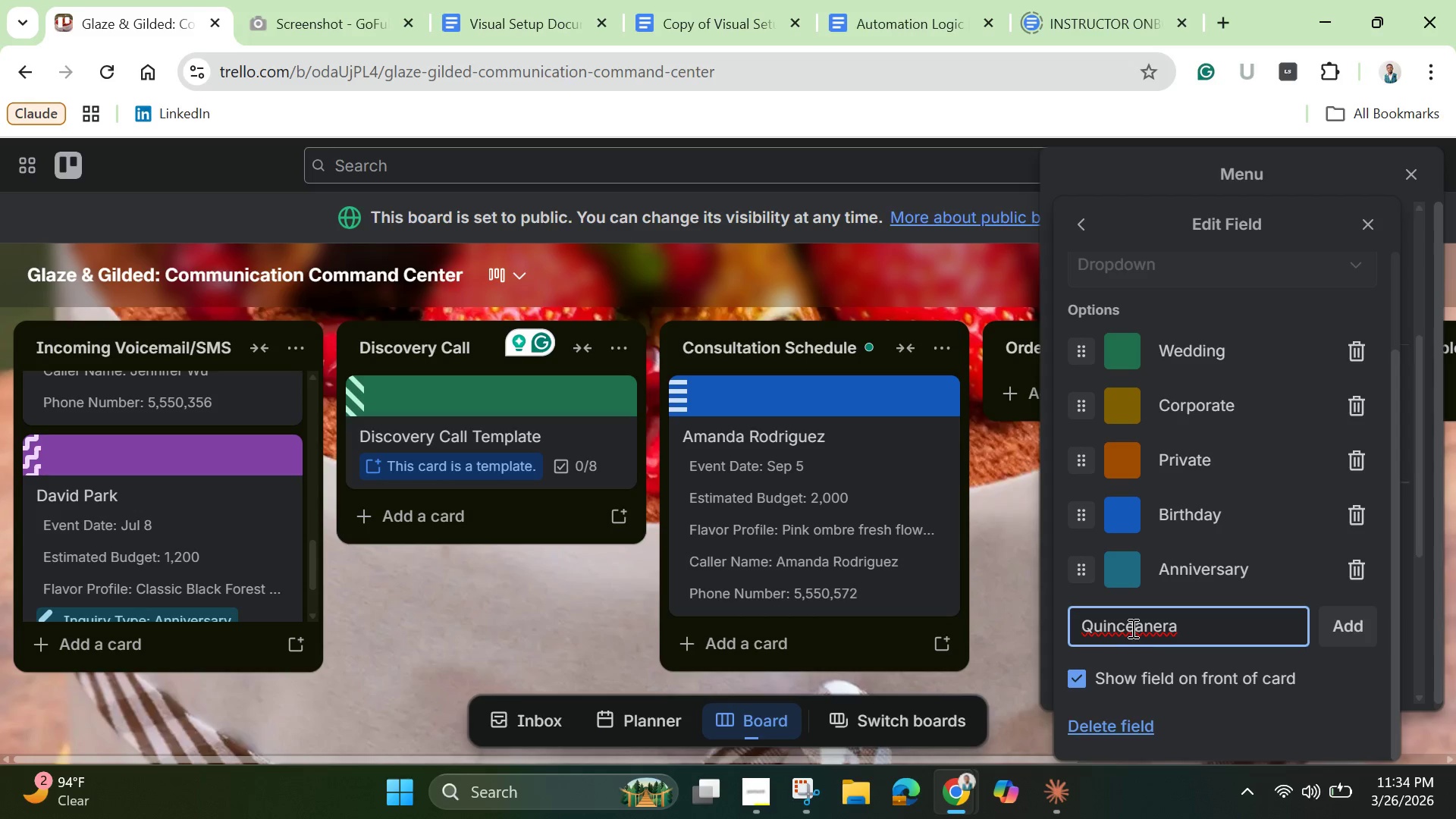 
right_click([1131, 628])
 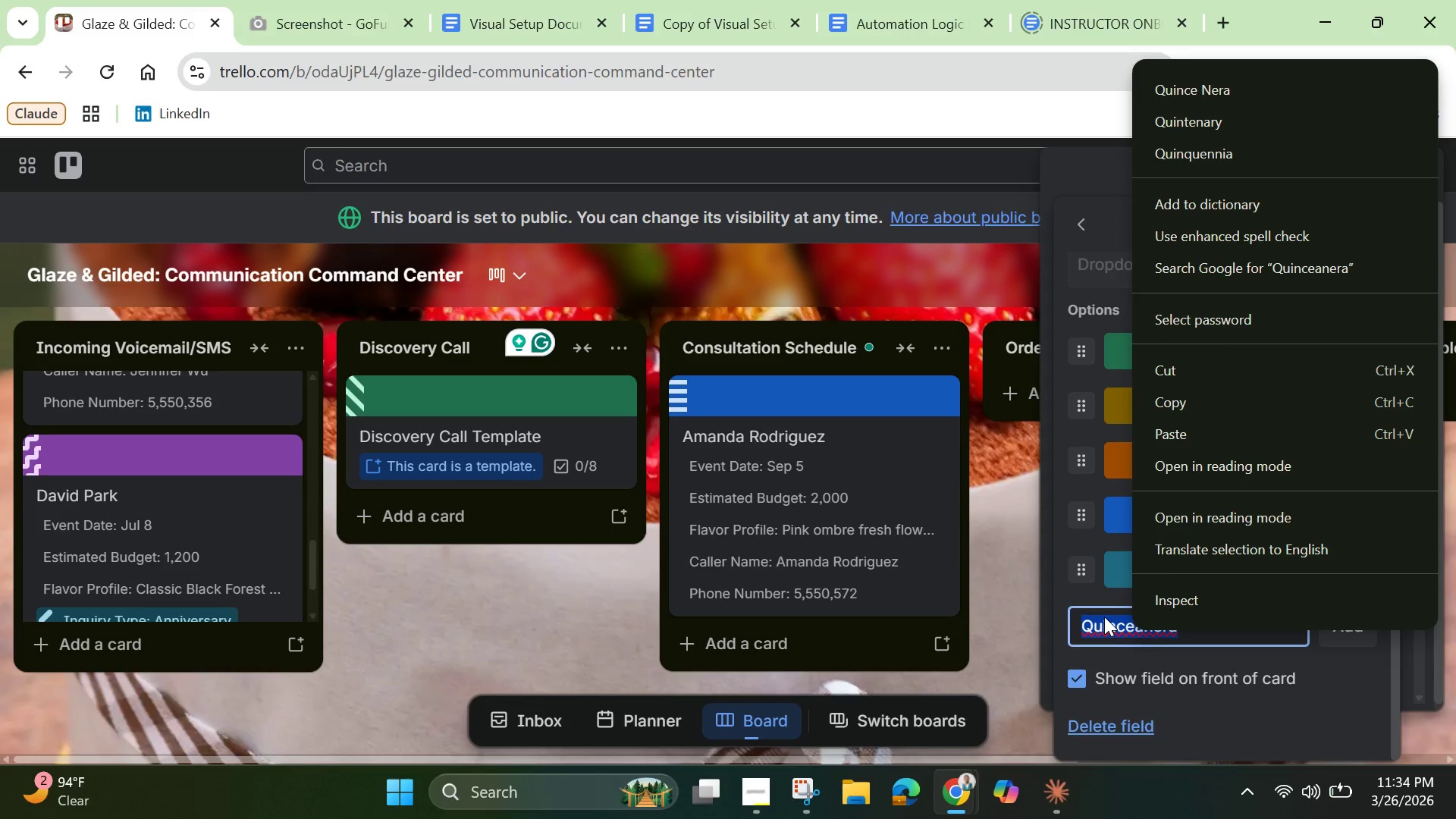 
left_click([1106, 627])
 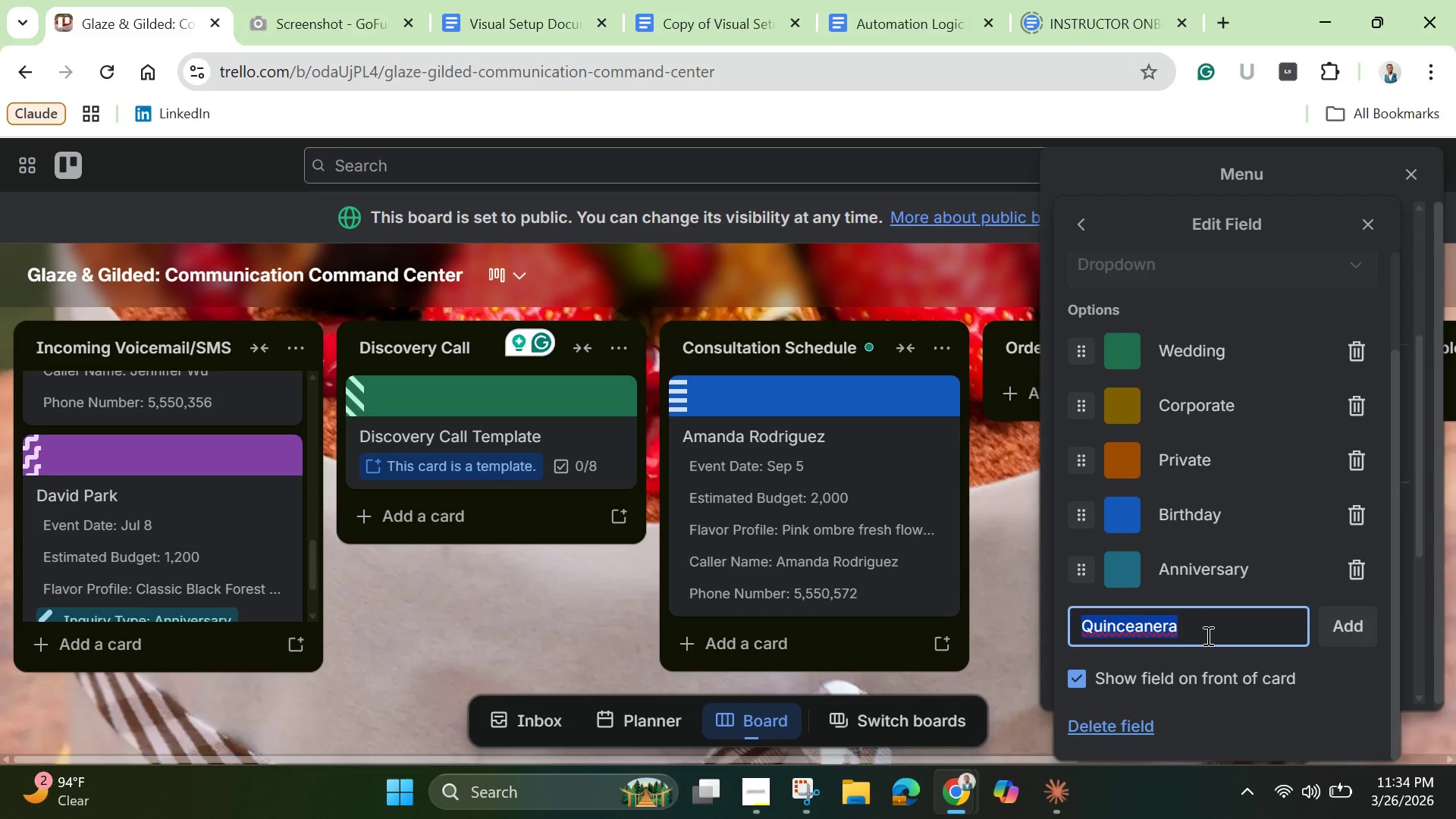 
left_click([1337, 623])
 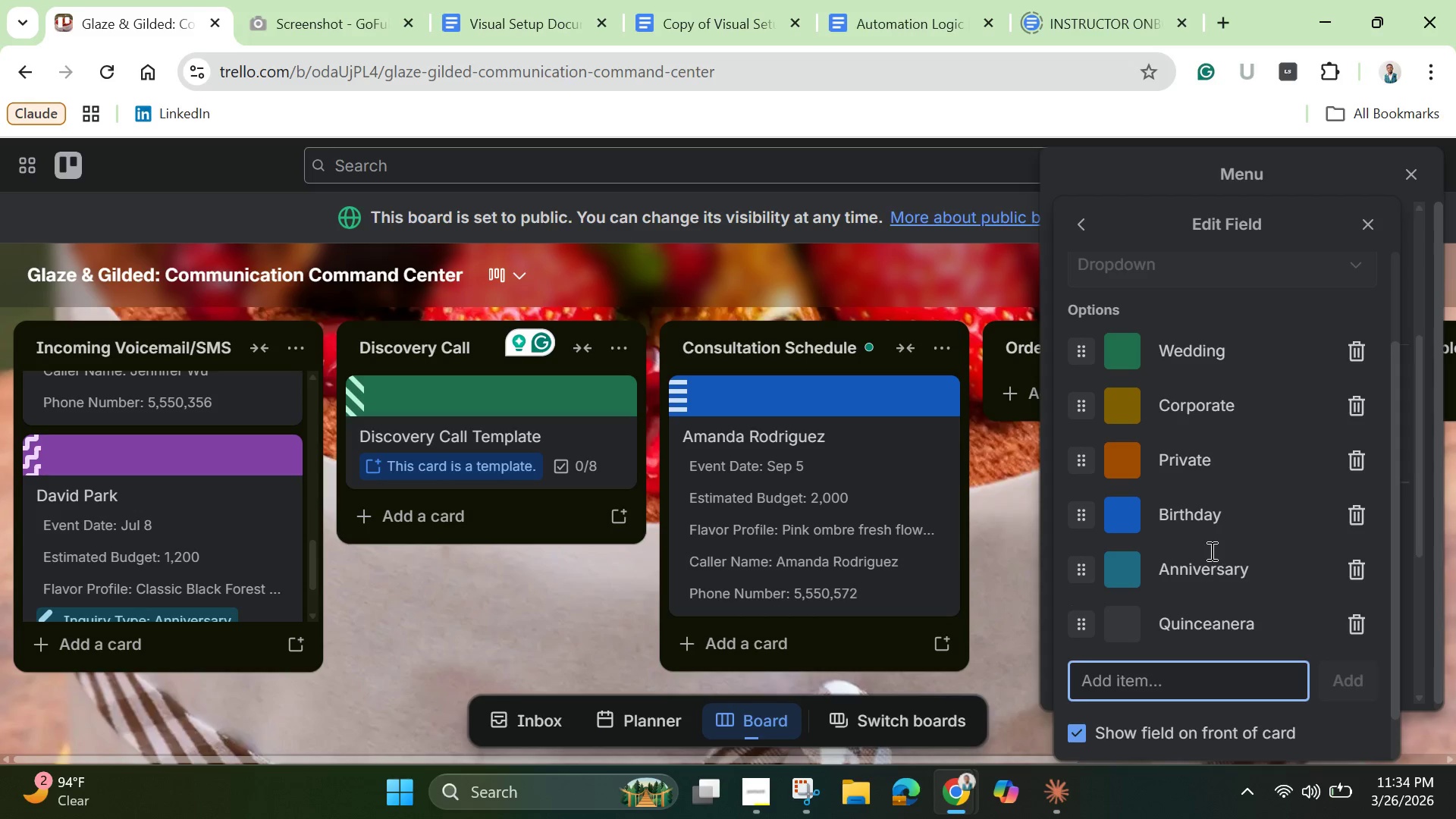 
scroll: coordinate [1210, 550], scroll_direction: down, amount: 1.0
 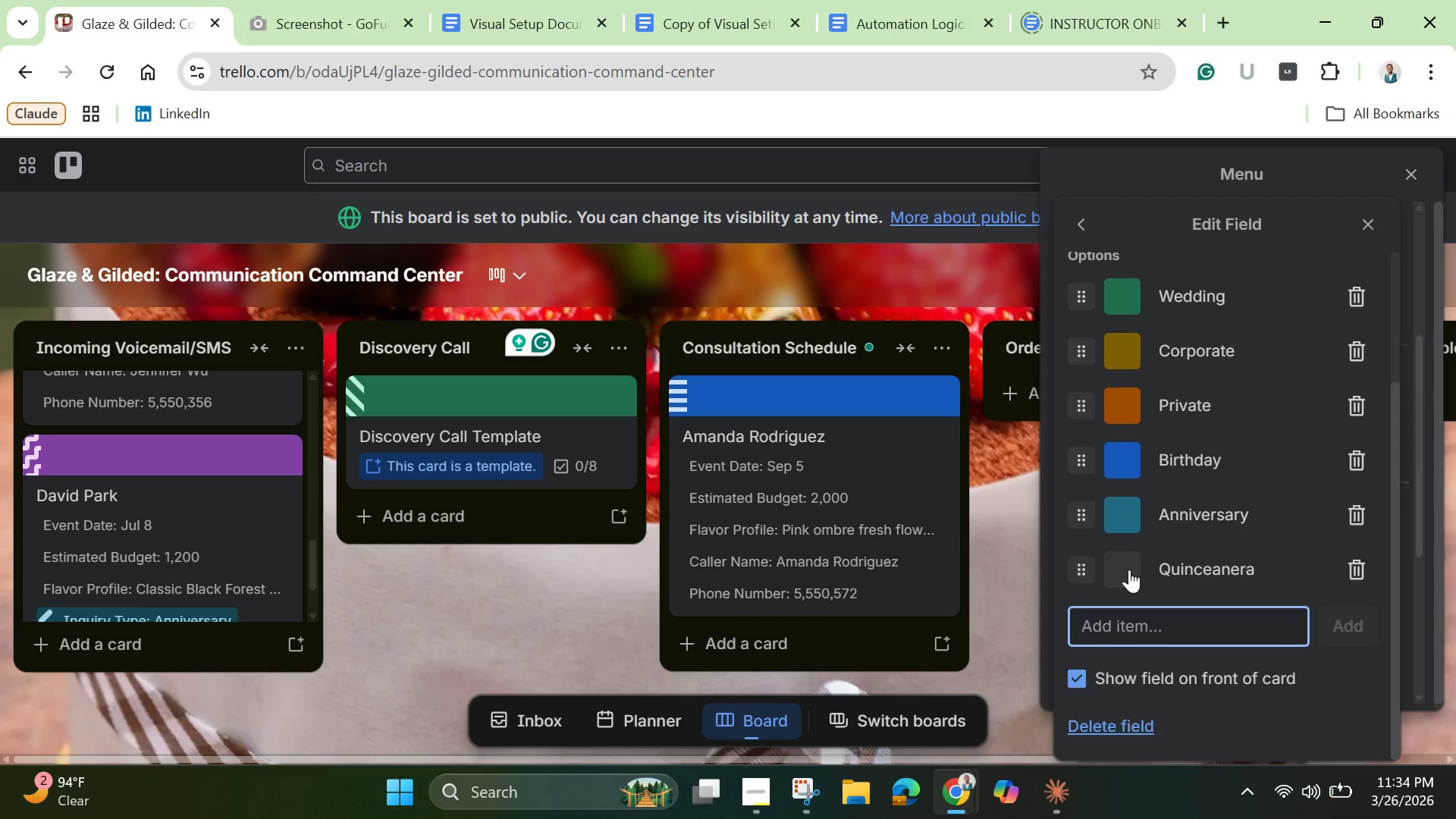 
left_click([1129, 570])
 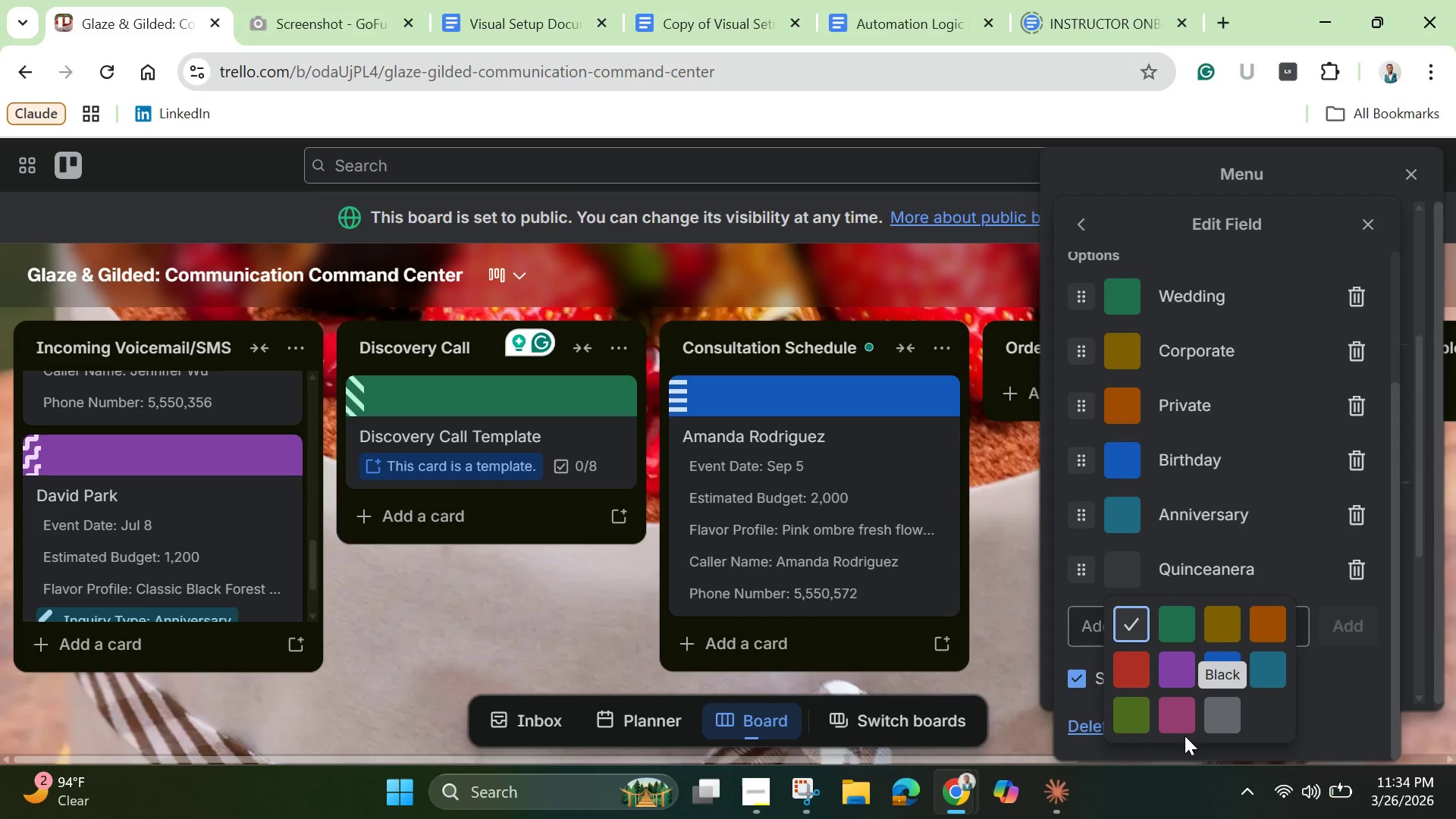 
left_click([1166, 718])
 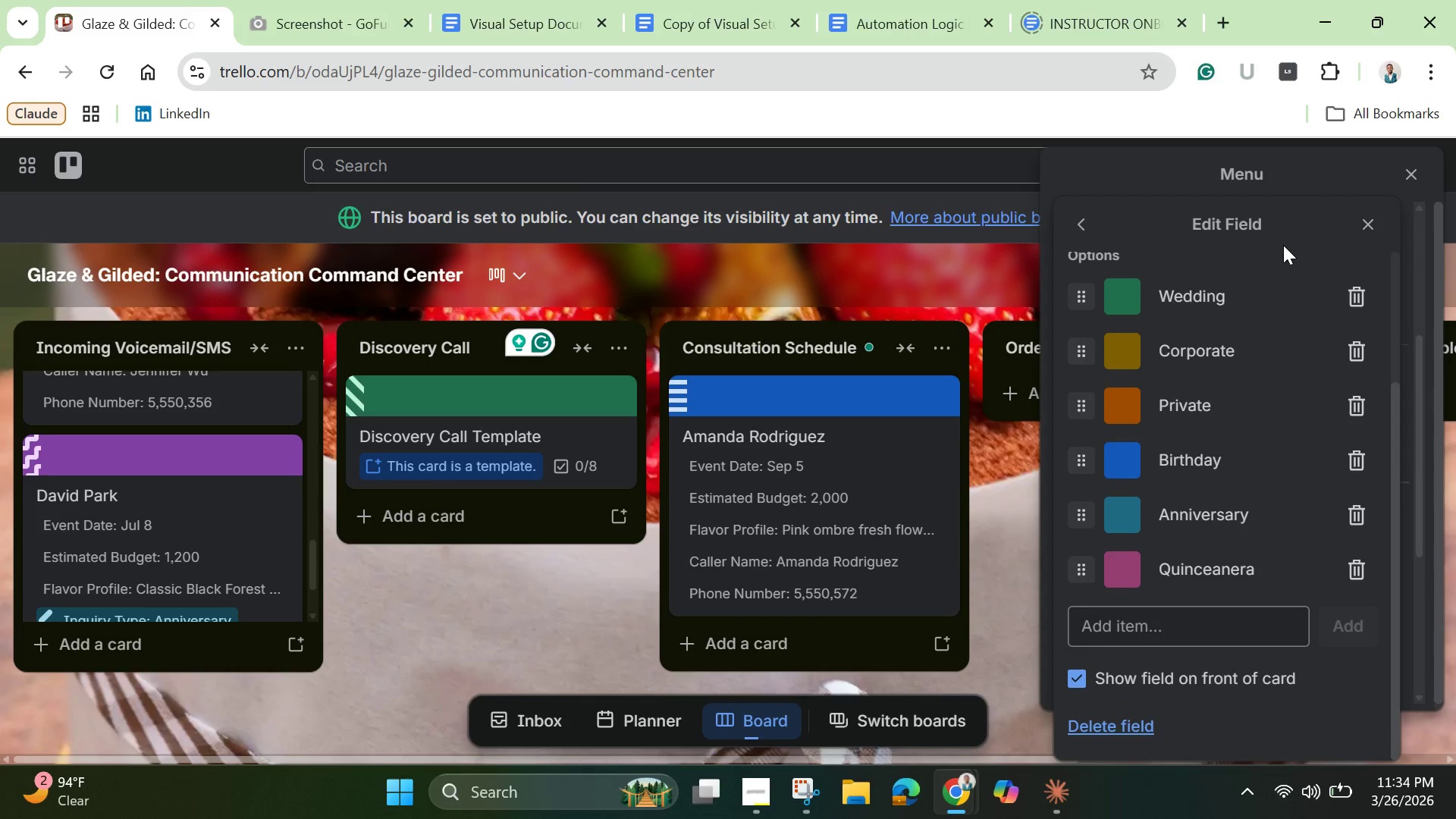 
left_click([1360, 213])
 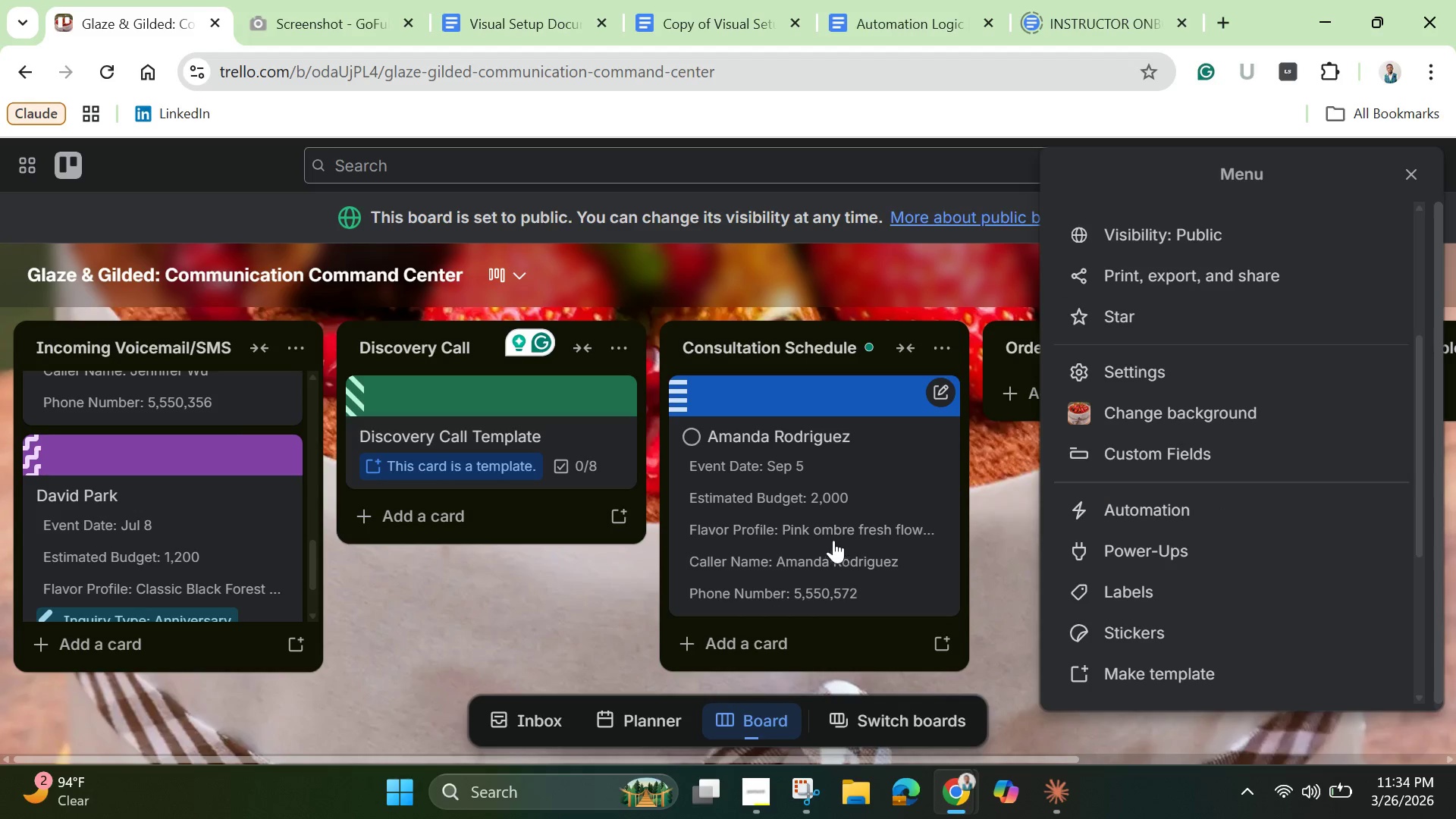 
left_click([831, 537])
 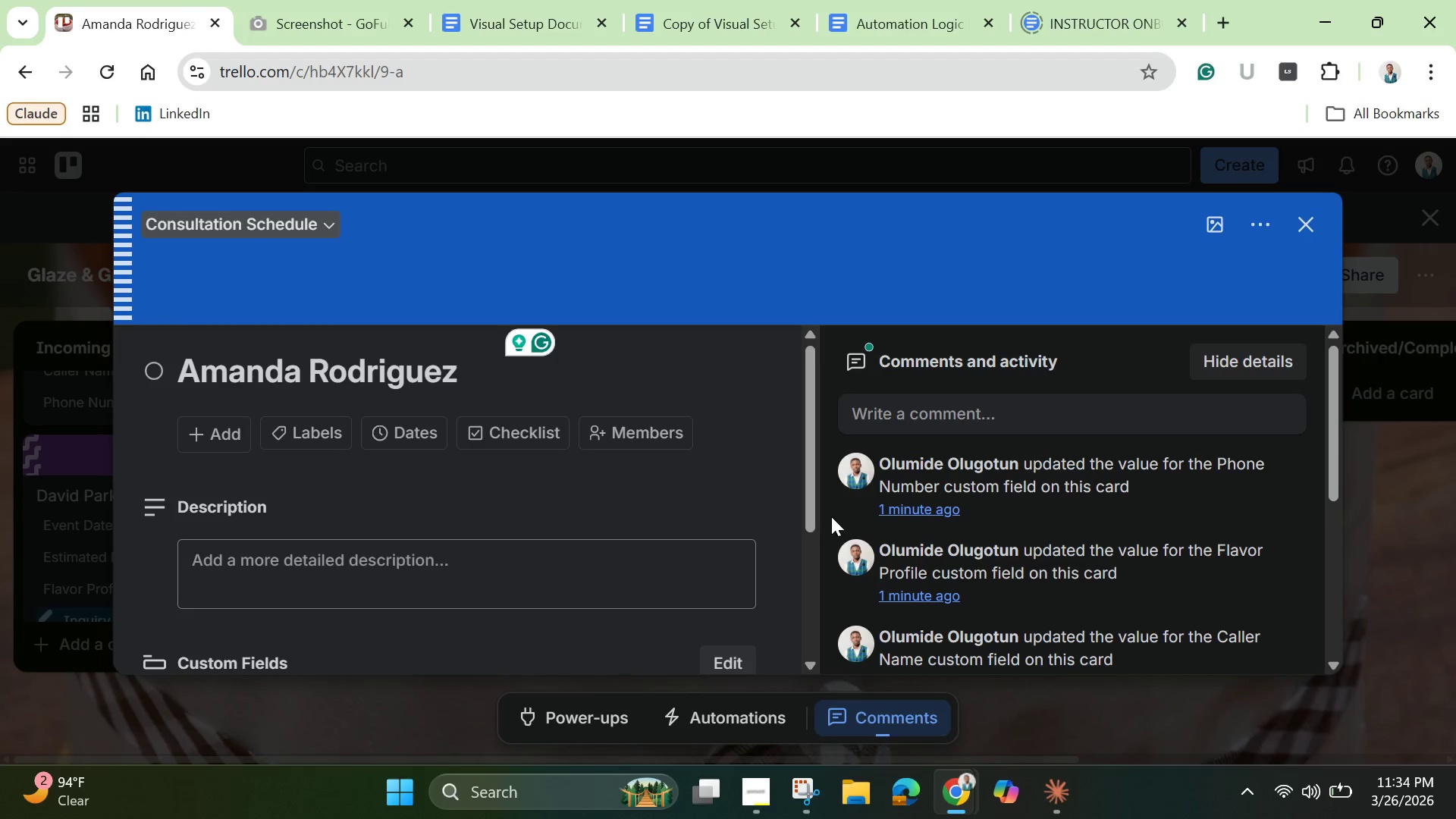 
scroll: coordinate [243, 609], scroll_direction: down, amount: 9.0
 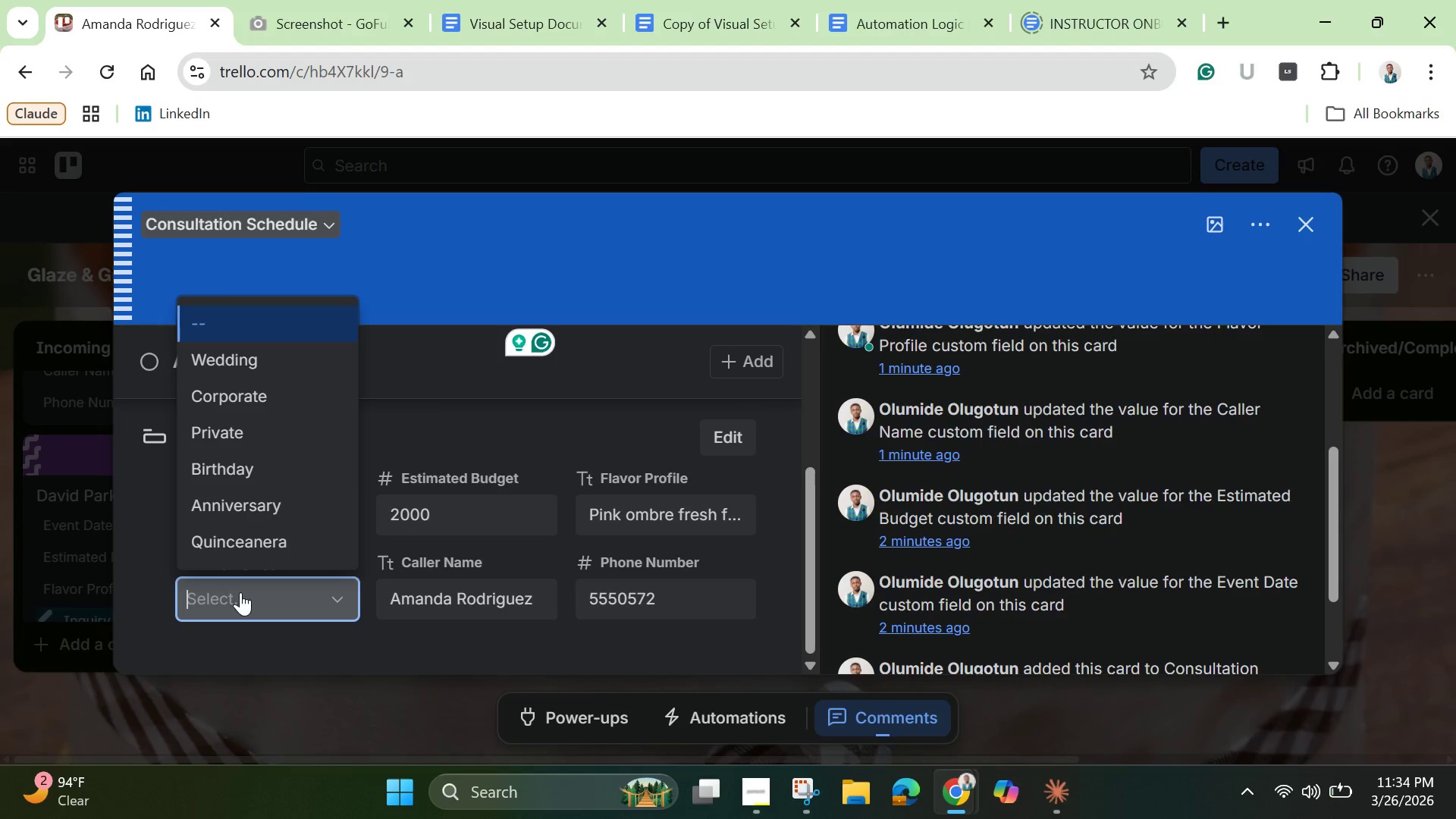 
left_click([240, 592])
 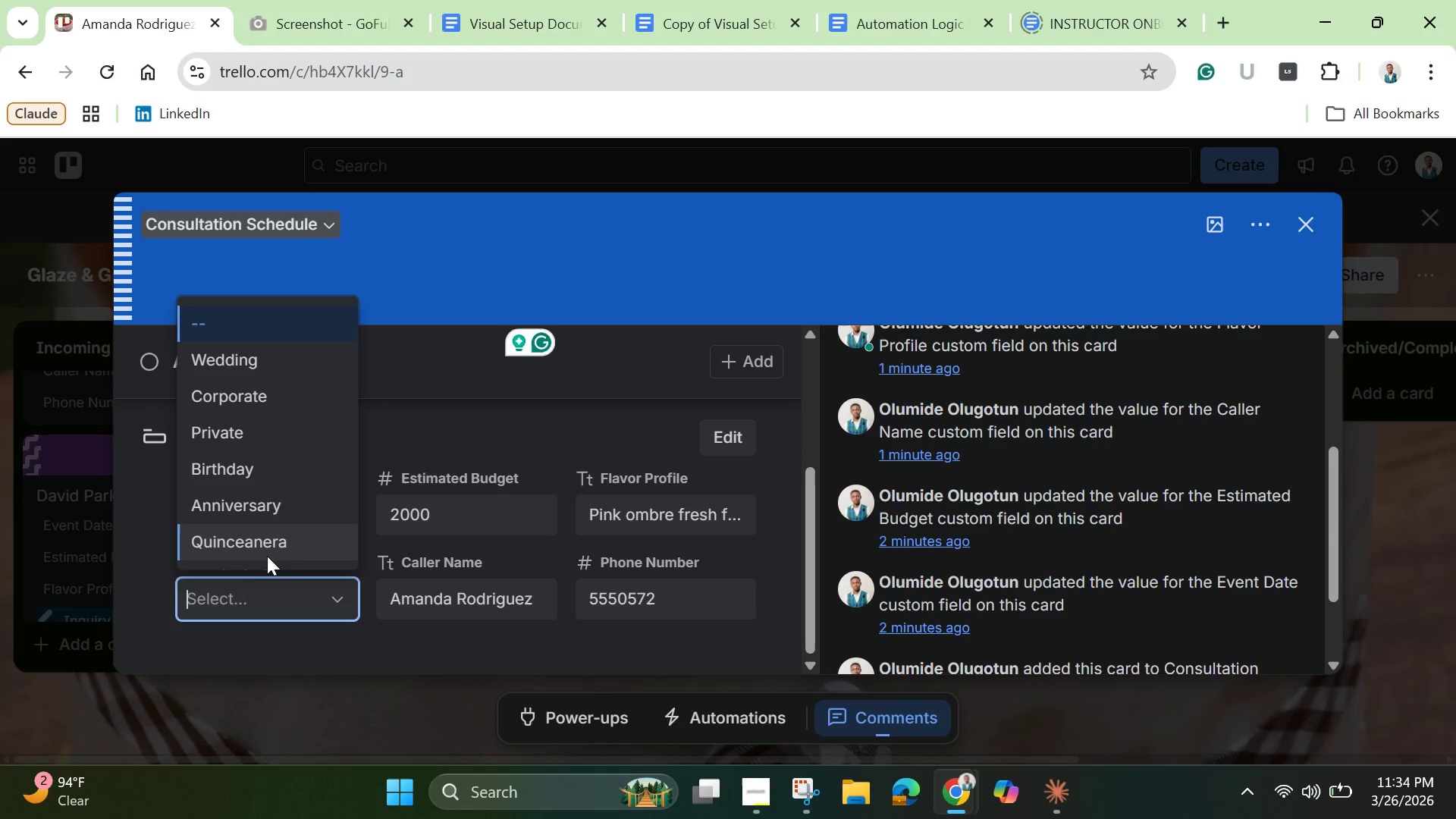 
left_click([262, 550])
 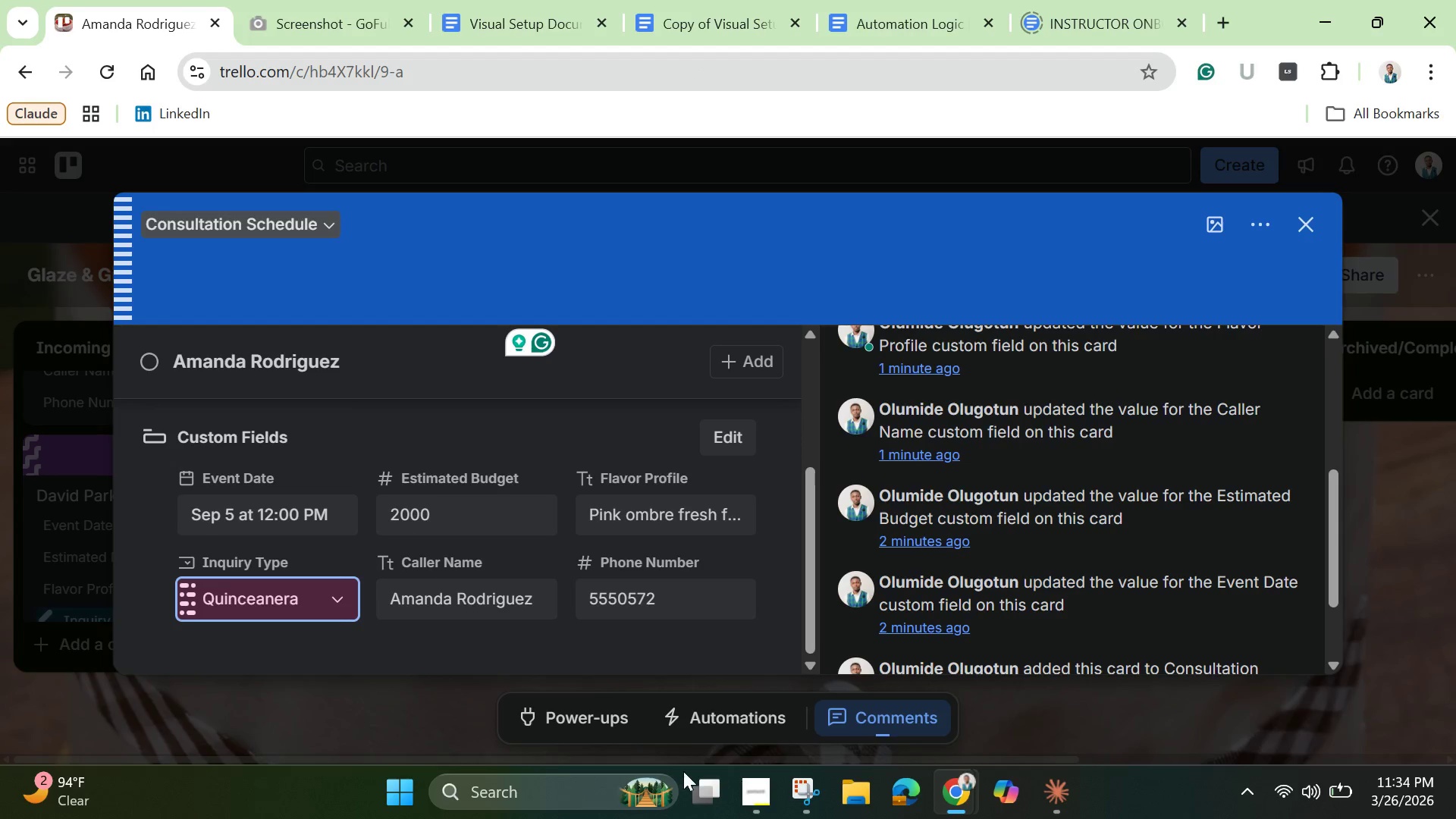 
left_click([802, 786])
 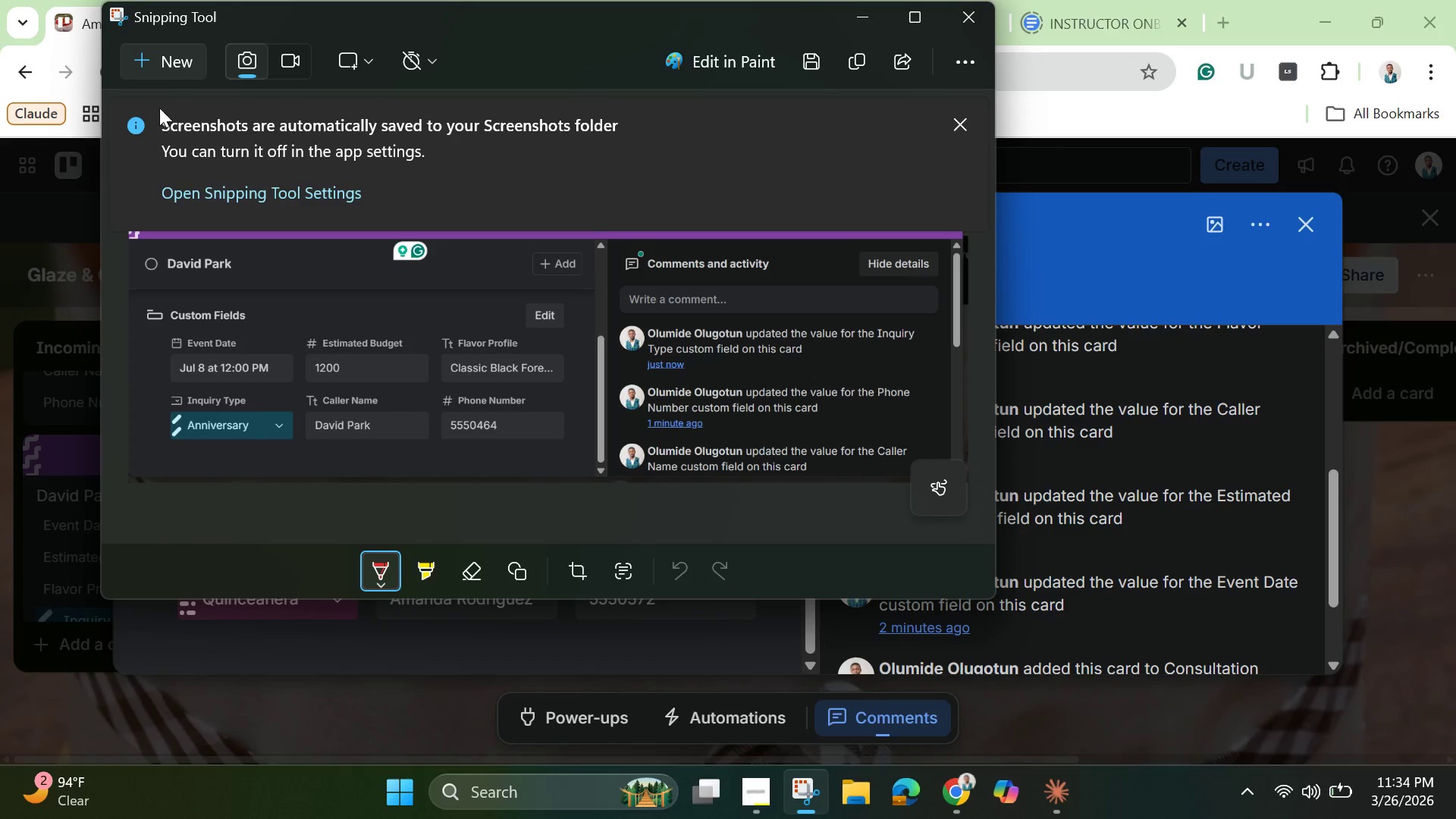 
left_click([164, 71])
 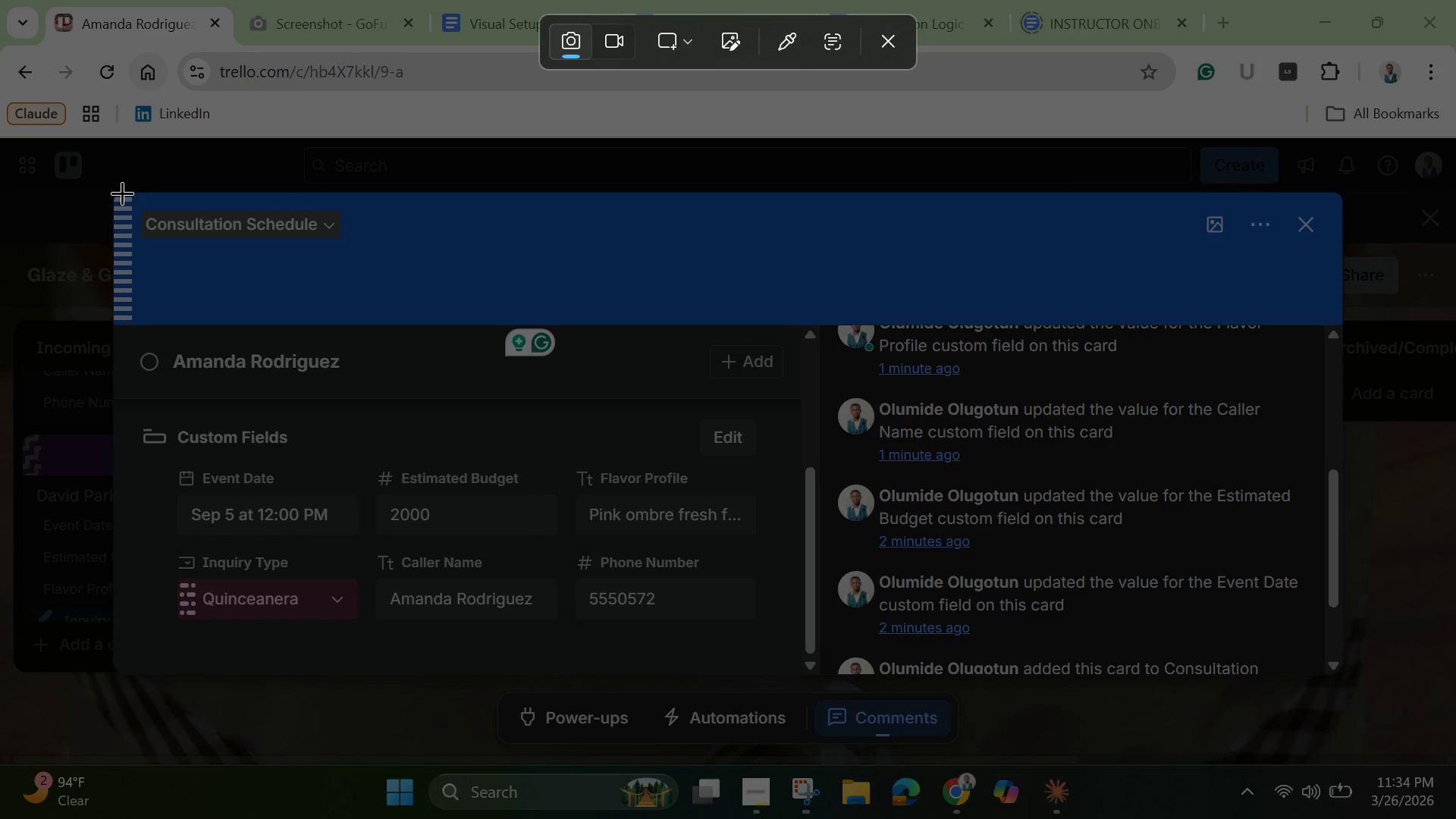 
left_click_drag(start_coordinate=[122, 193], to_coordinate=[1338, 678])
 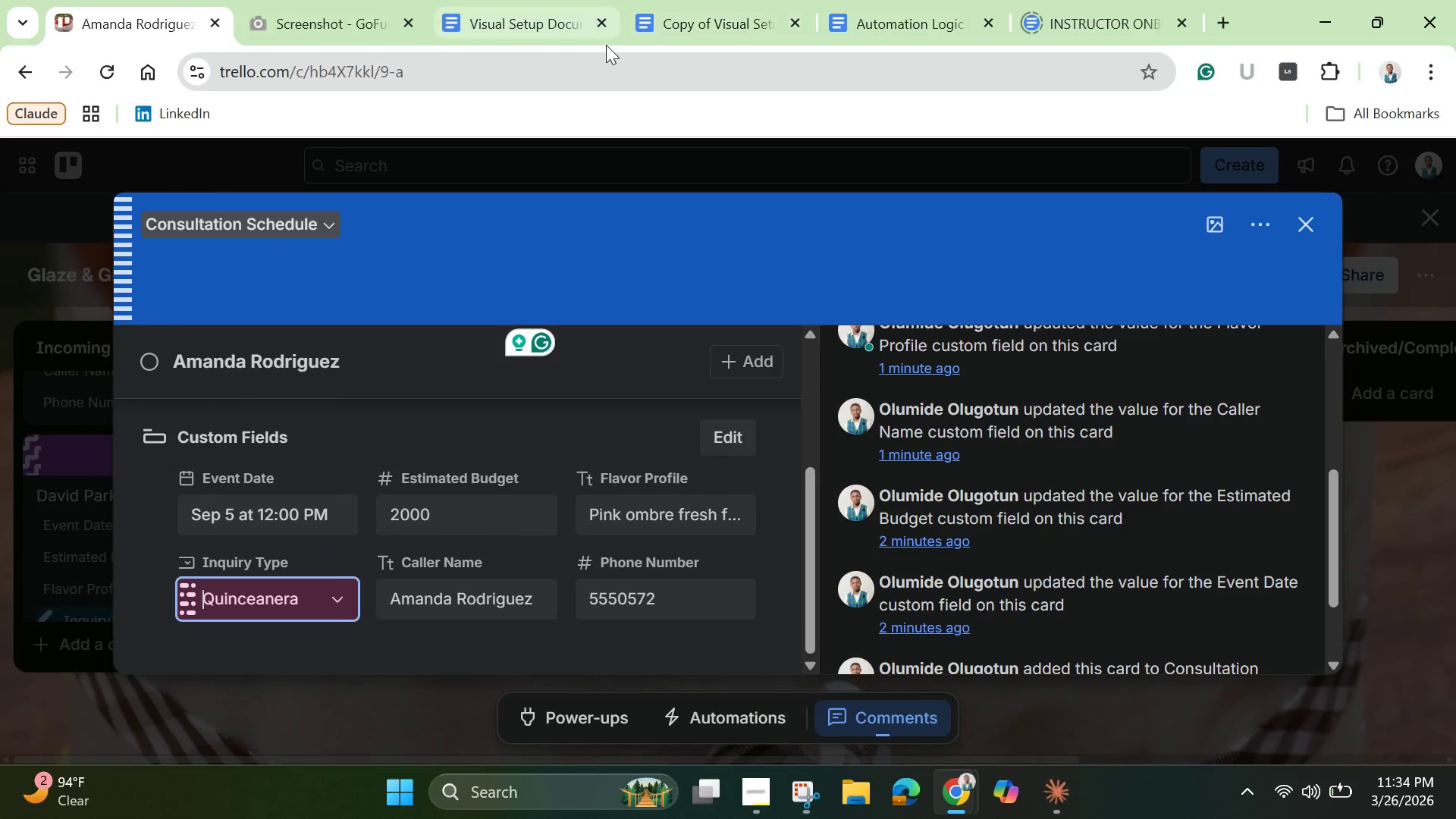 
left_click([693, 15])
 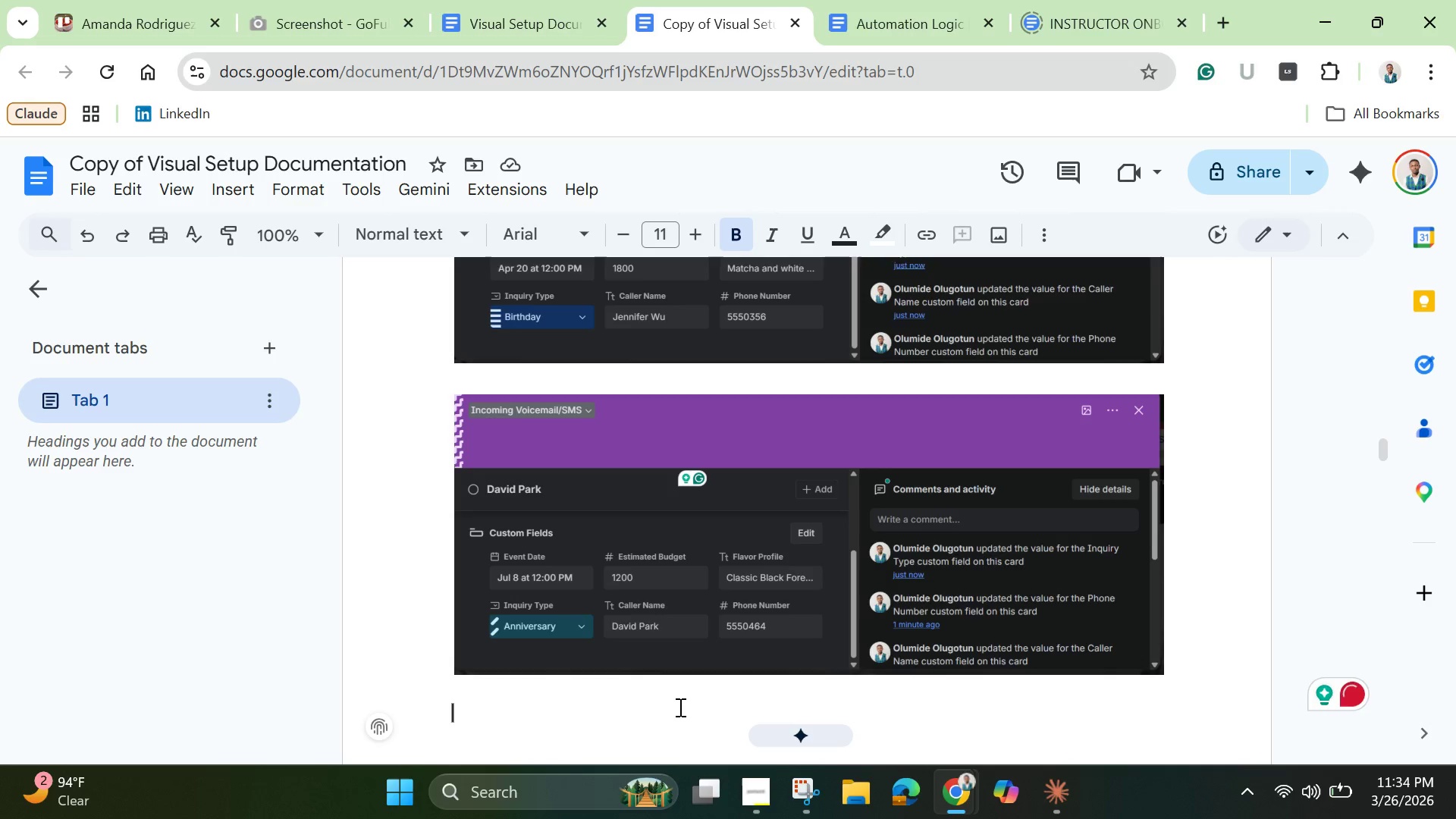 
key(Control+V)
 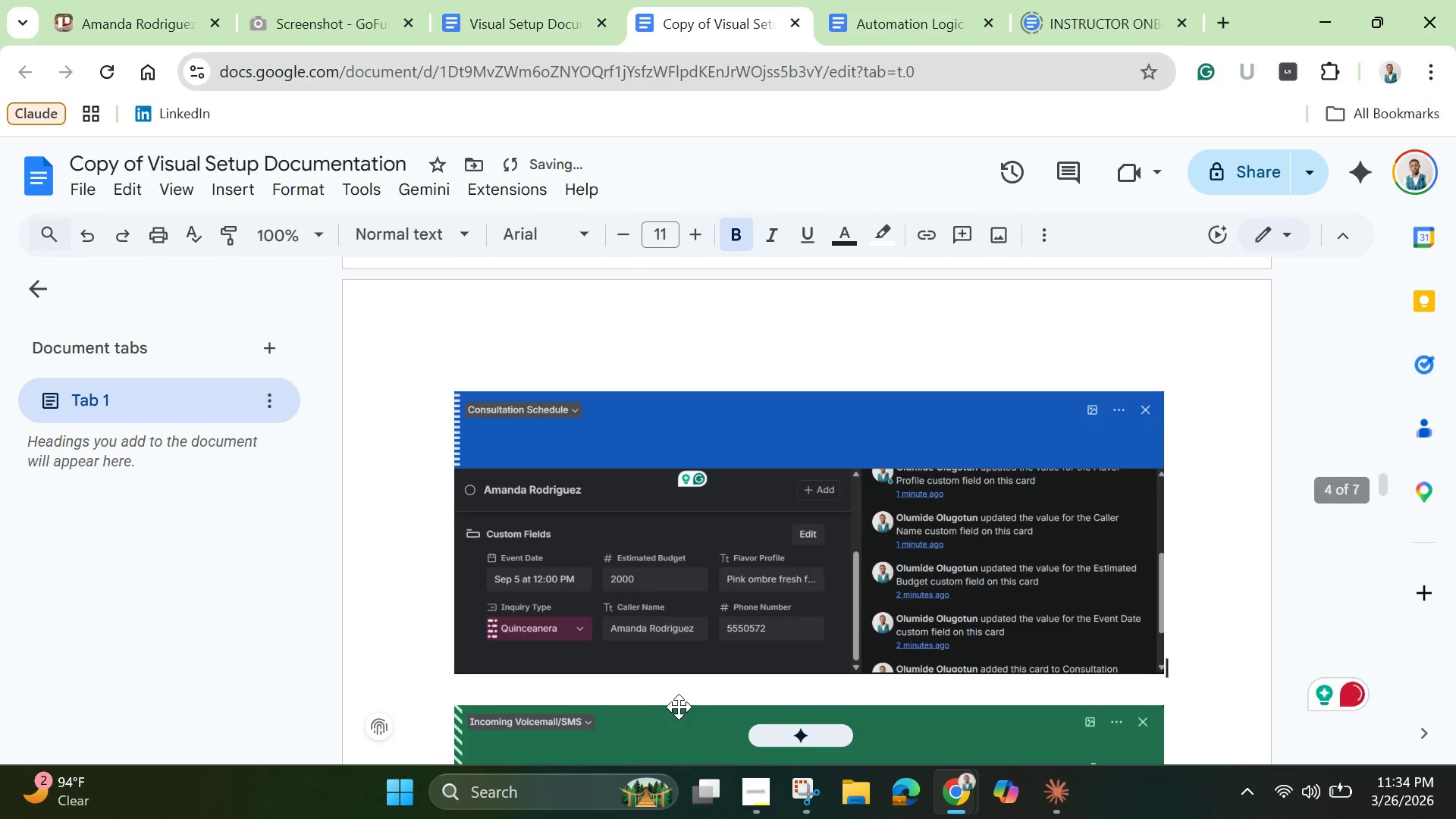 
key(Enter)
 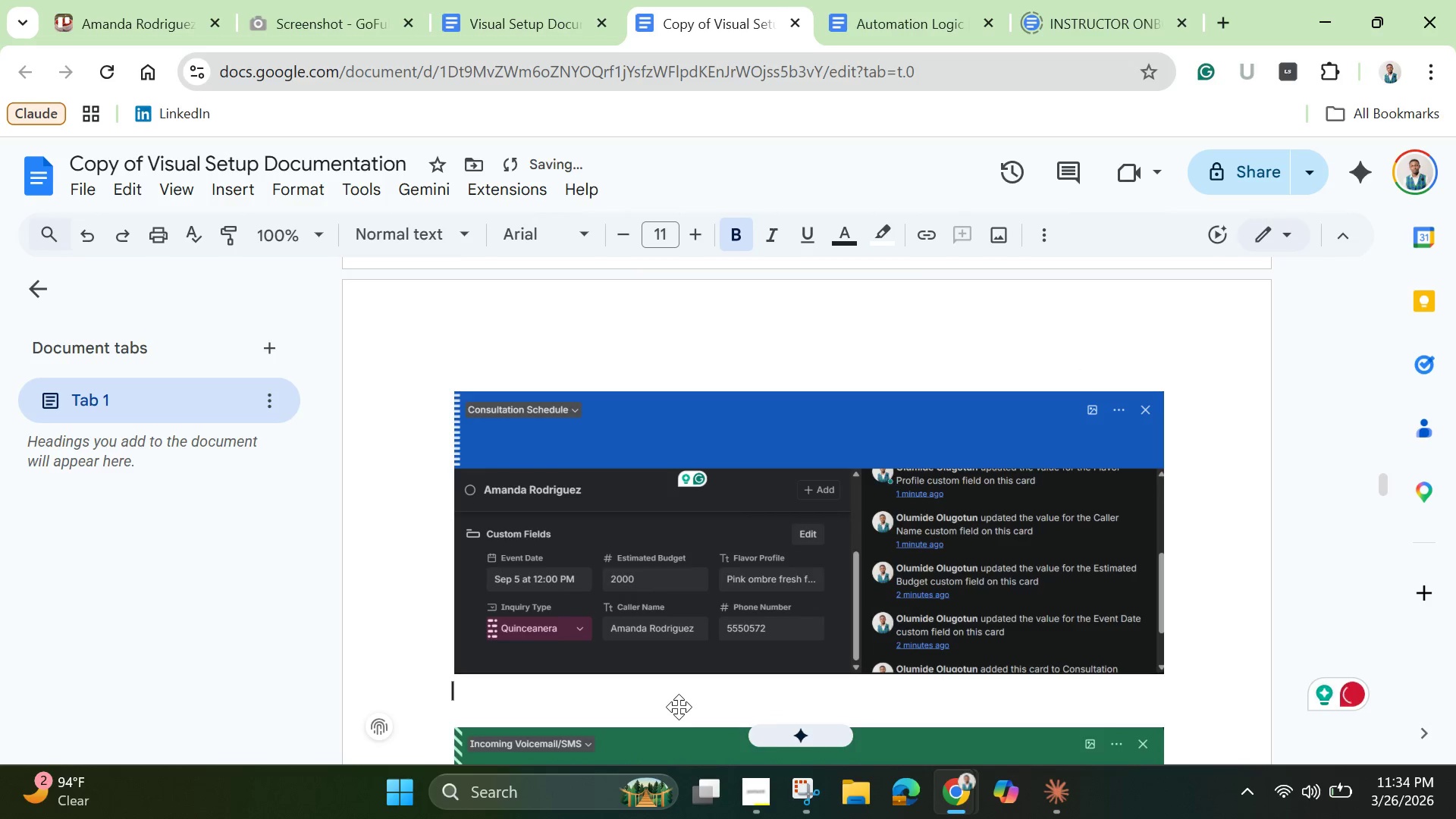 
key(Enter)
 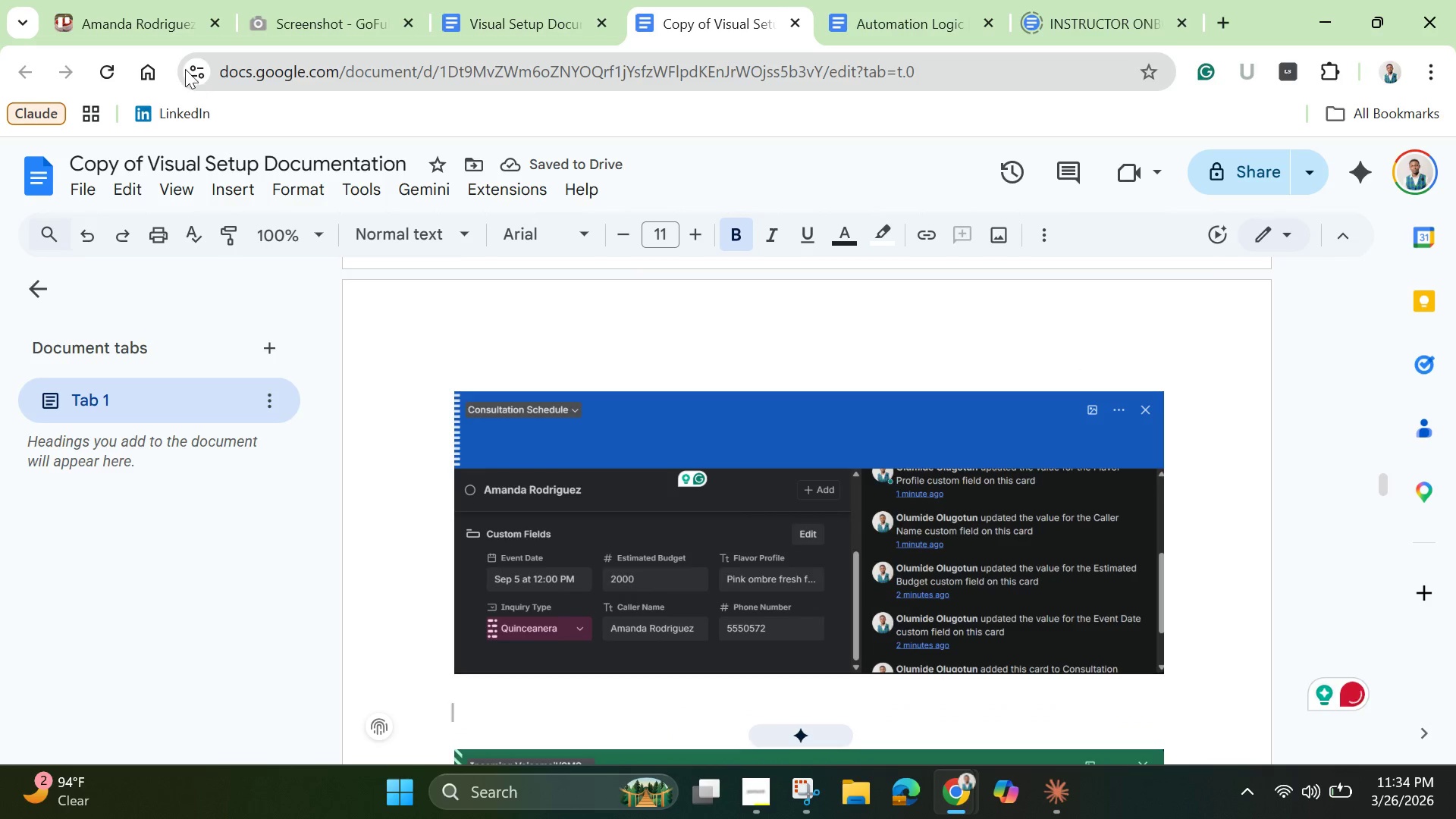 
left_click([123, 0])
 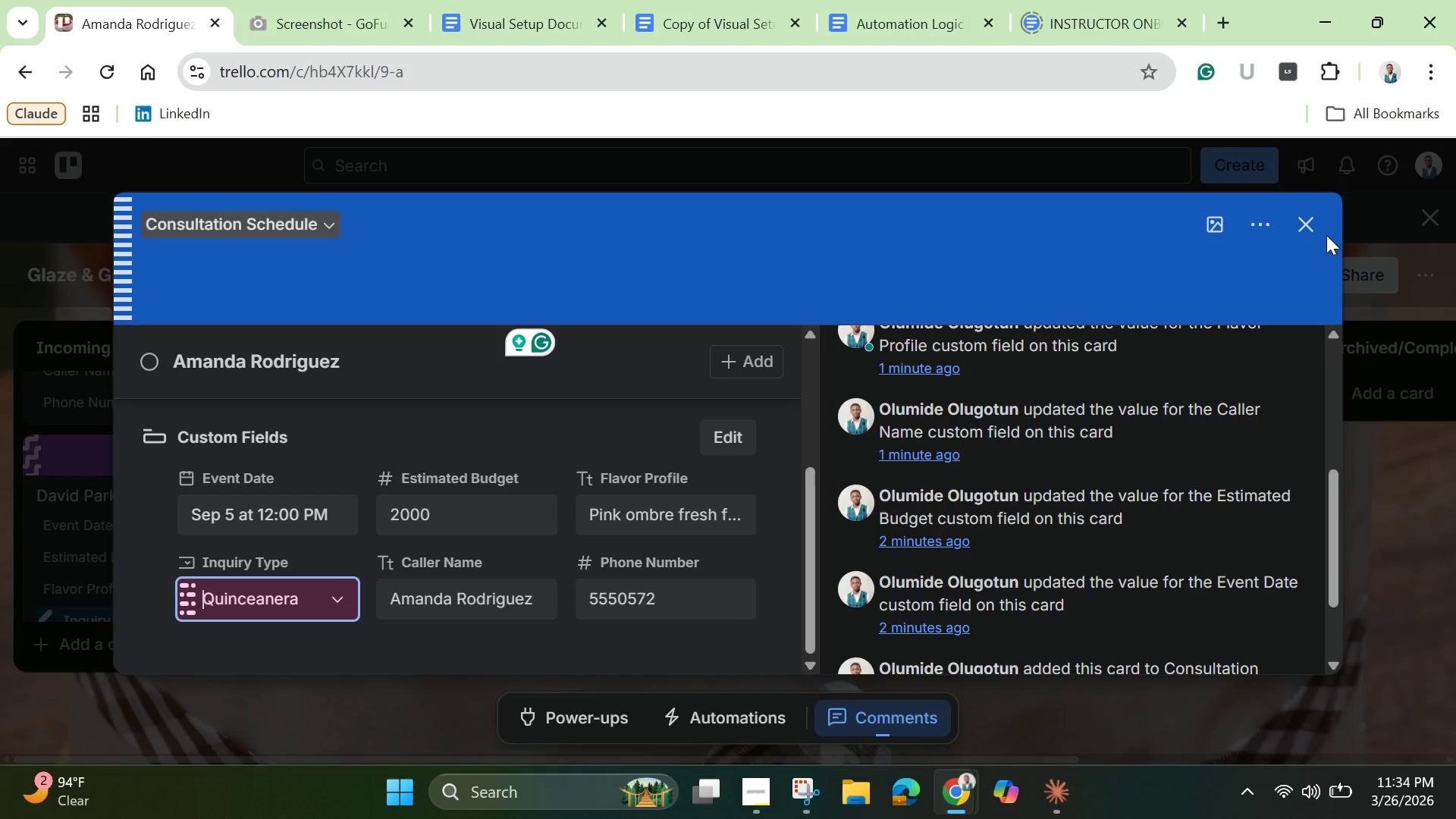 
left_click([1308, 225])
 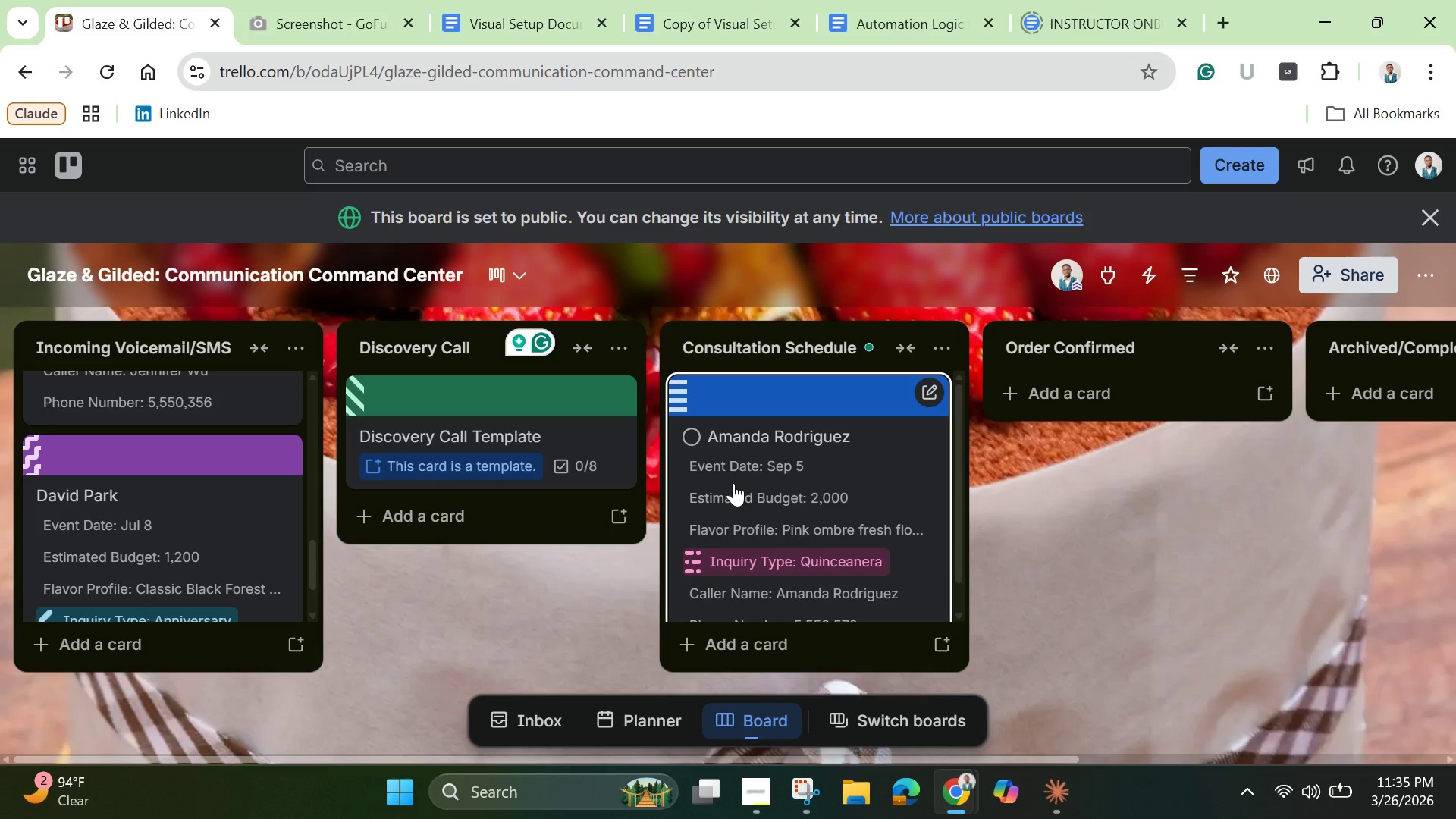 
wait(8.94)
 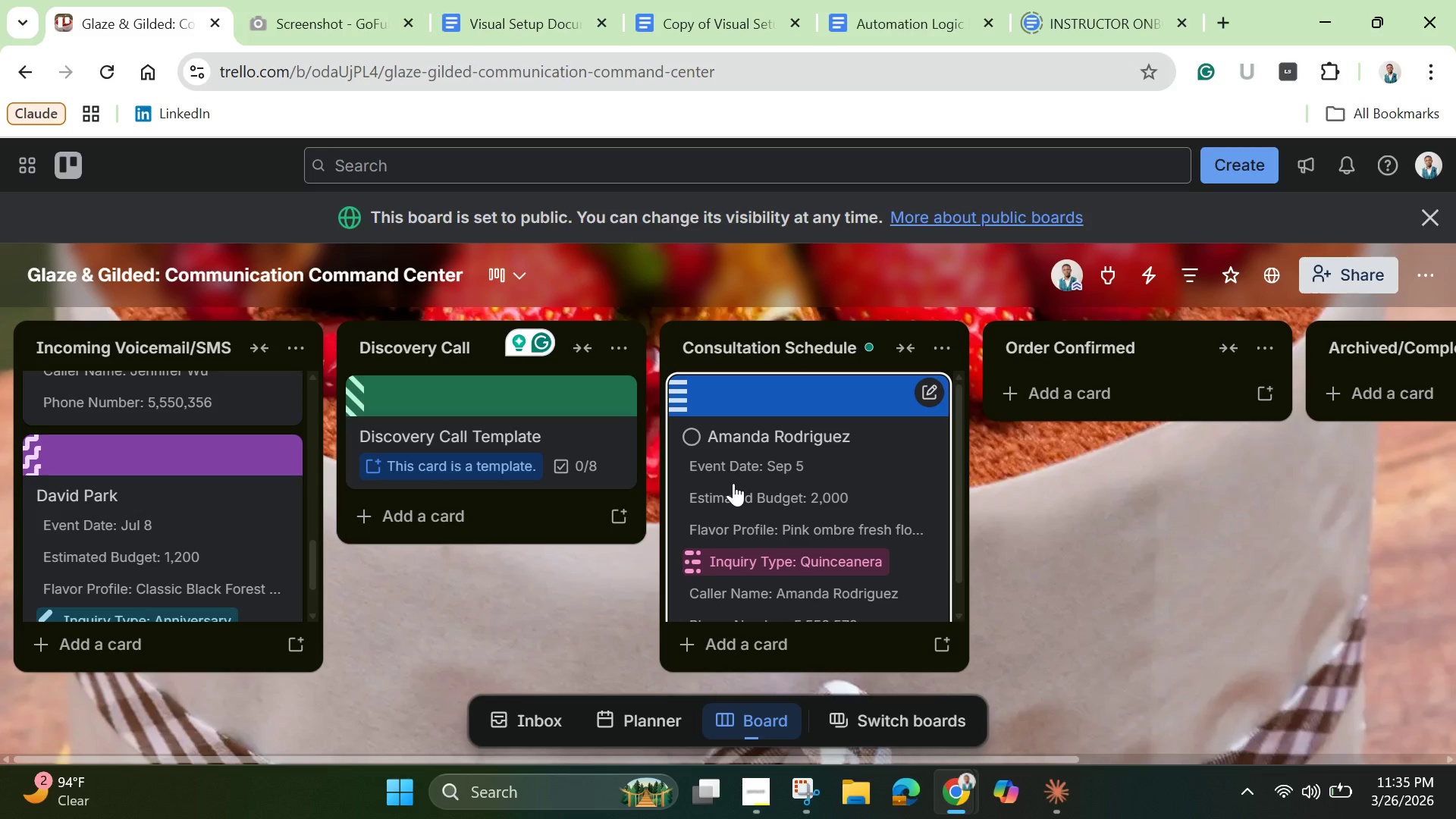 
scroll: coordinate [733, 483], scroll_direction: down, amount: 1.0
 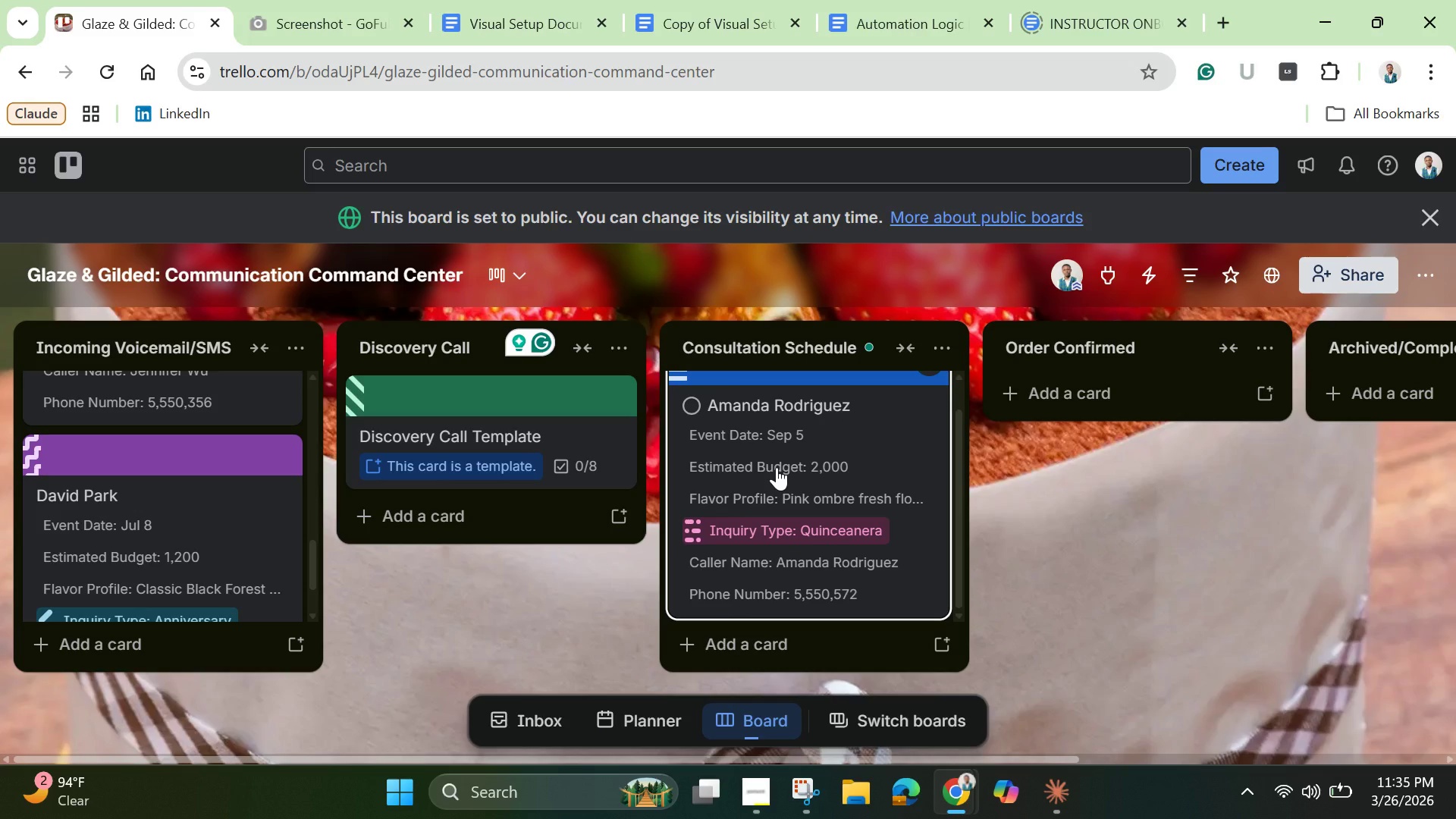 
left_click([777, 467])
 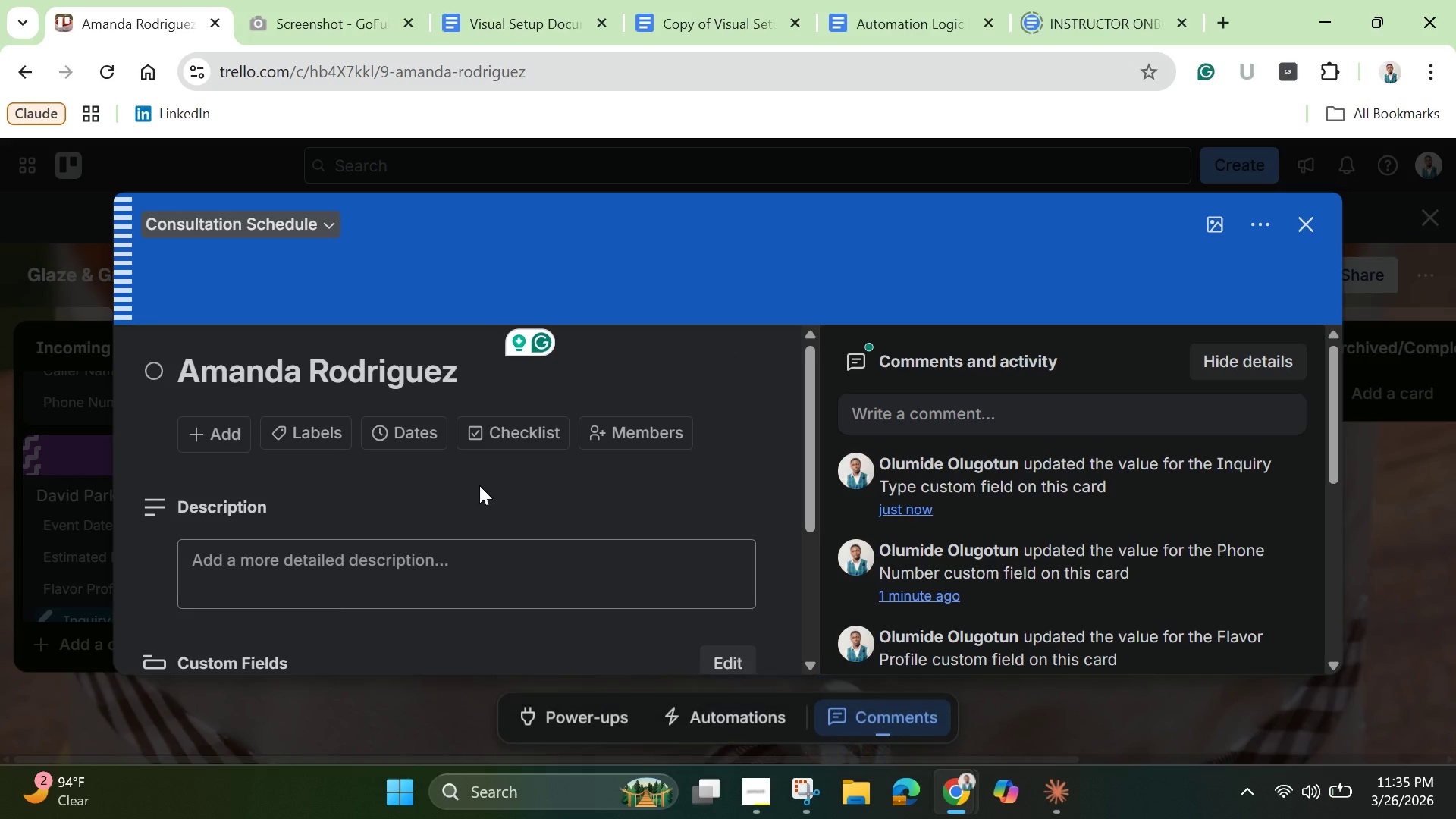 
scroll: coordinate [466, 485], scroll_direction: down, amount: 2.0
 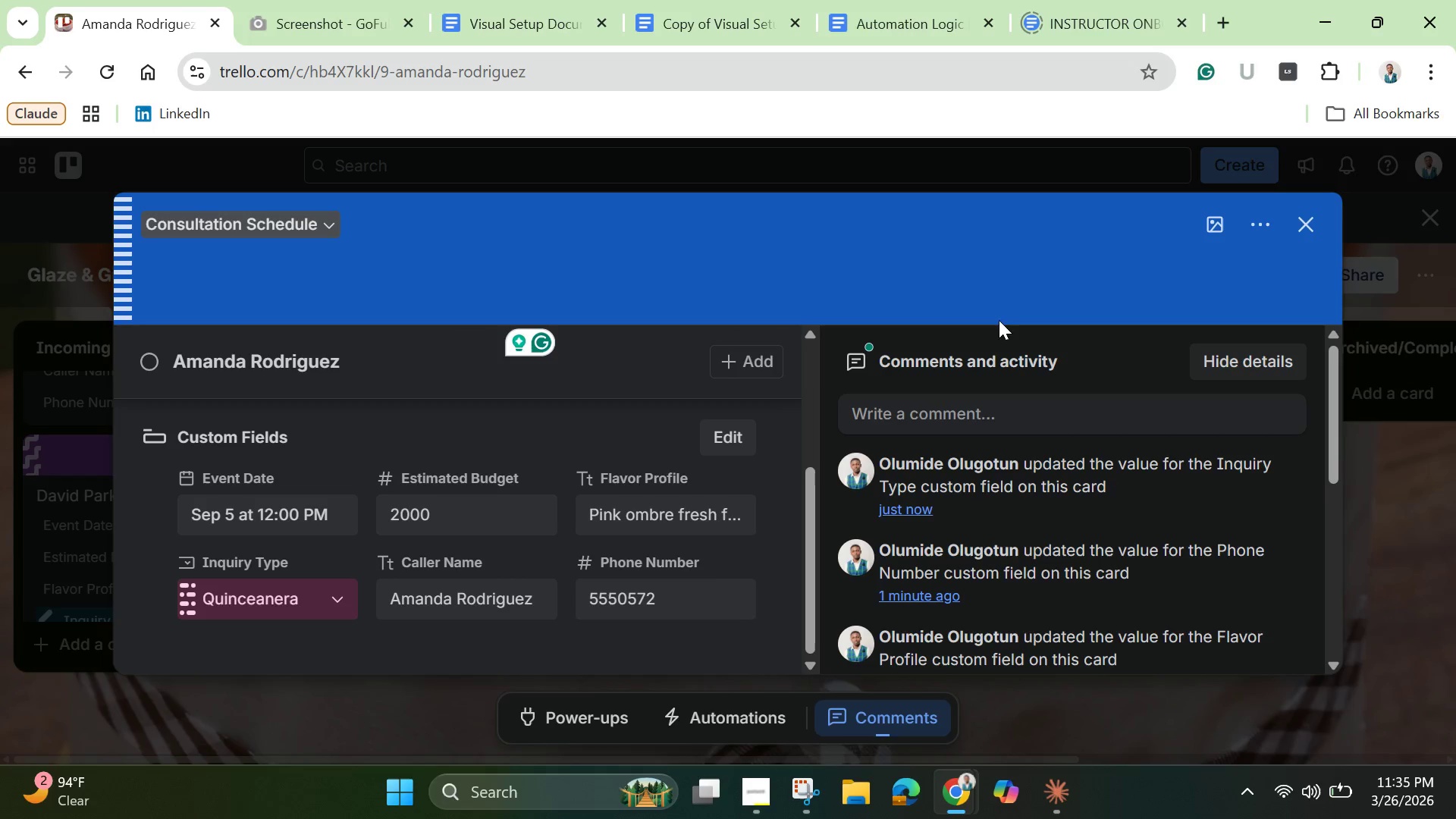 
wait(6.02)
 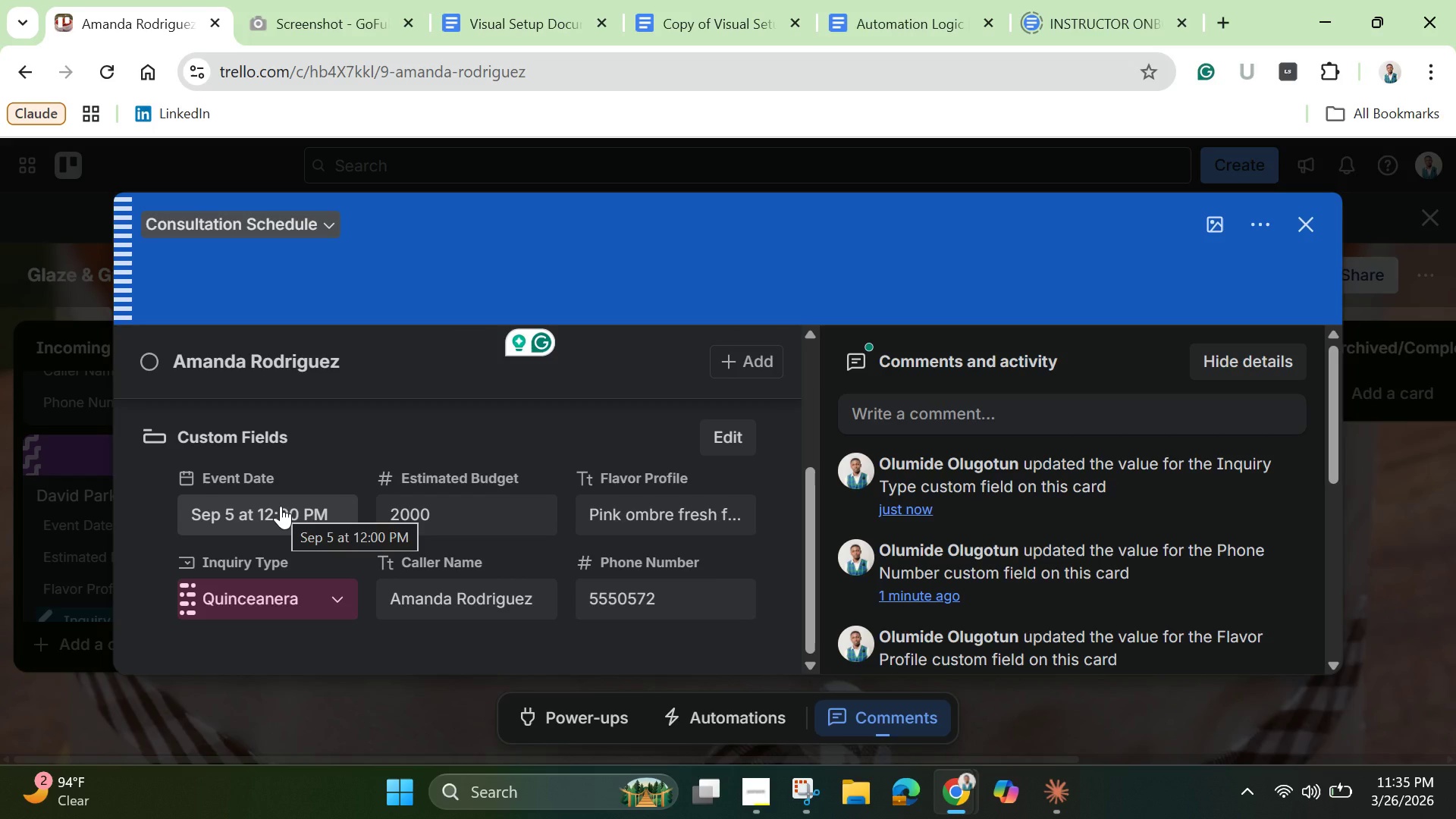 
mouse_move([1263, 231])
 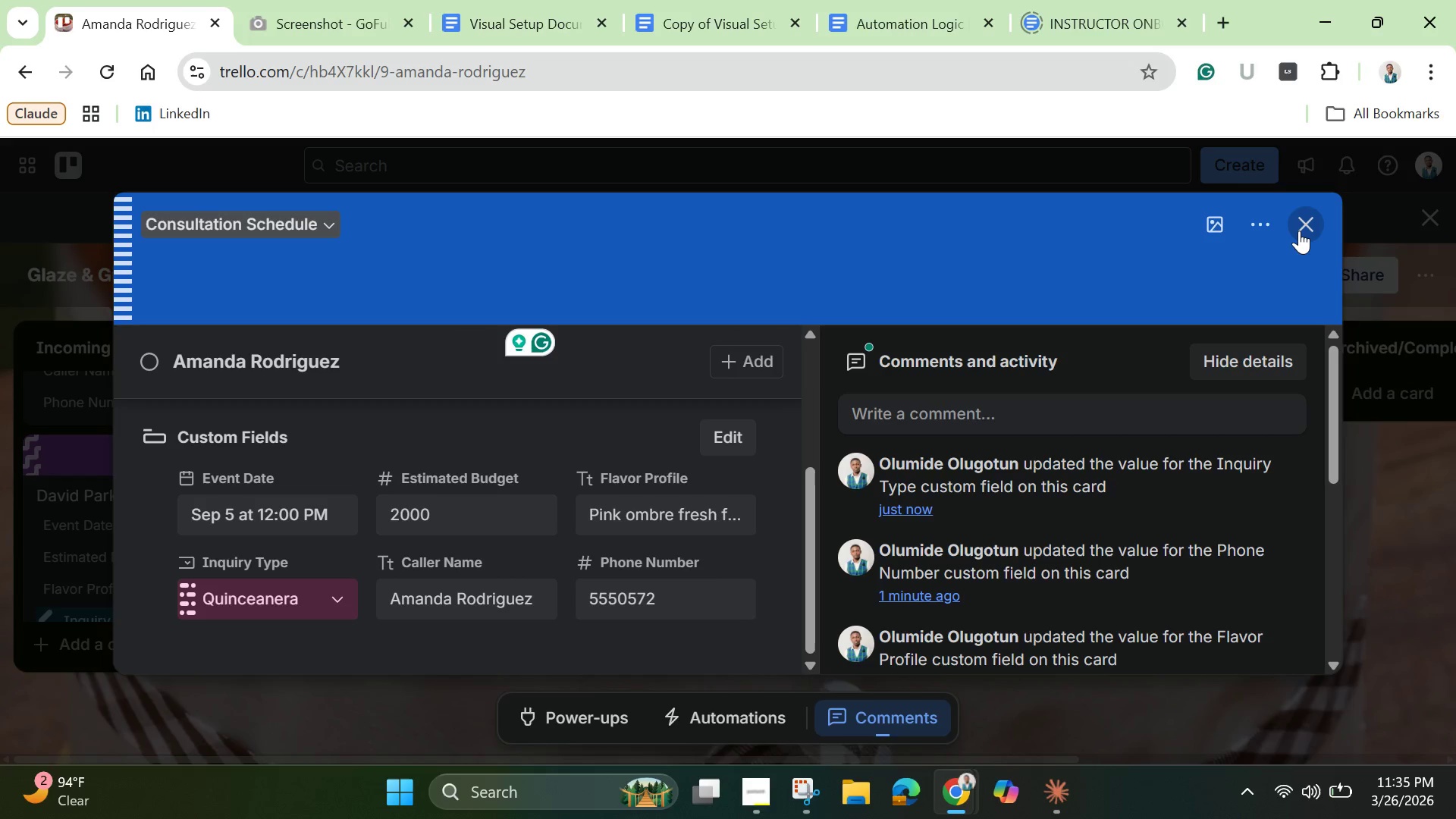 
left_click([1299, 229])
 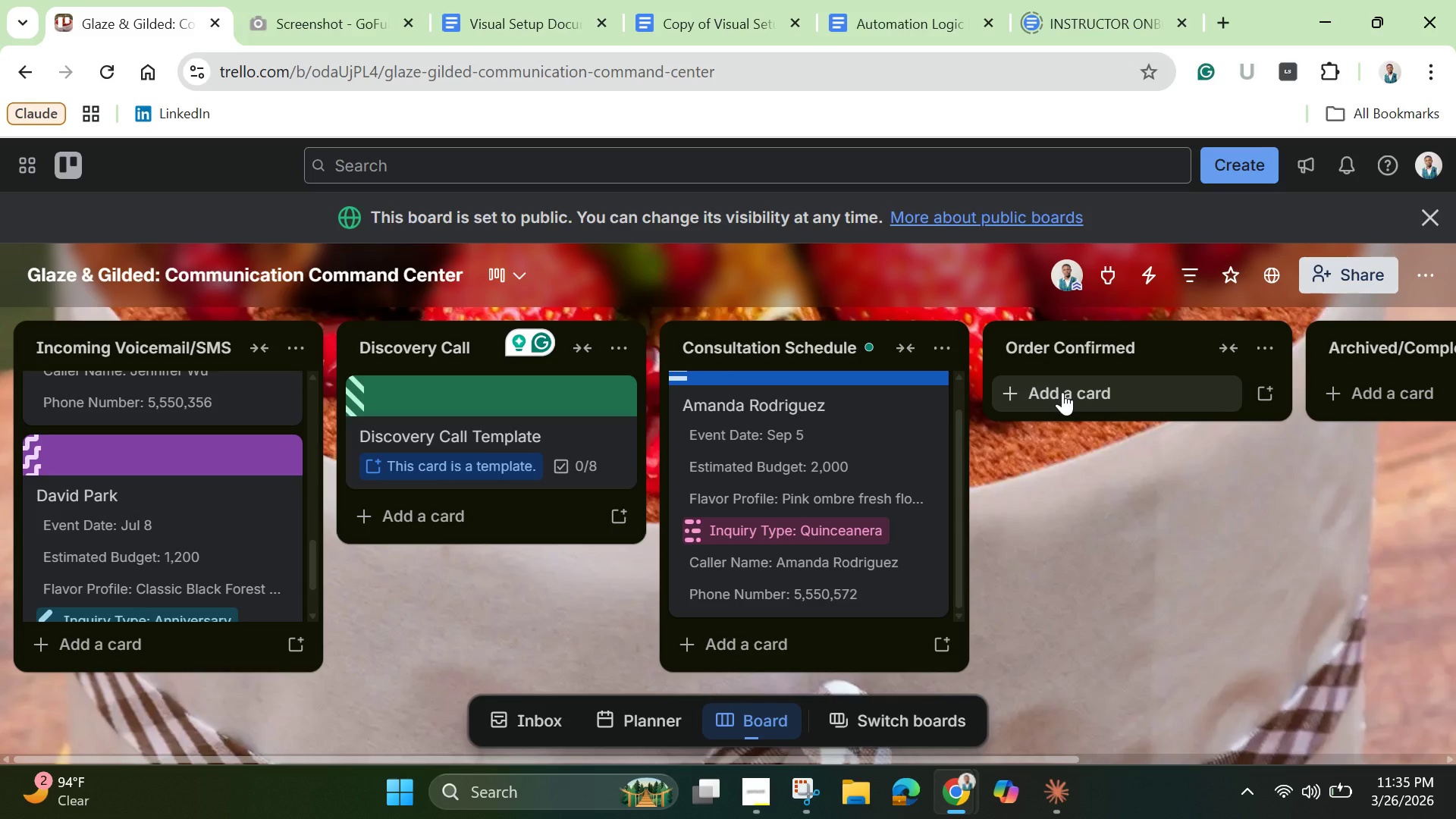 
left_click([801, 642])
 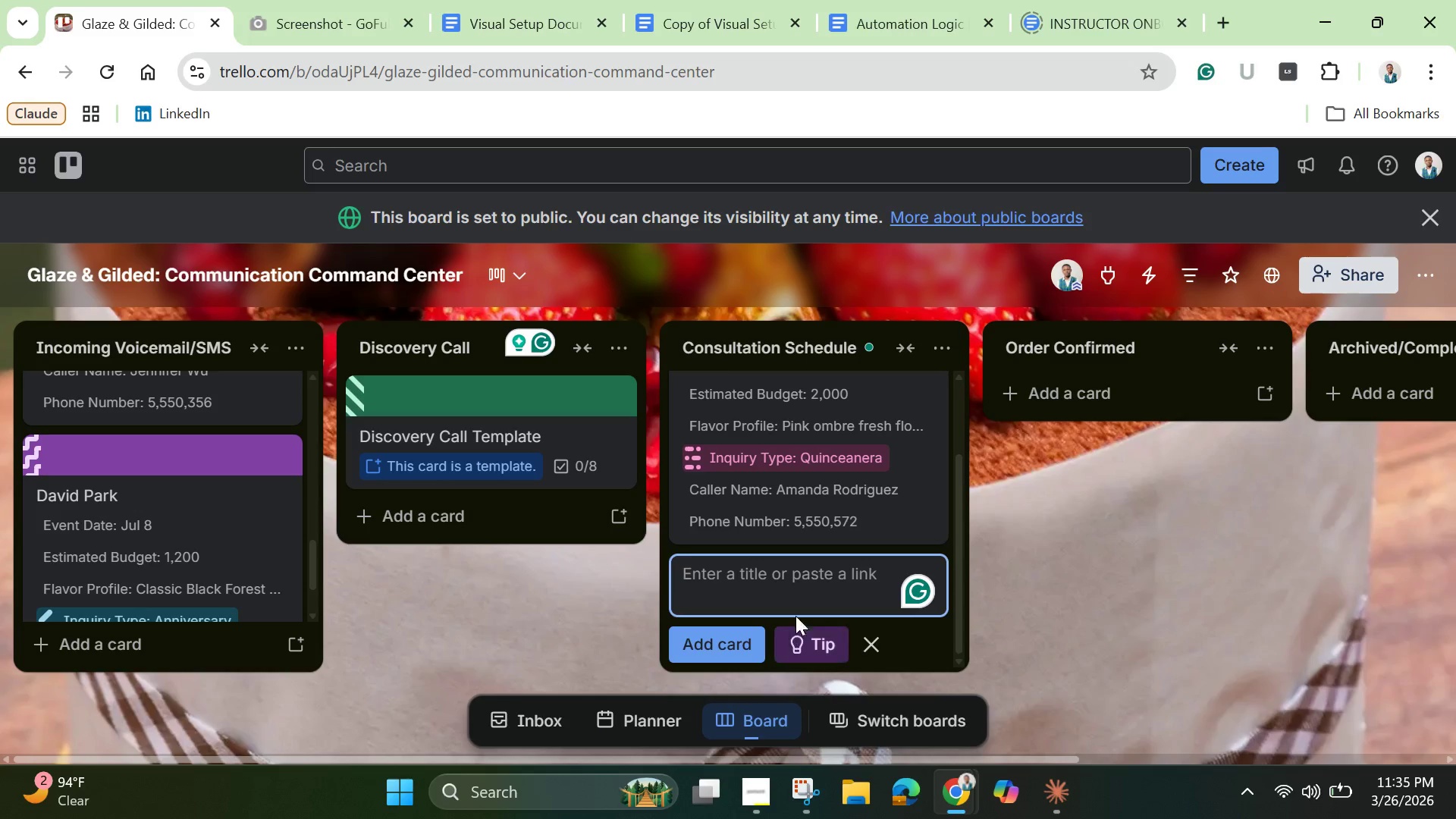 
mouse_move([803, 588])
 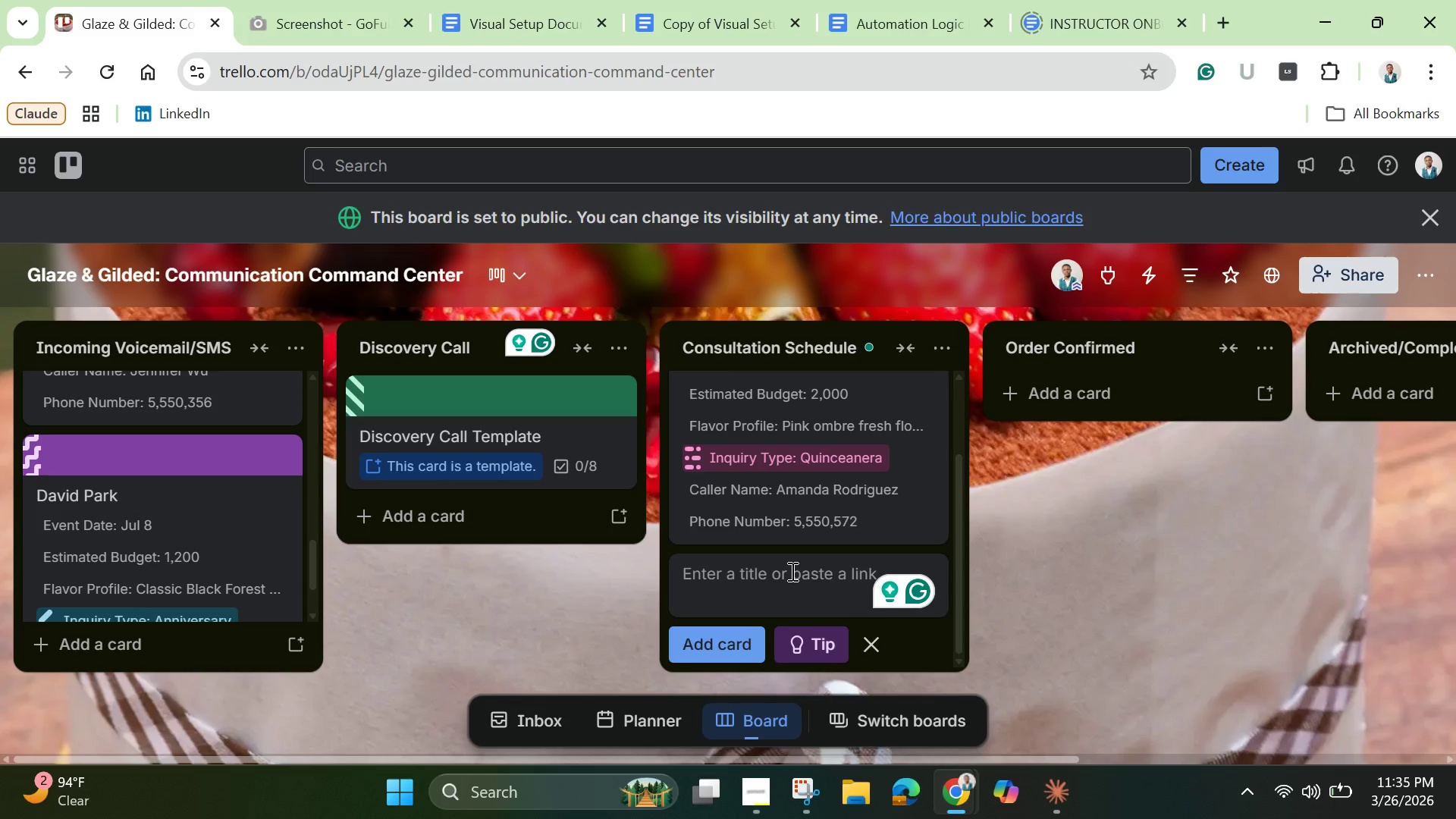 
type(Benjamin Lee)
 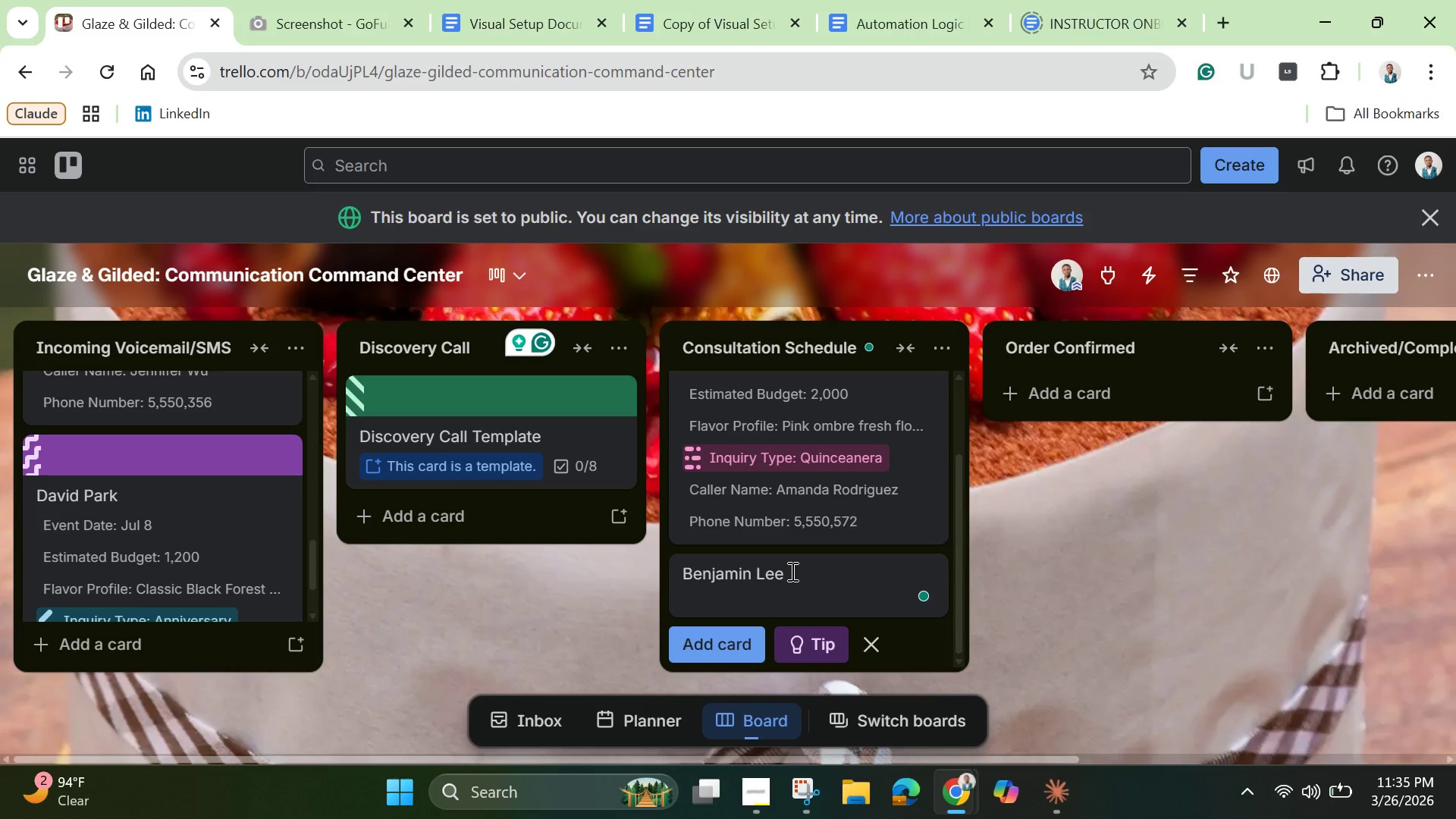 
key(Enter)
 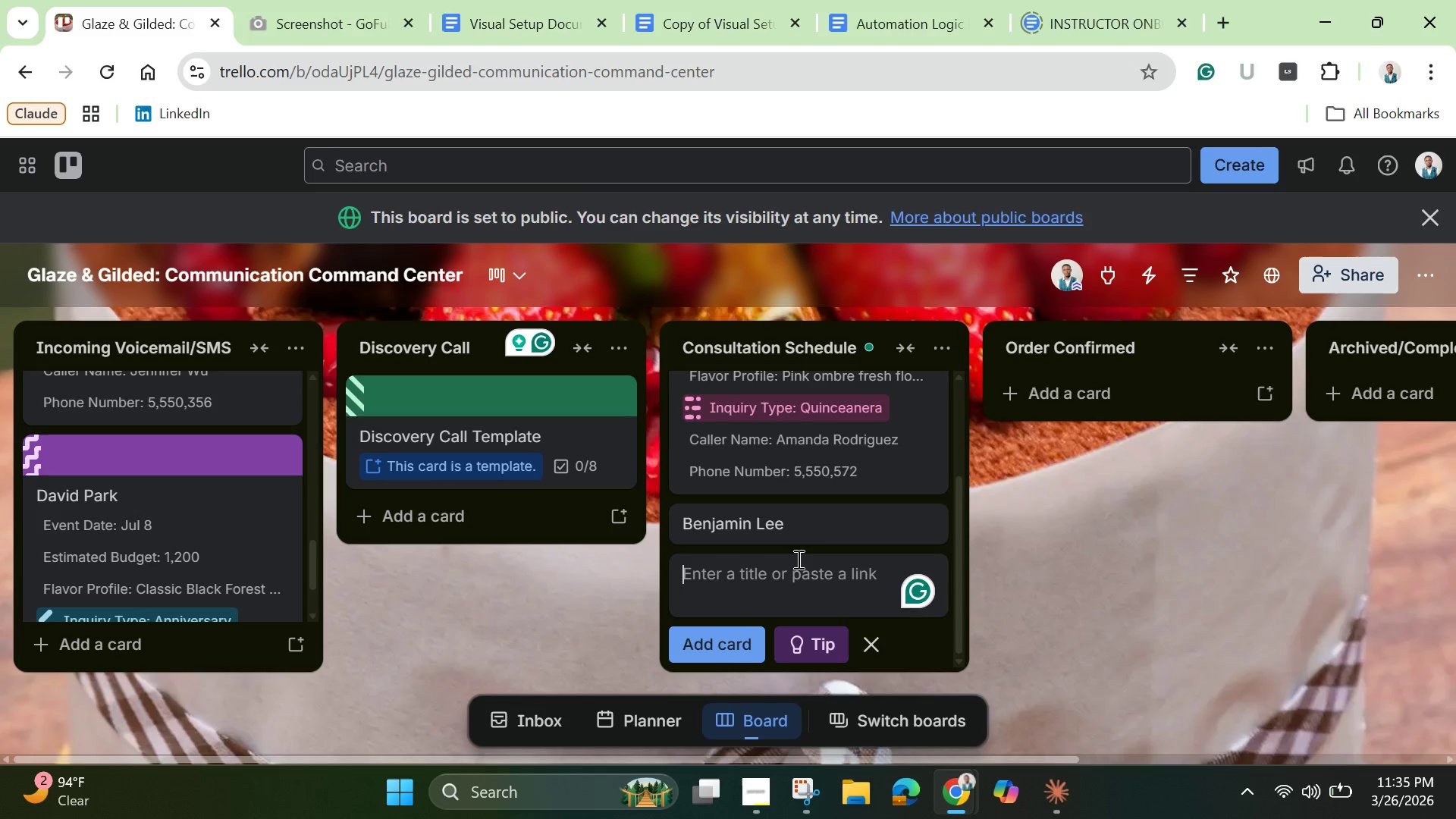 
left_click([813, 519])
 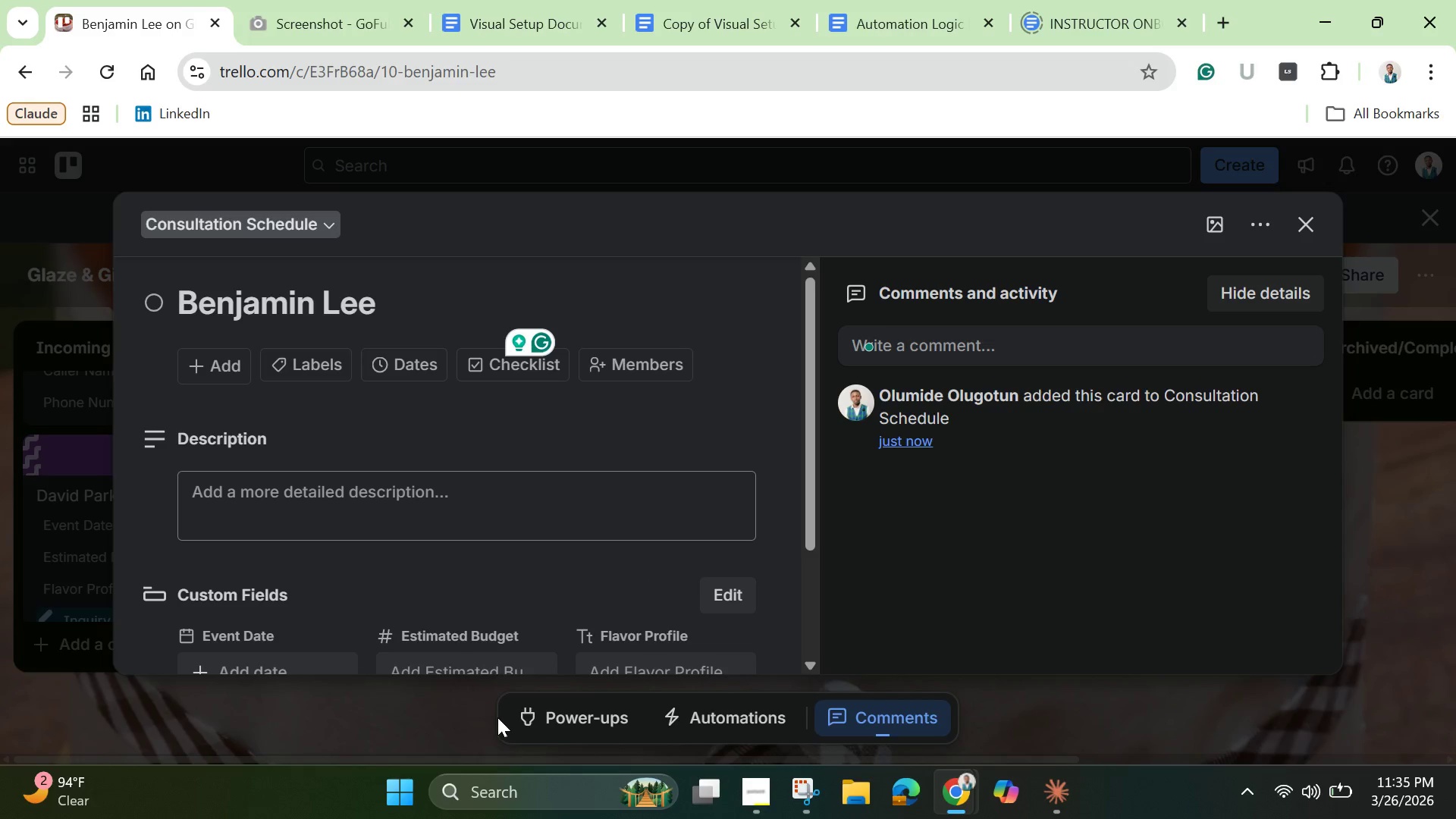 
left_click([333, 312])
 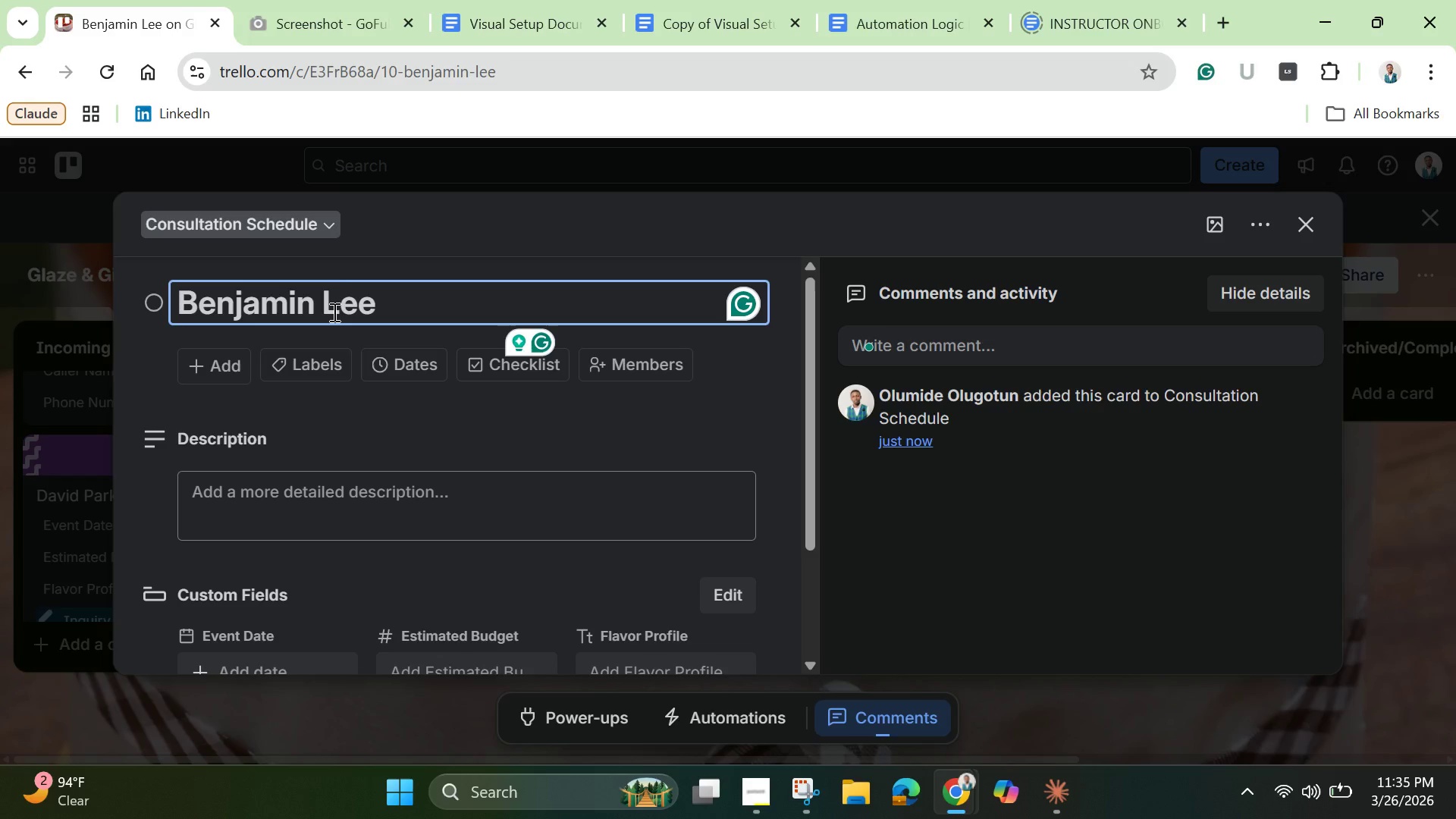 
key(Control+A)
 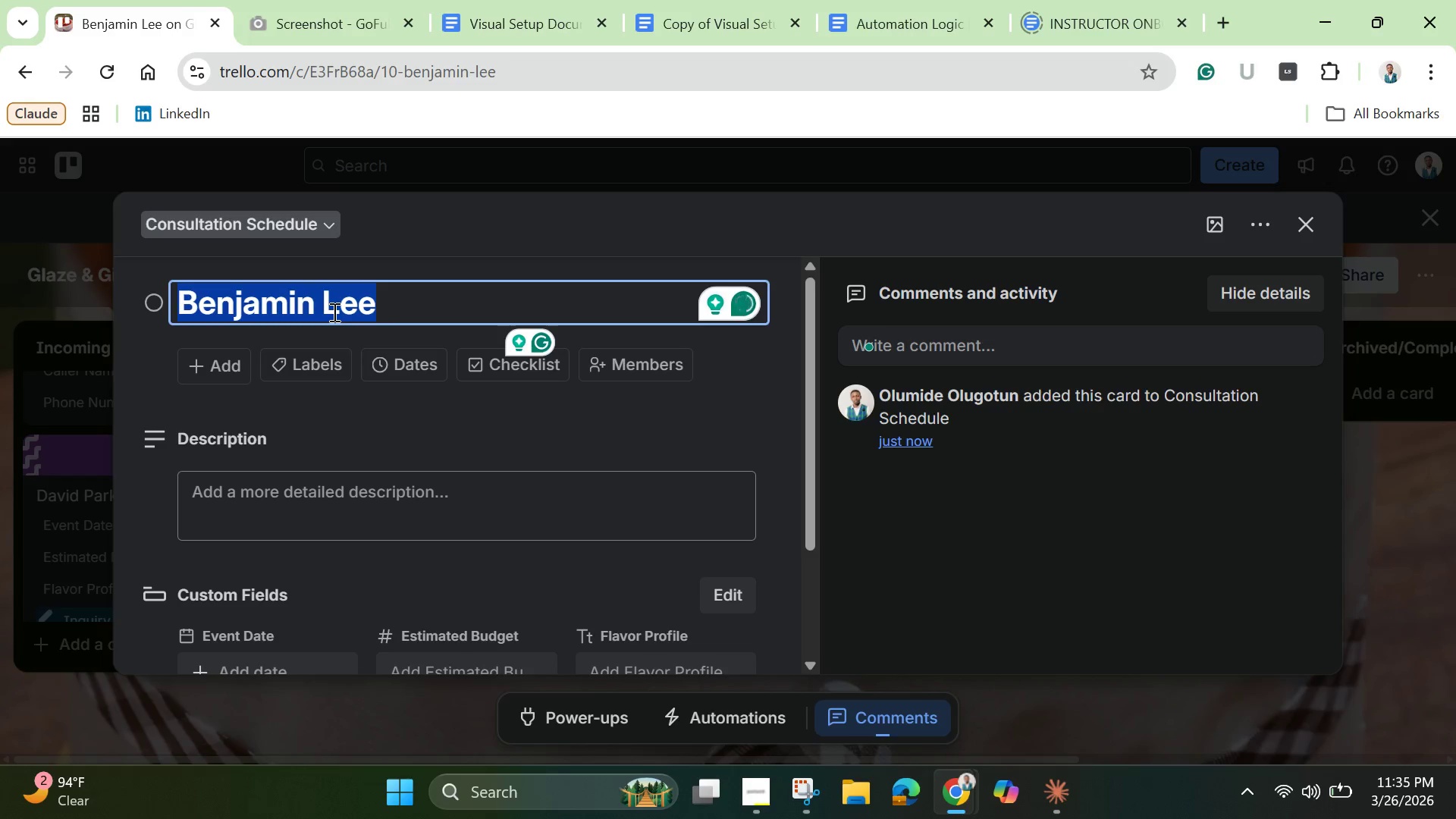 
key(Control+C)
 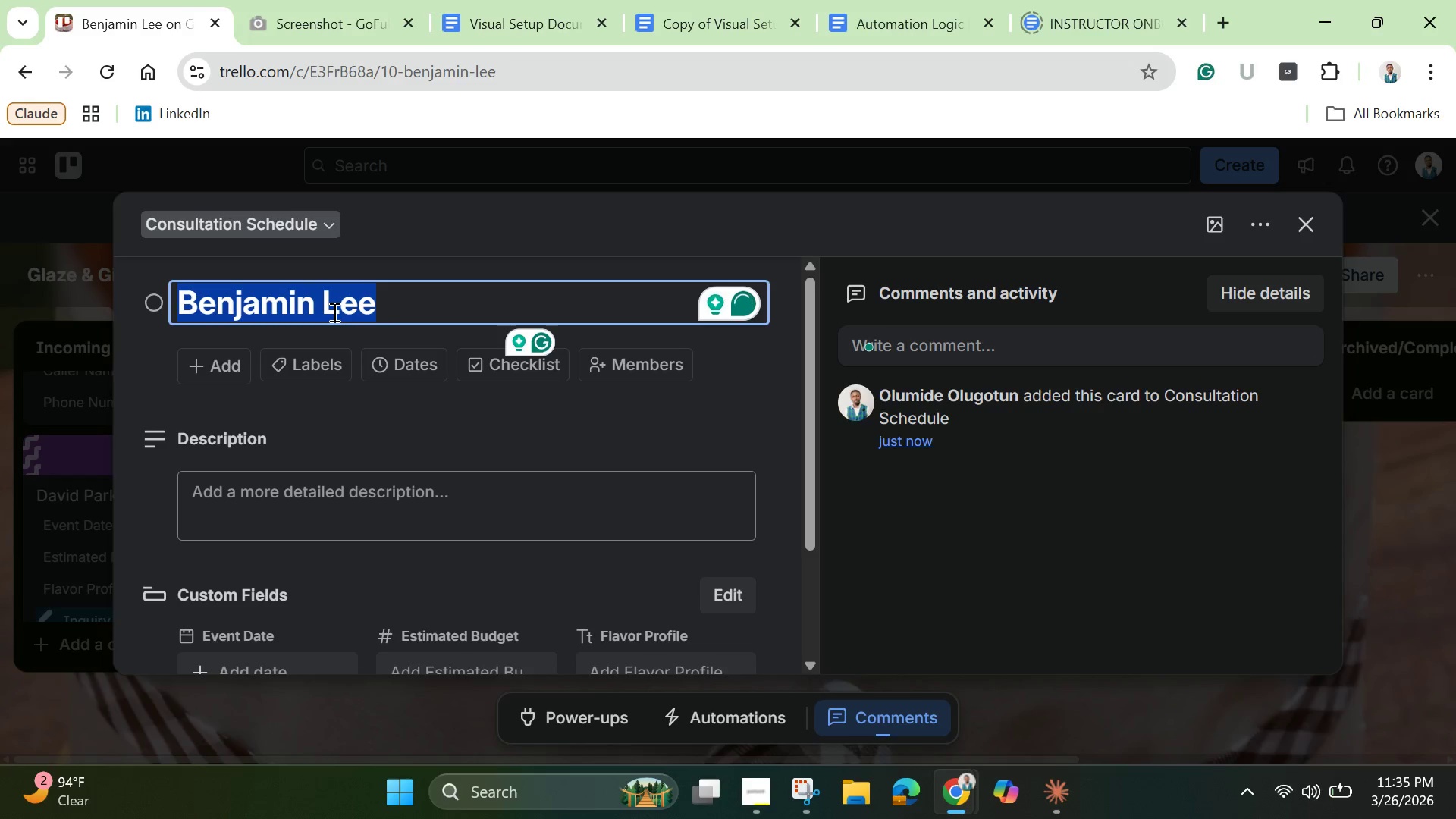 
scroll: coordinate [359, 354], scroll_direction: down, amount: 2.0
 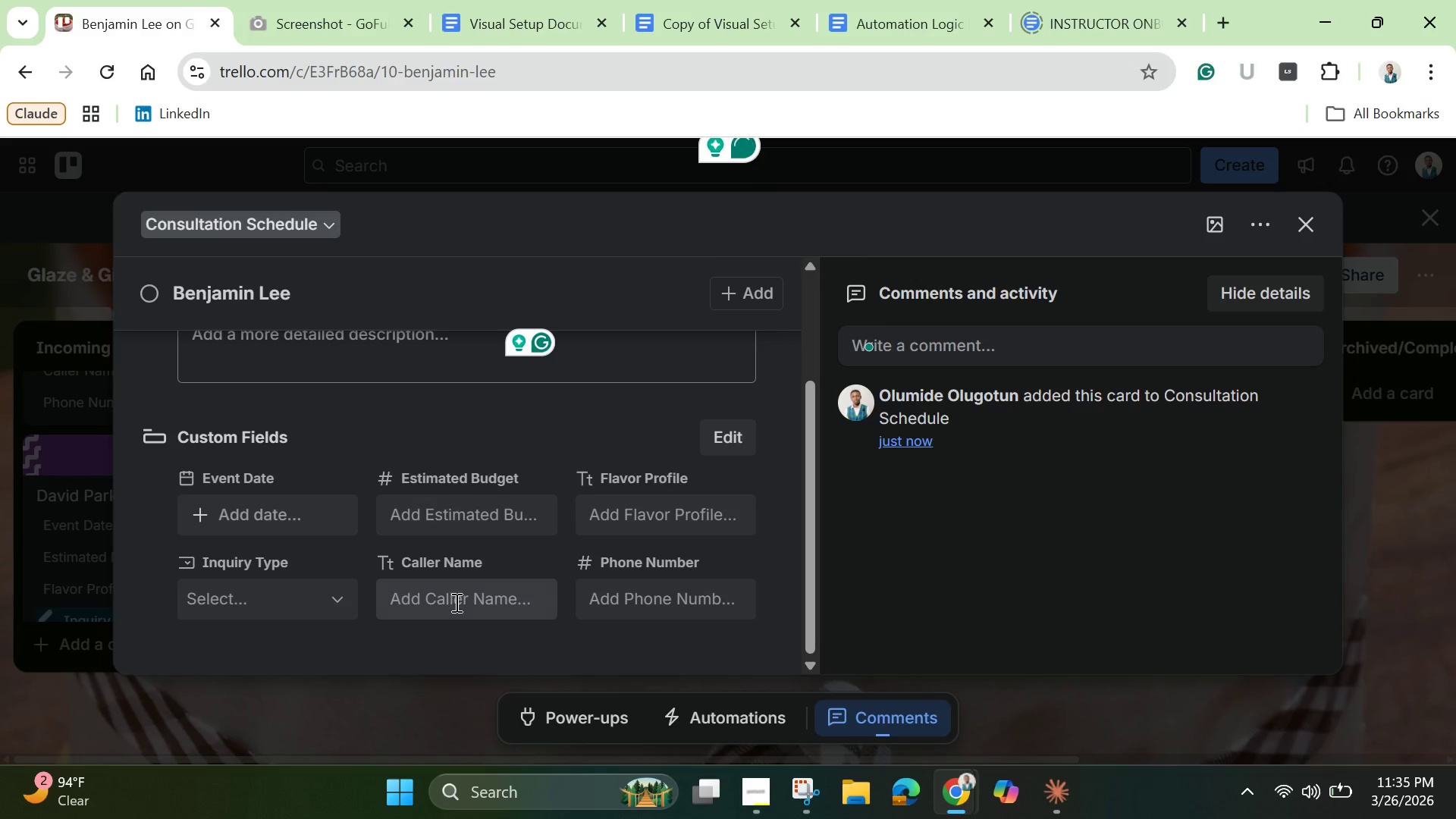 
left_click([455, 602])
 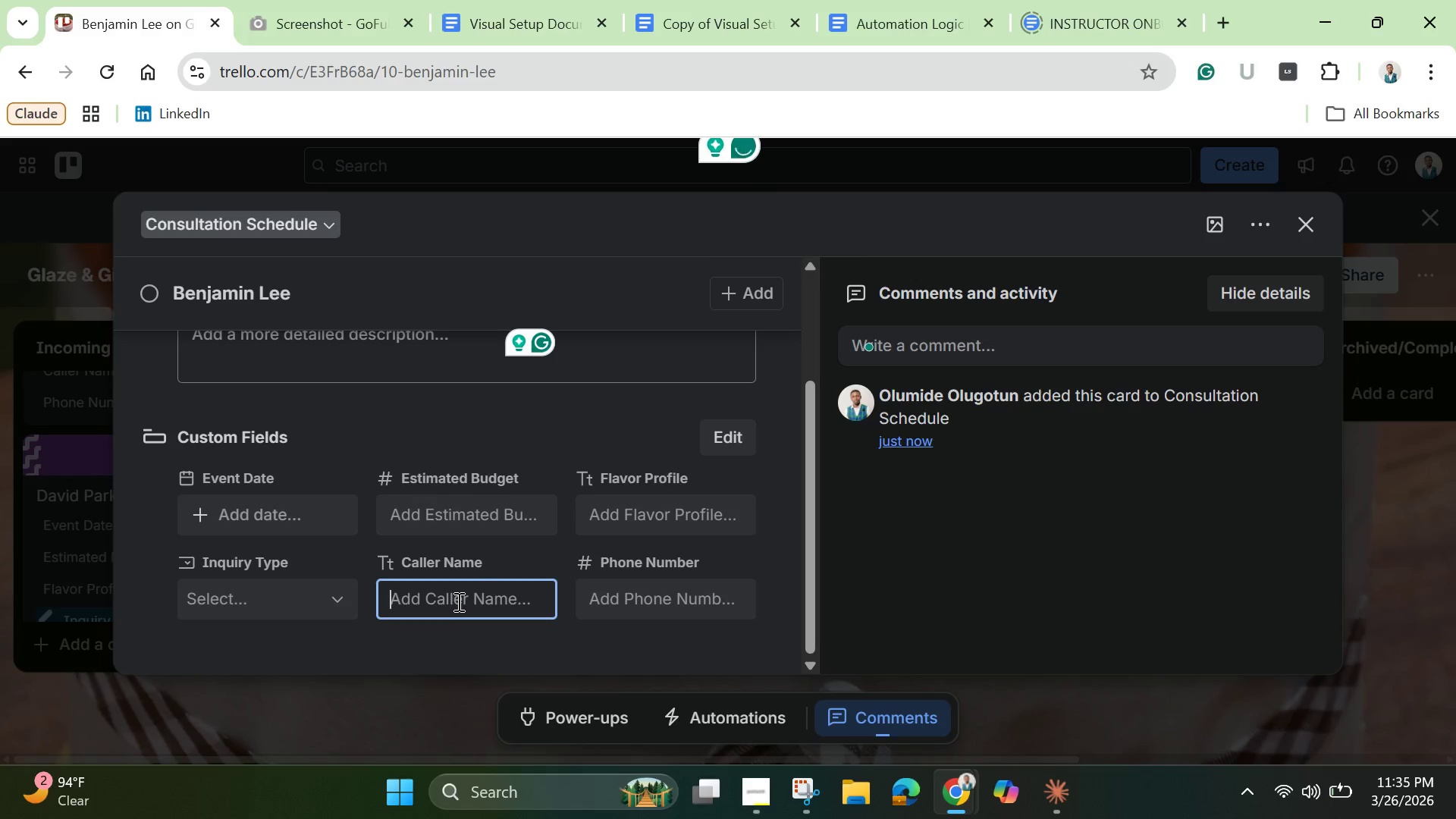 
key(Control+V)
 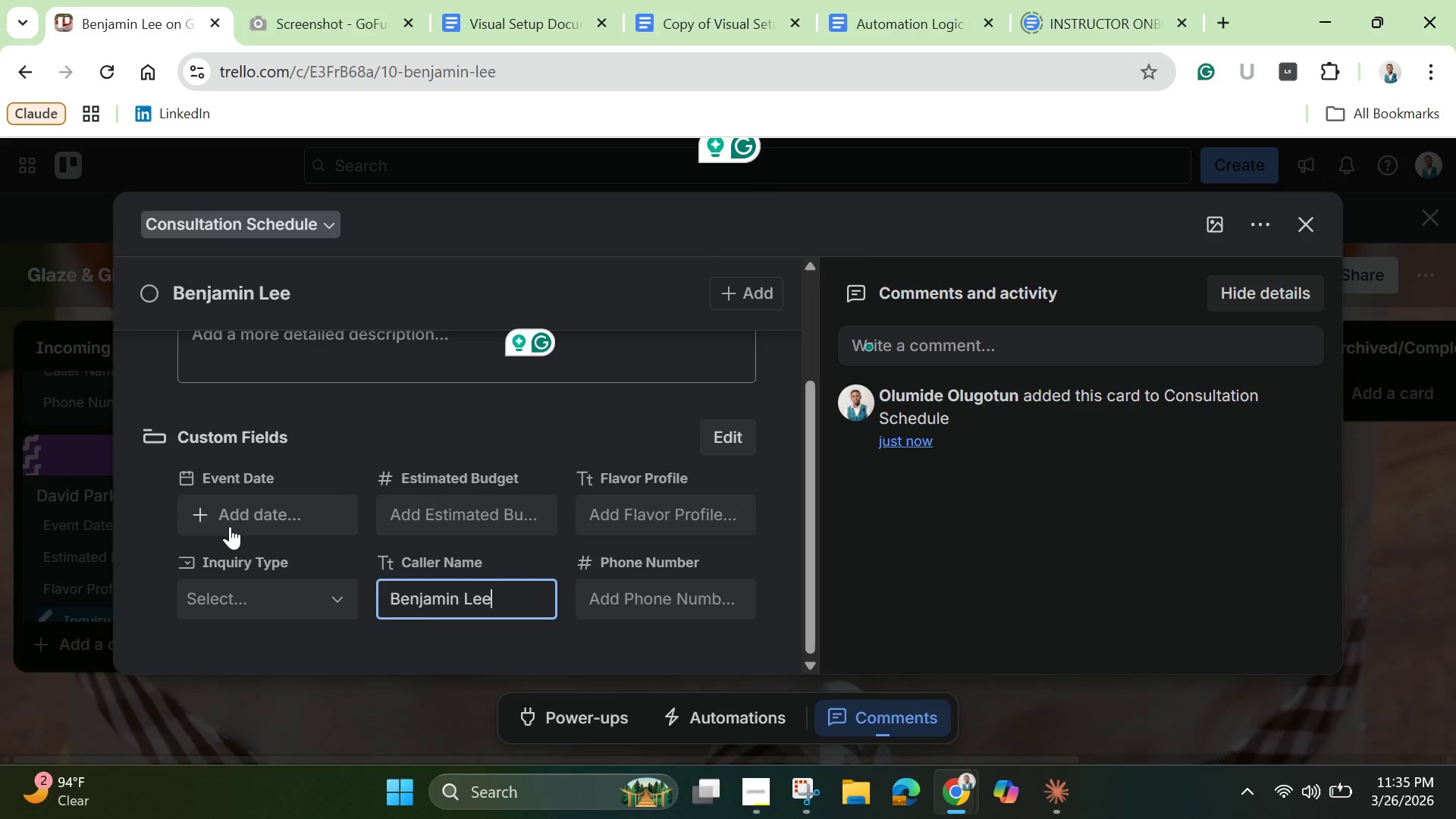 
left_click([249, 504])
 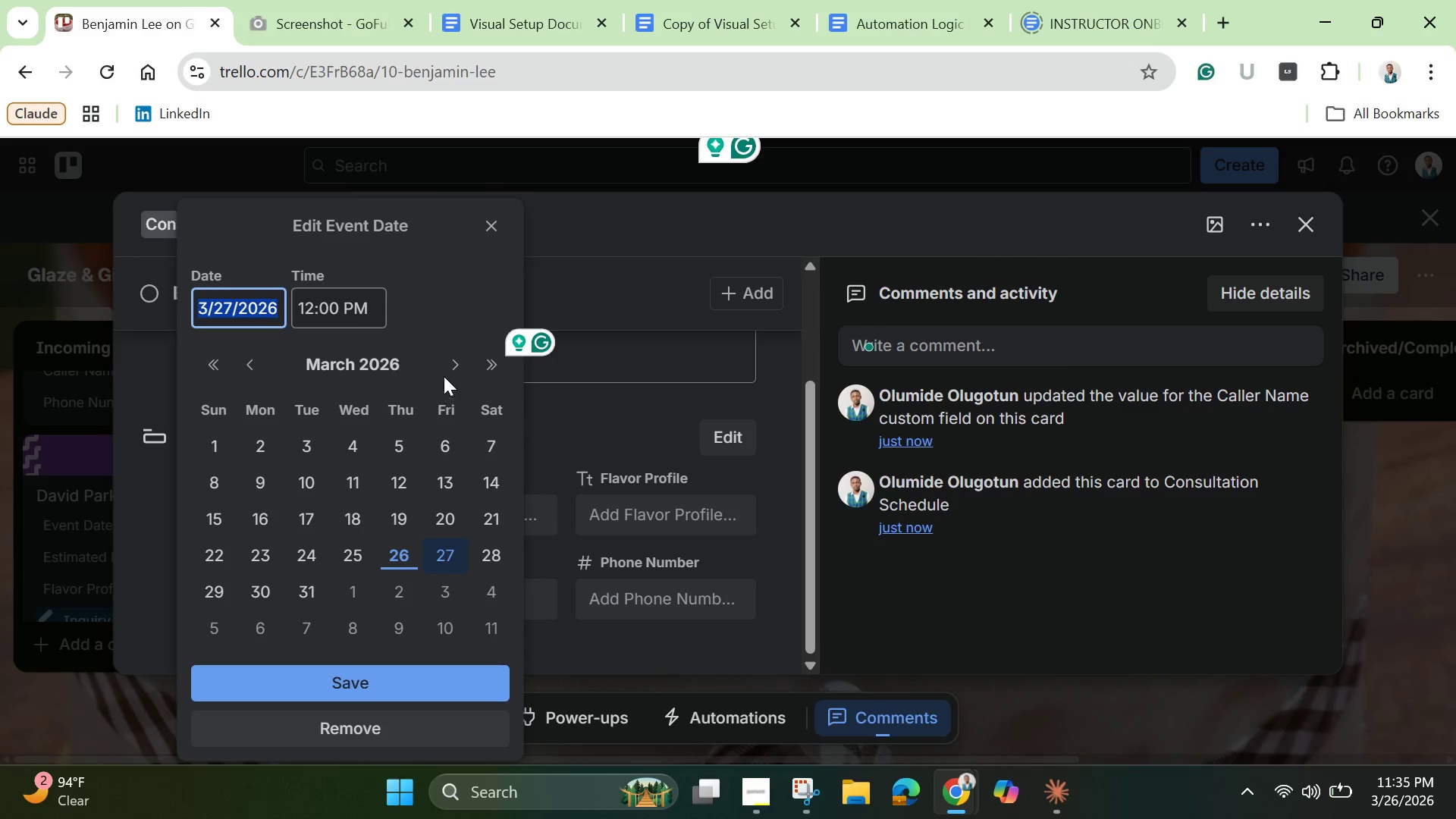 
left_click([444, 360])
 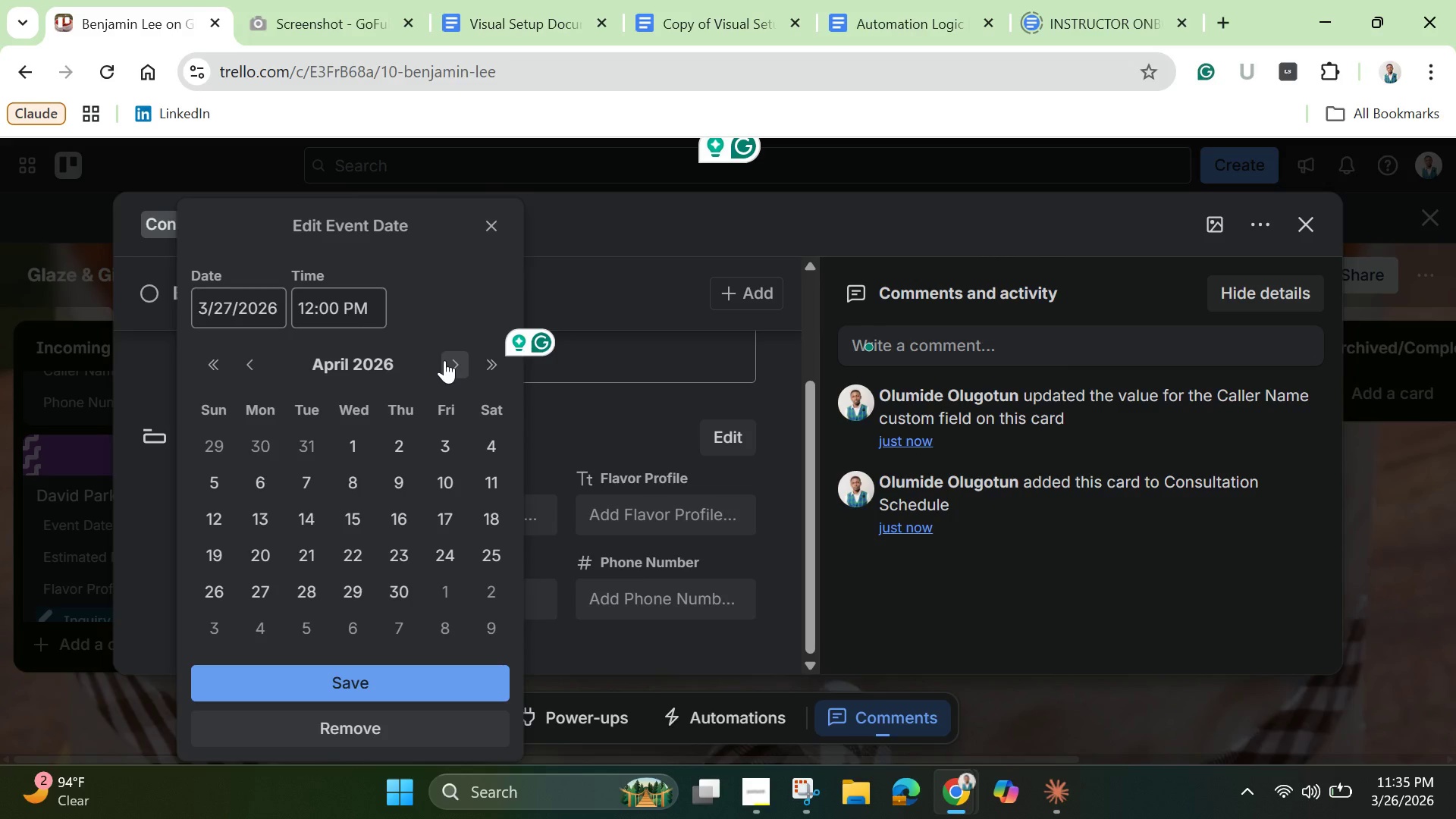 
double_click([444, 360])
 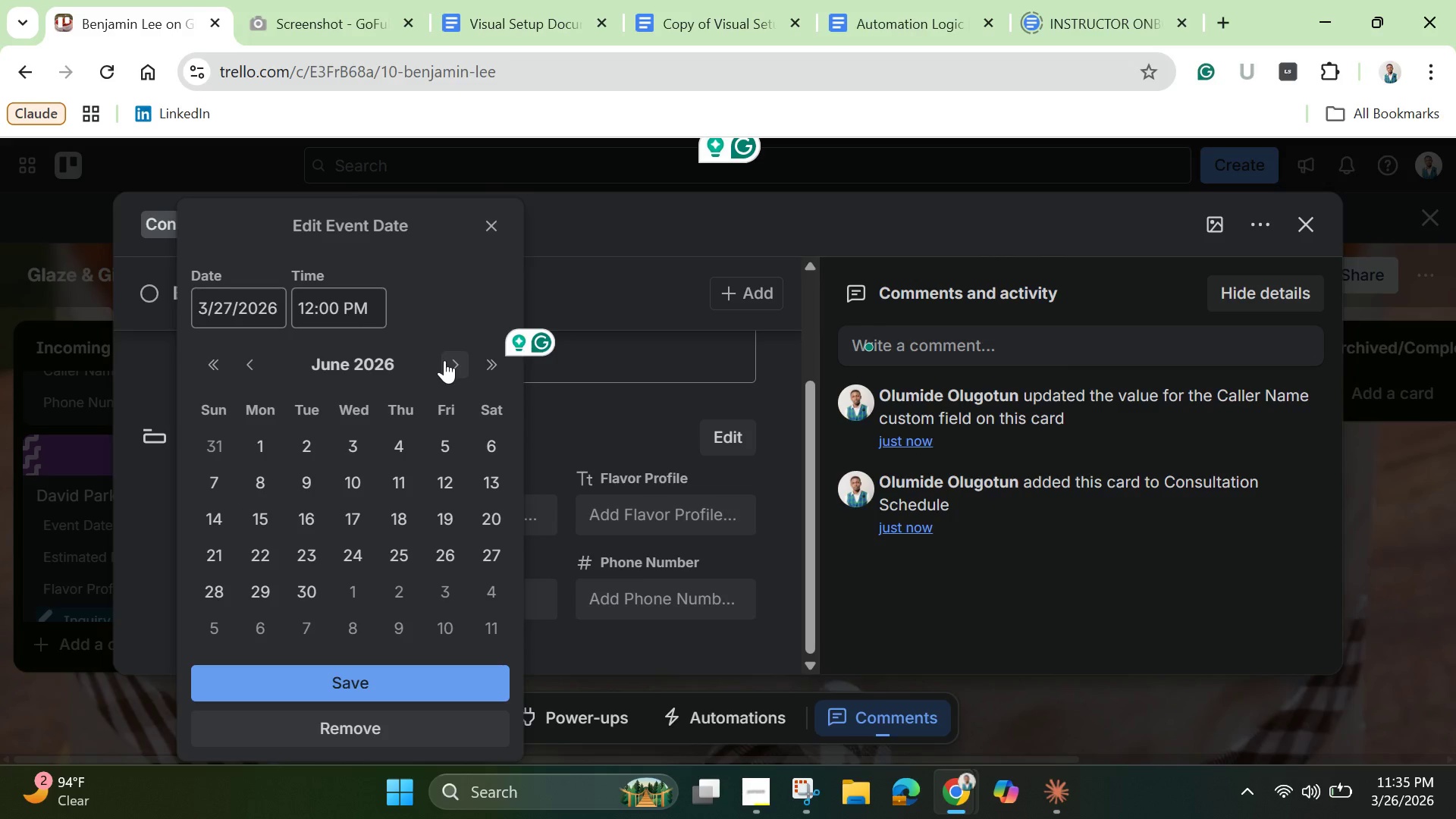 
left_click([444, 360])
 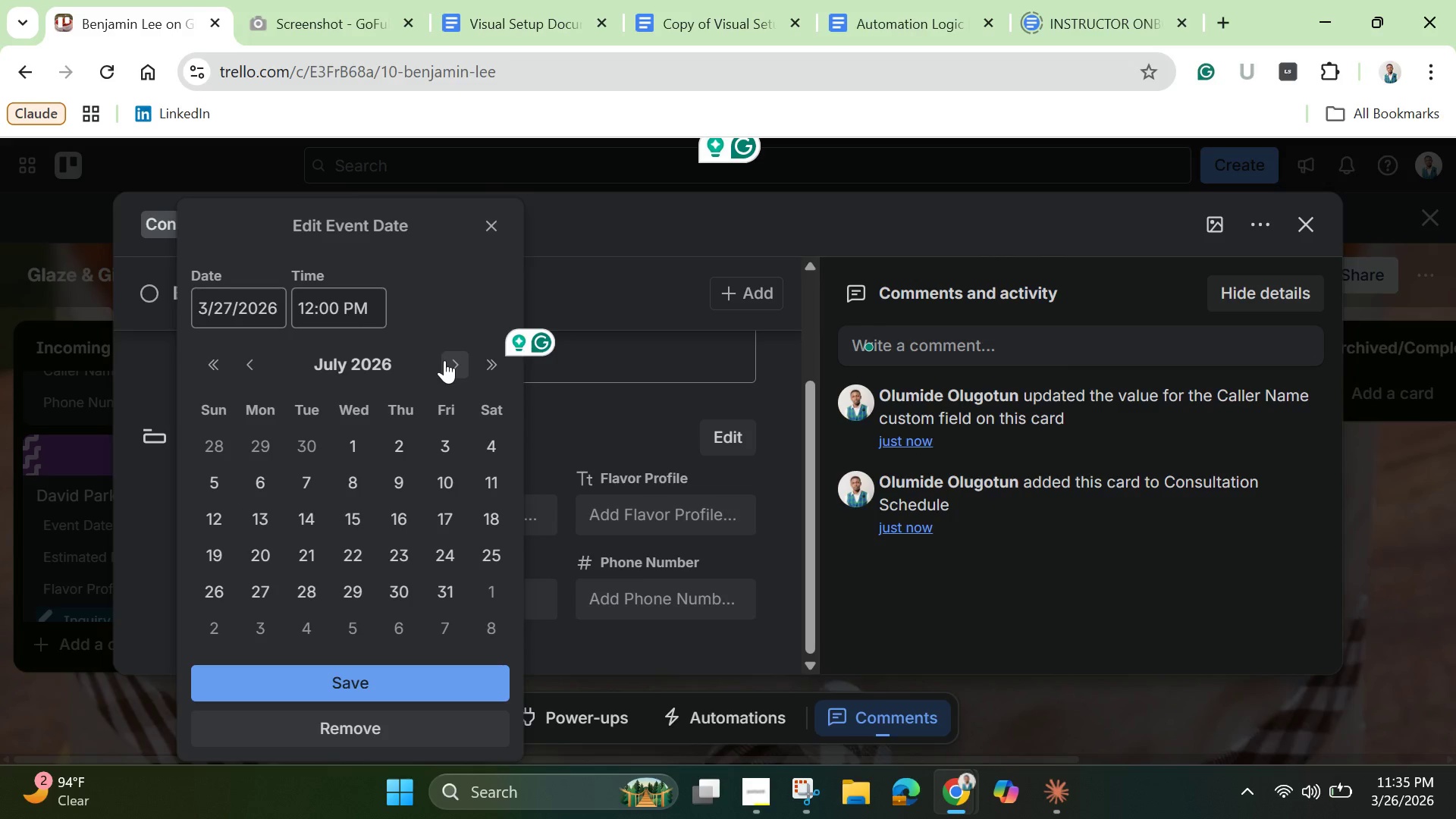 
left_click([444, 360])
 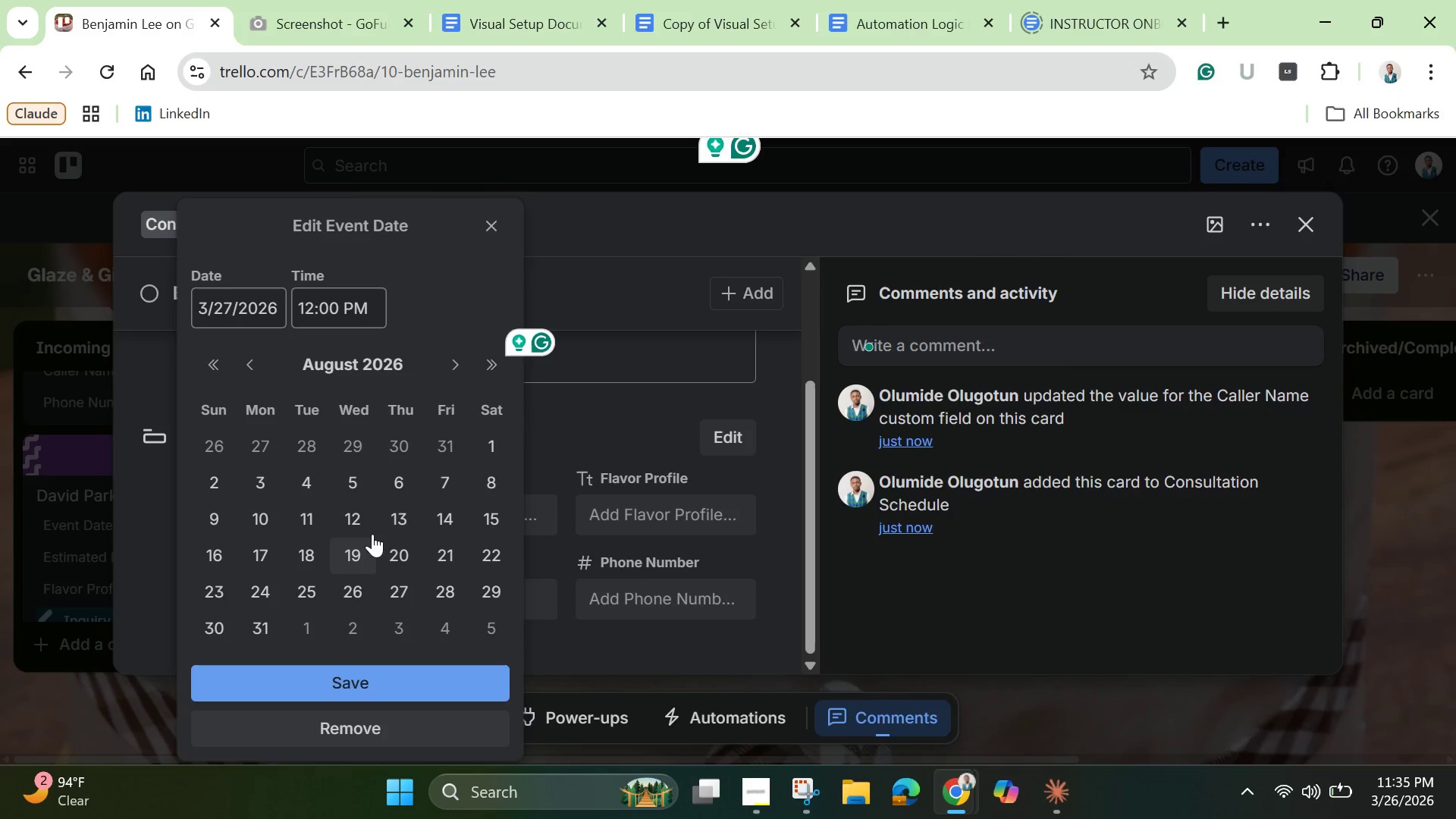 
left_click([363, 517])
 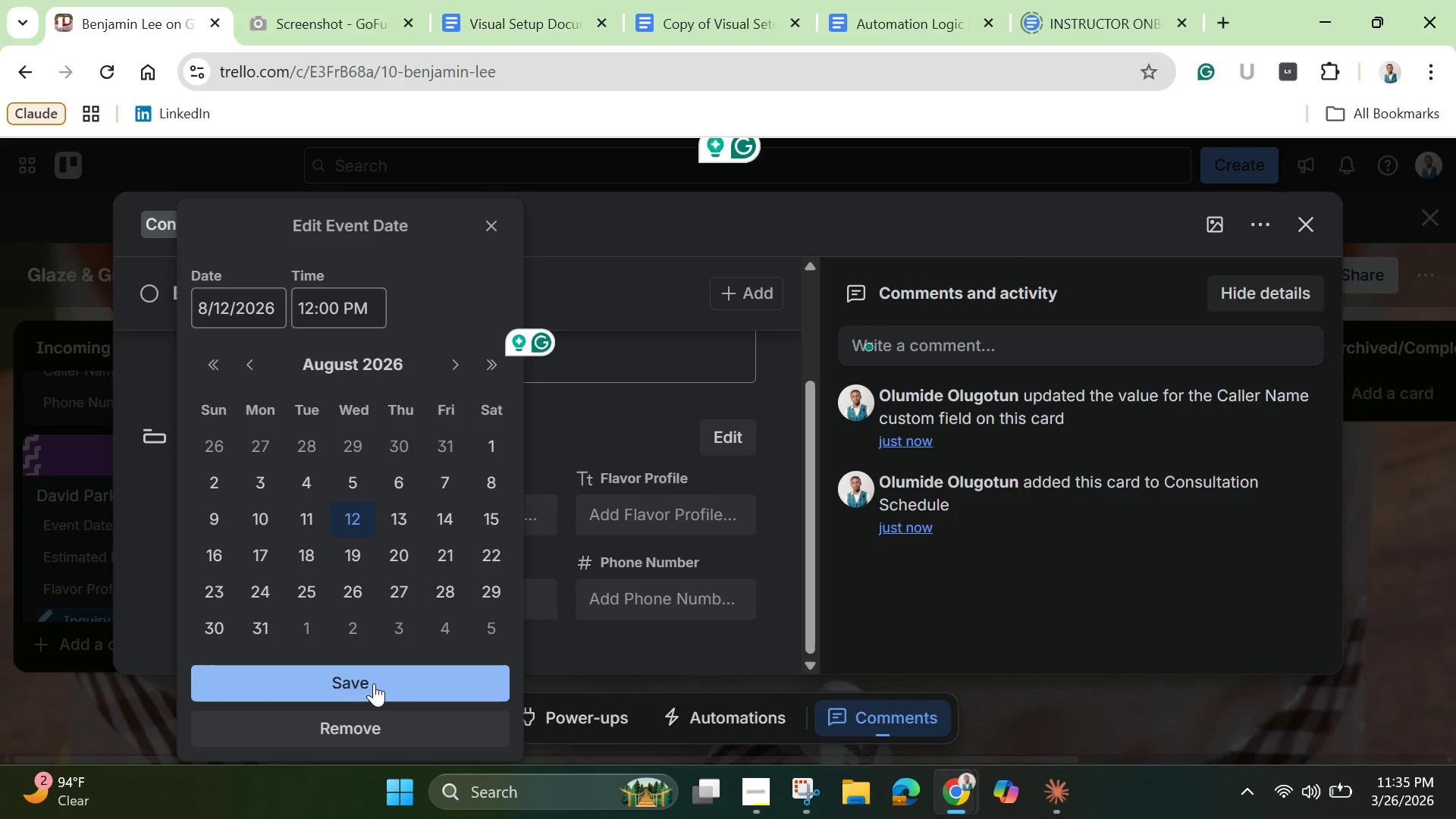 
left_click_drag(start_coordinate=[374, 683], to_coordinate=[379, 668])
 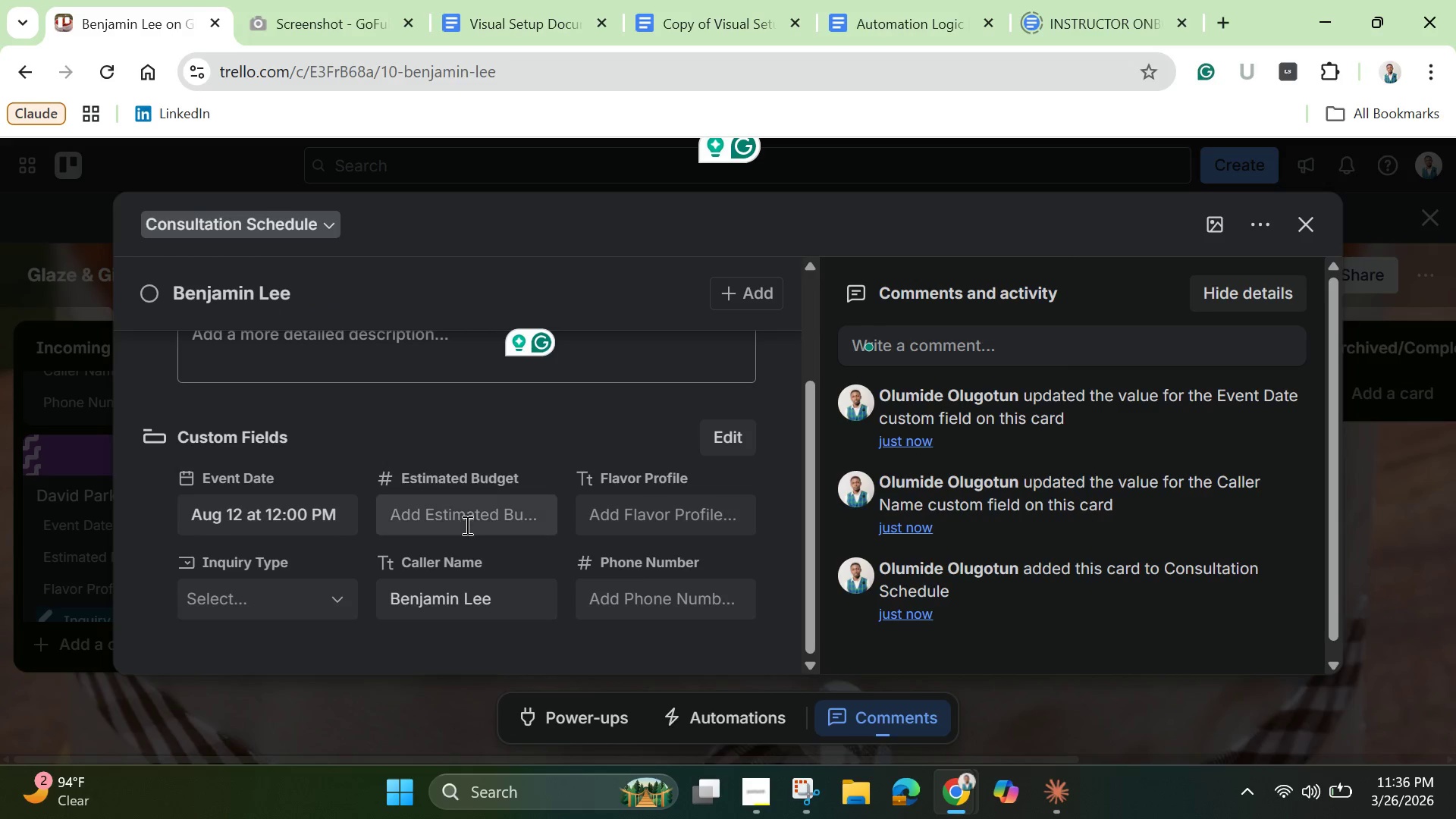 
left_click([466, 525])
 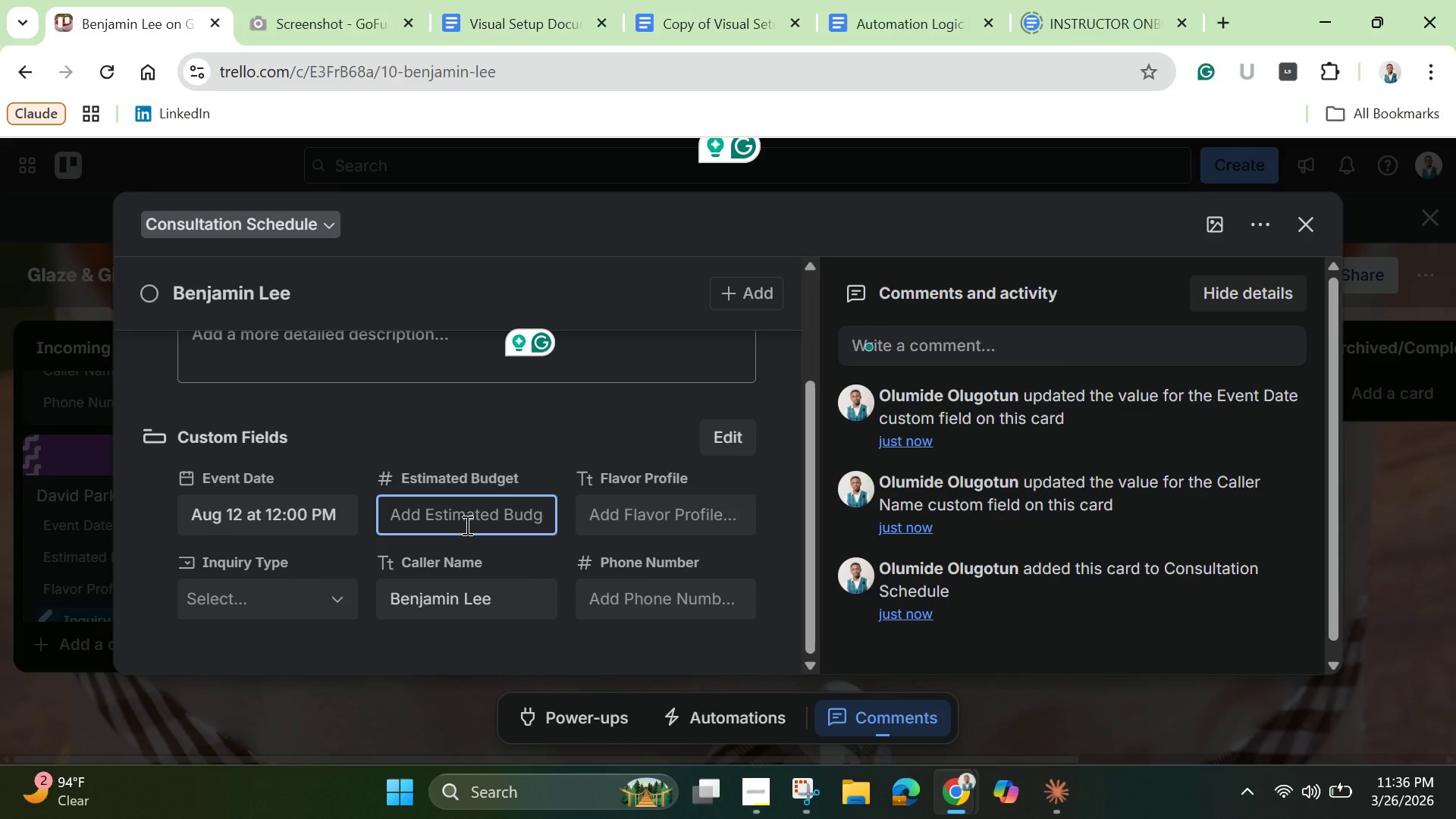 
type(4000)
 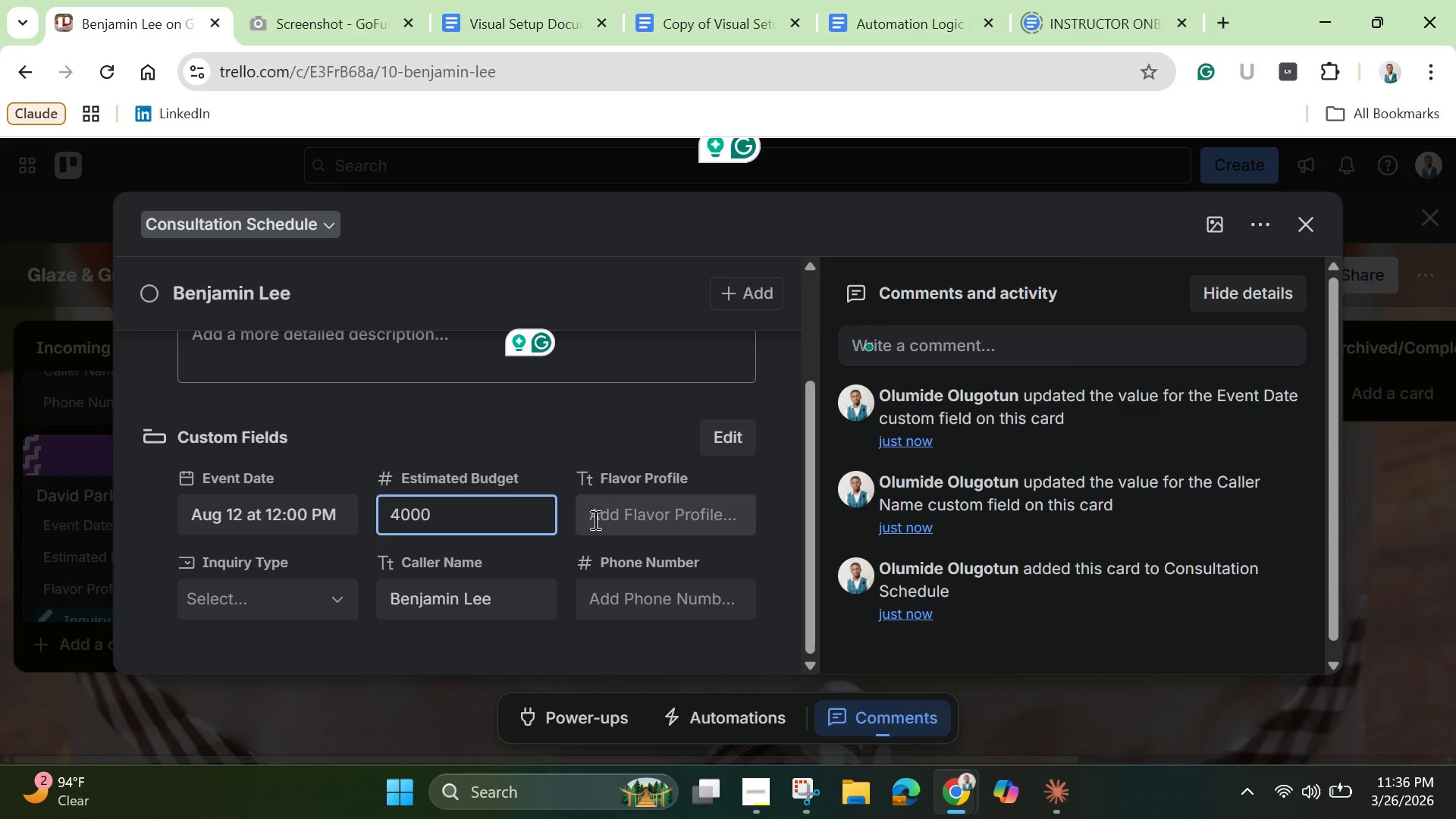 
left_click([601, 513])
 